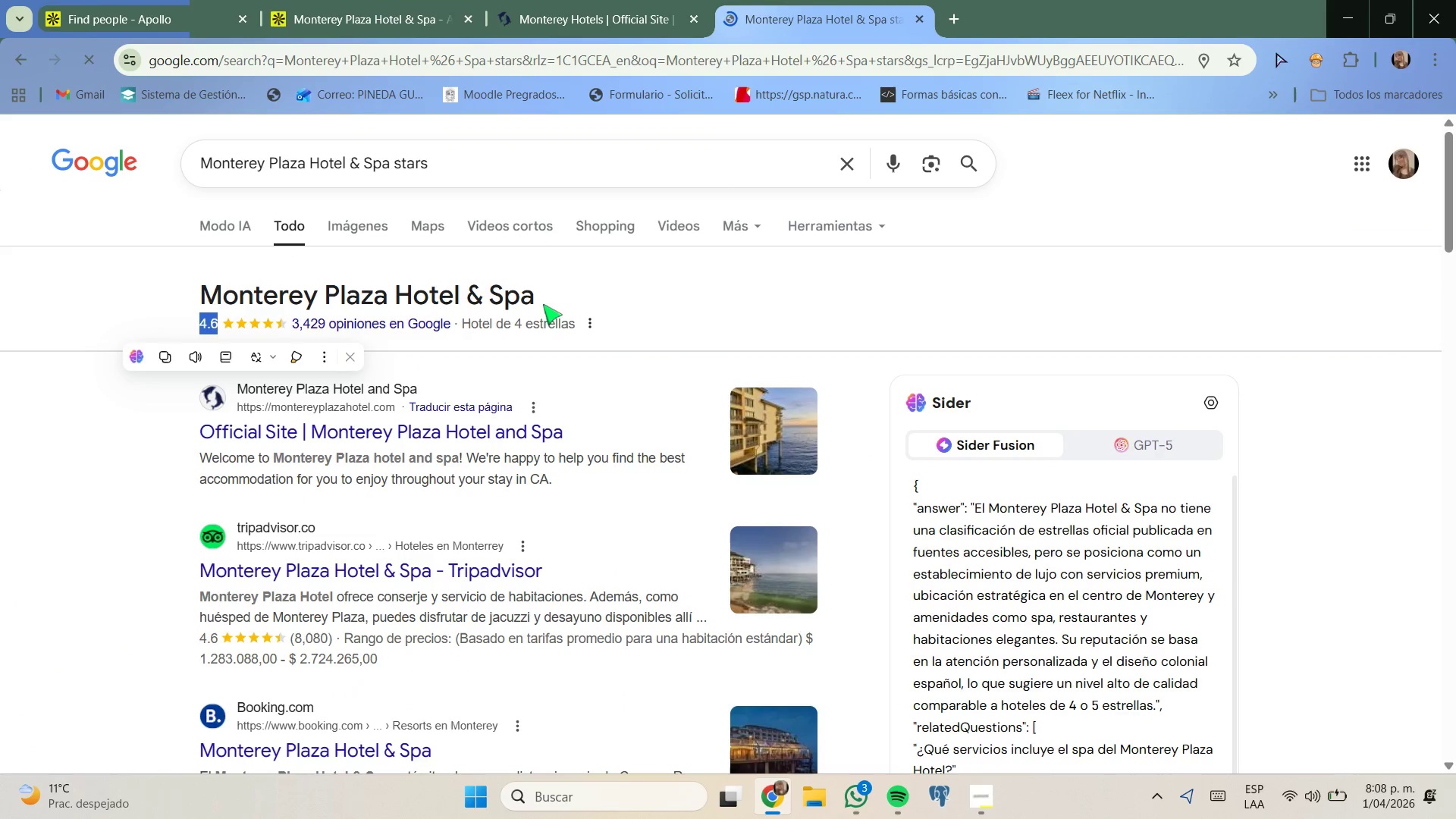 
scroll: coordinate [544, 304], scroll_direction: down, amount: 1.0
 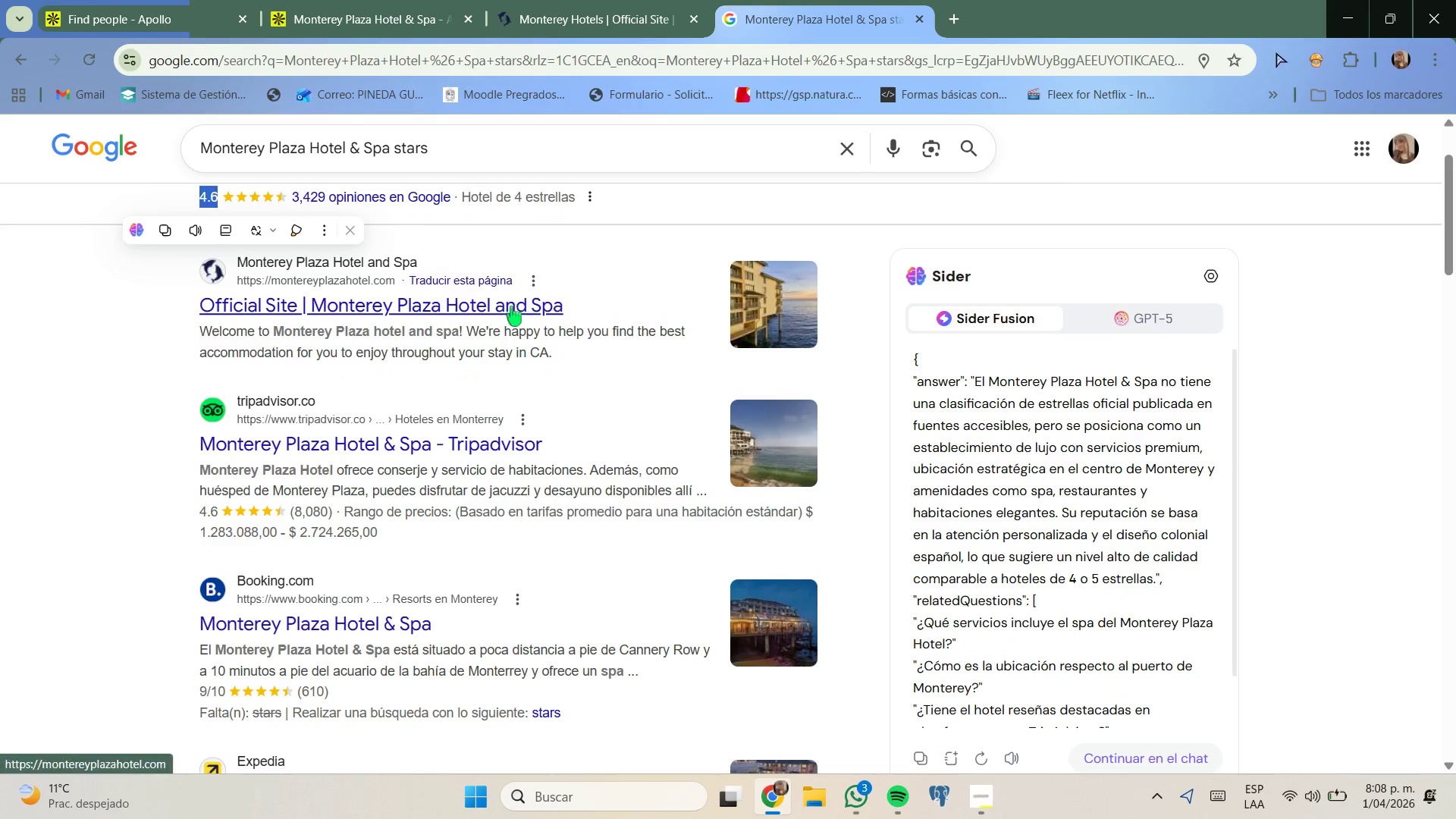 
left_click([510, 306])
 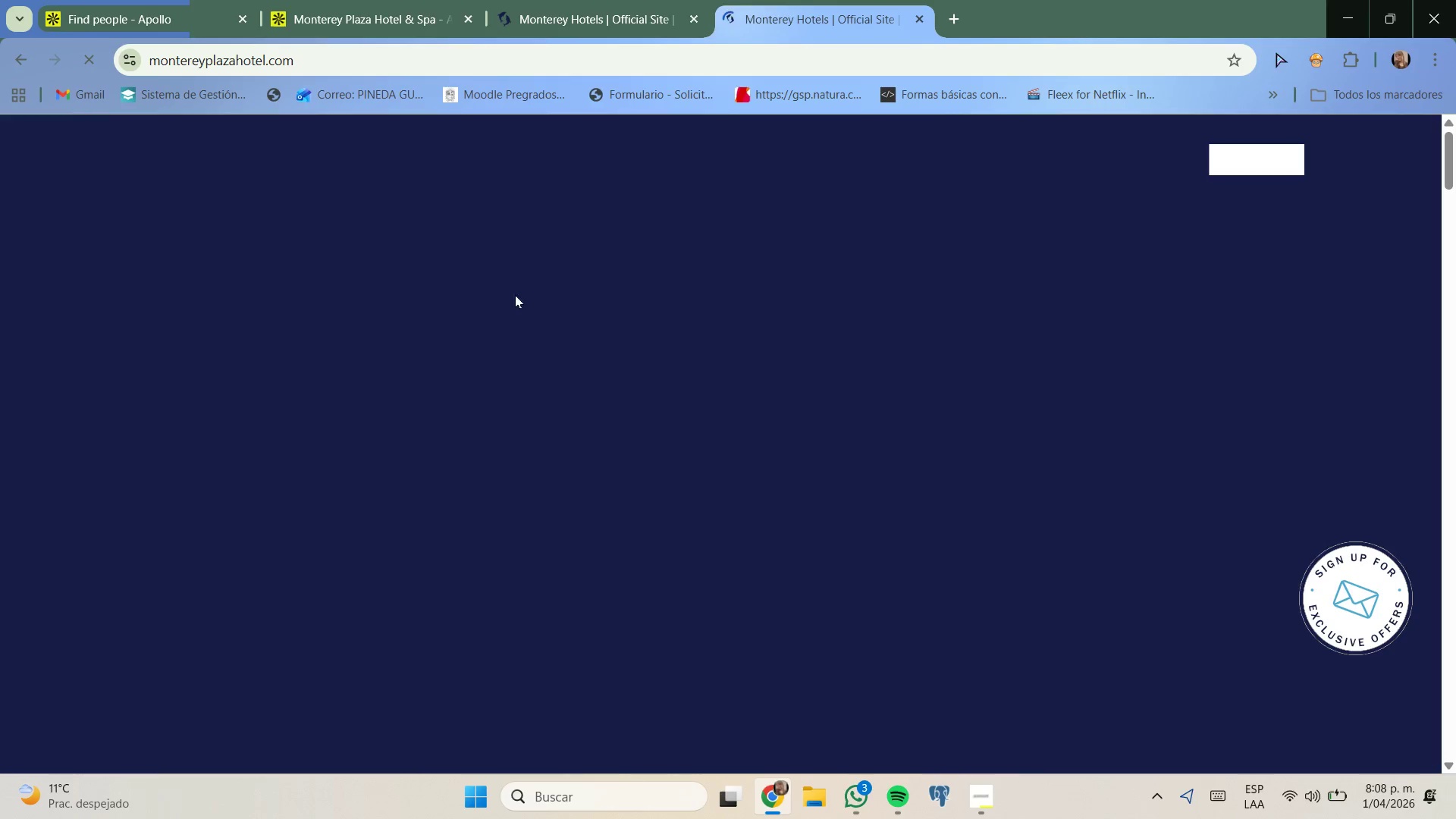 
left_click([551, 0])
 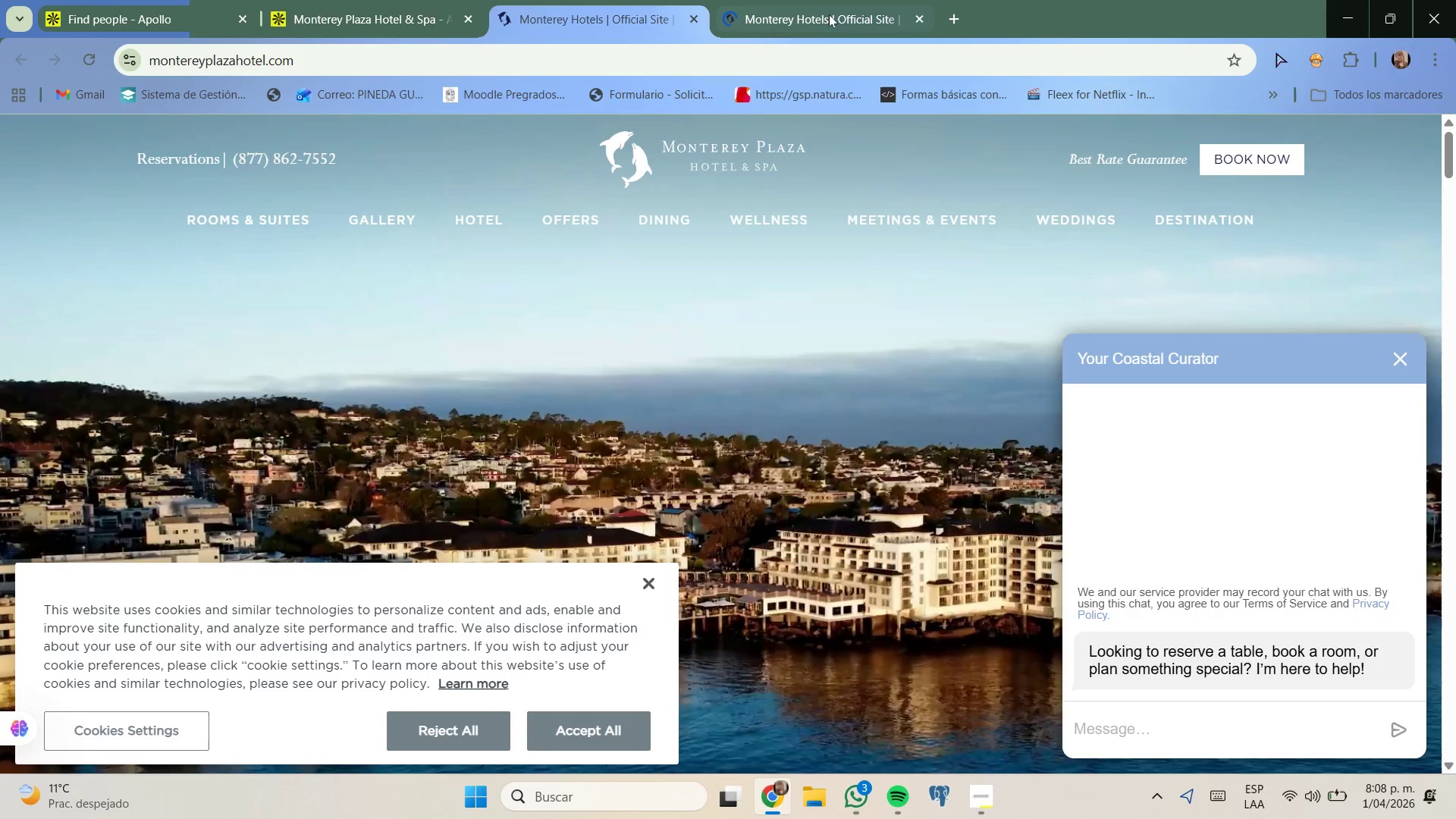 
left_click([830, 8])
 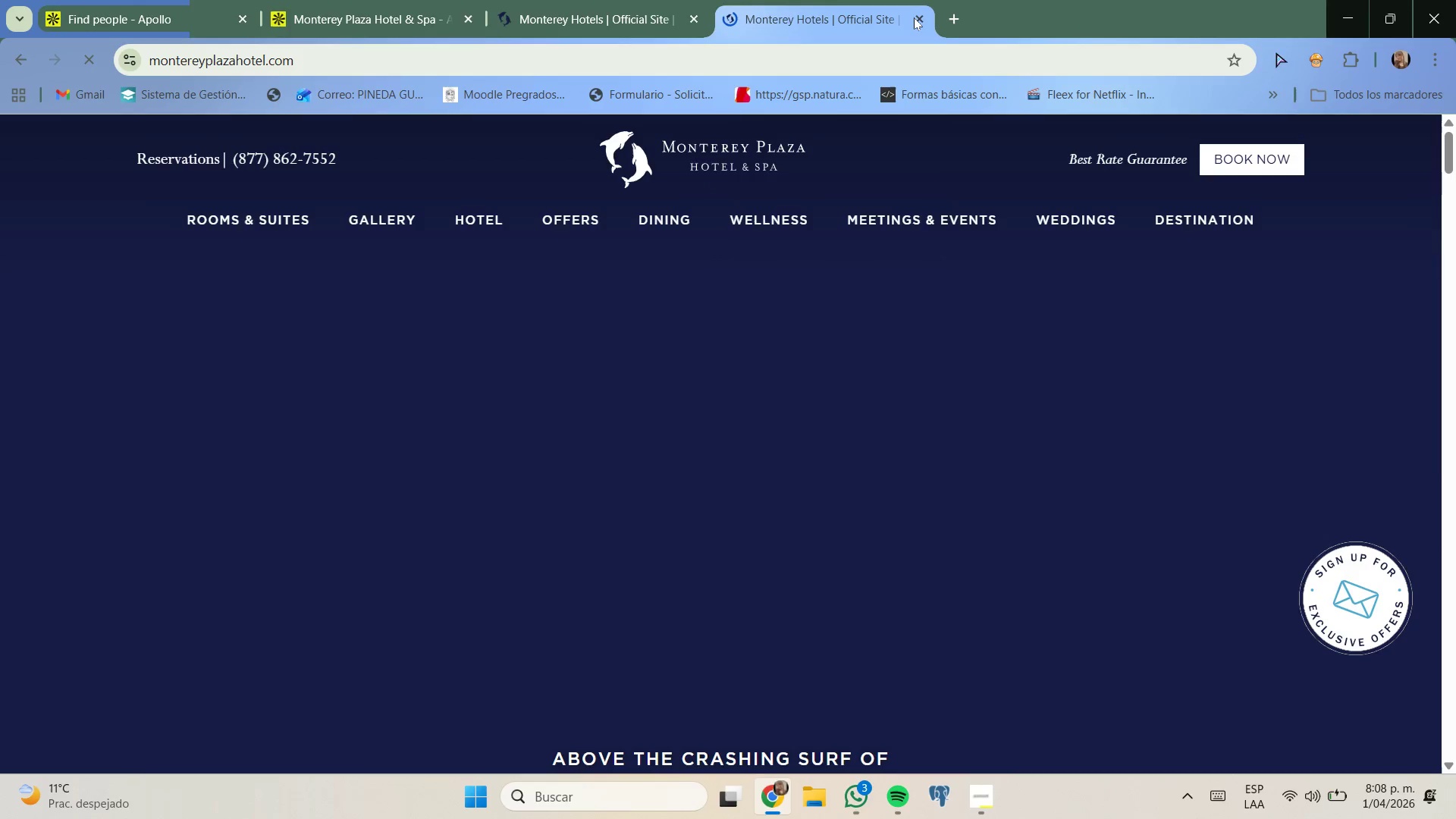 
left_click([914, 17])
 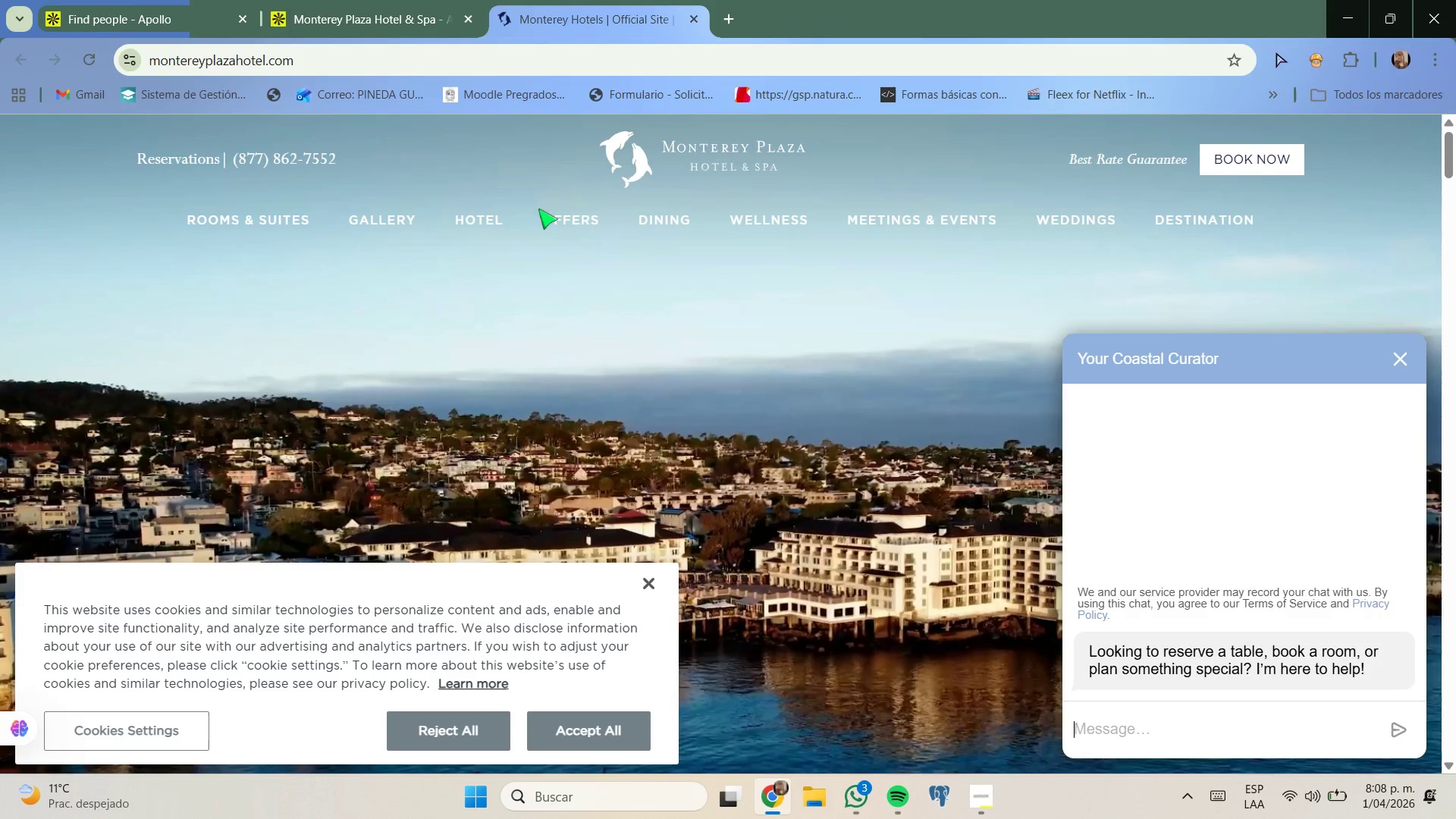 
scroll: coordinate [554, 231], scroll_direction: down, amount: 1.0
 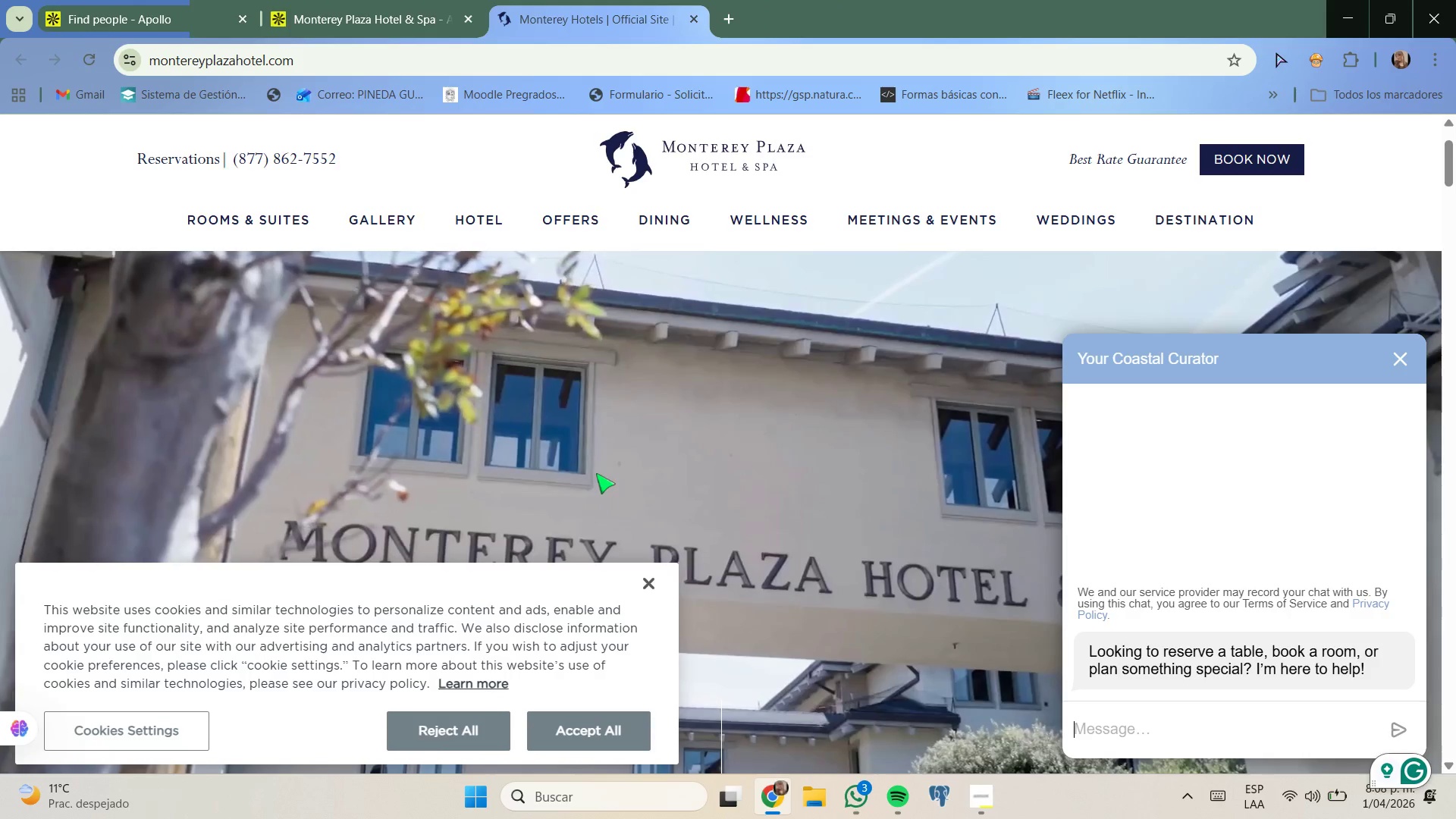 
left_click([652, 590])
 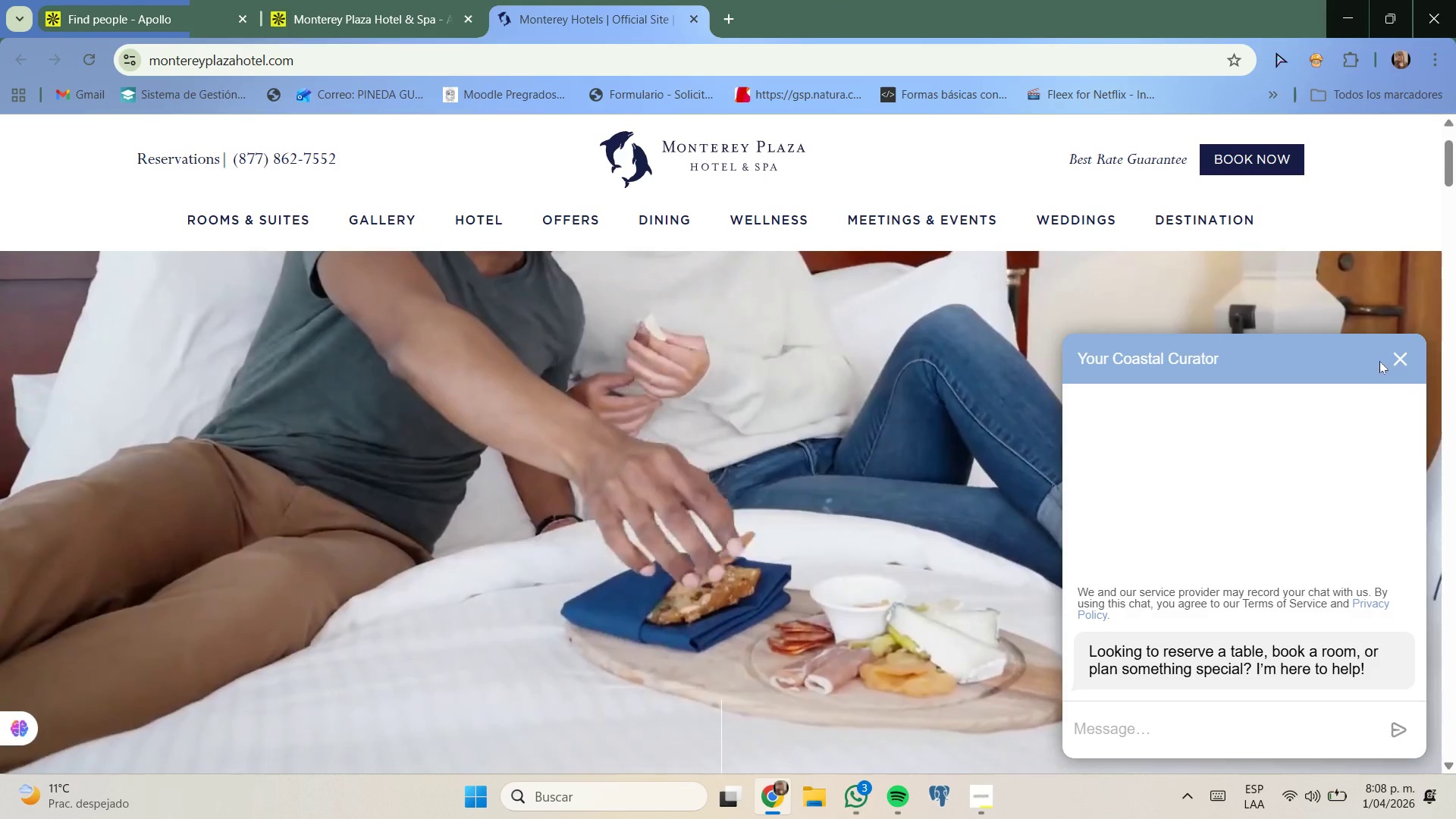 
left_click([1397, 355])
 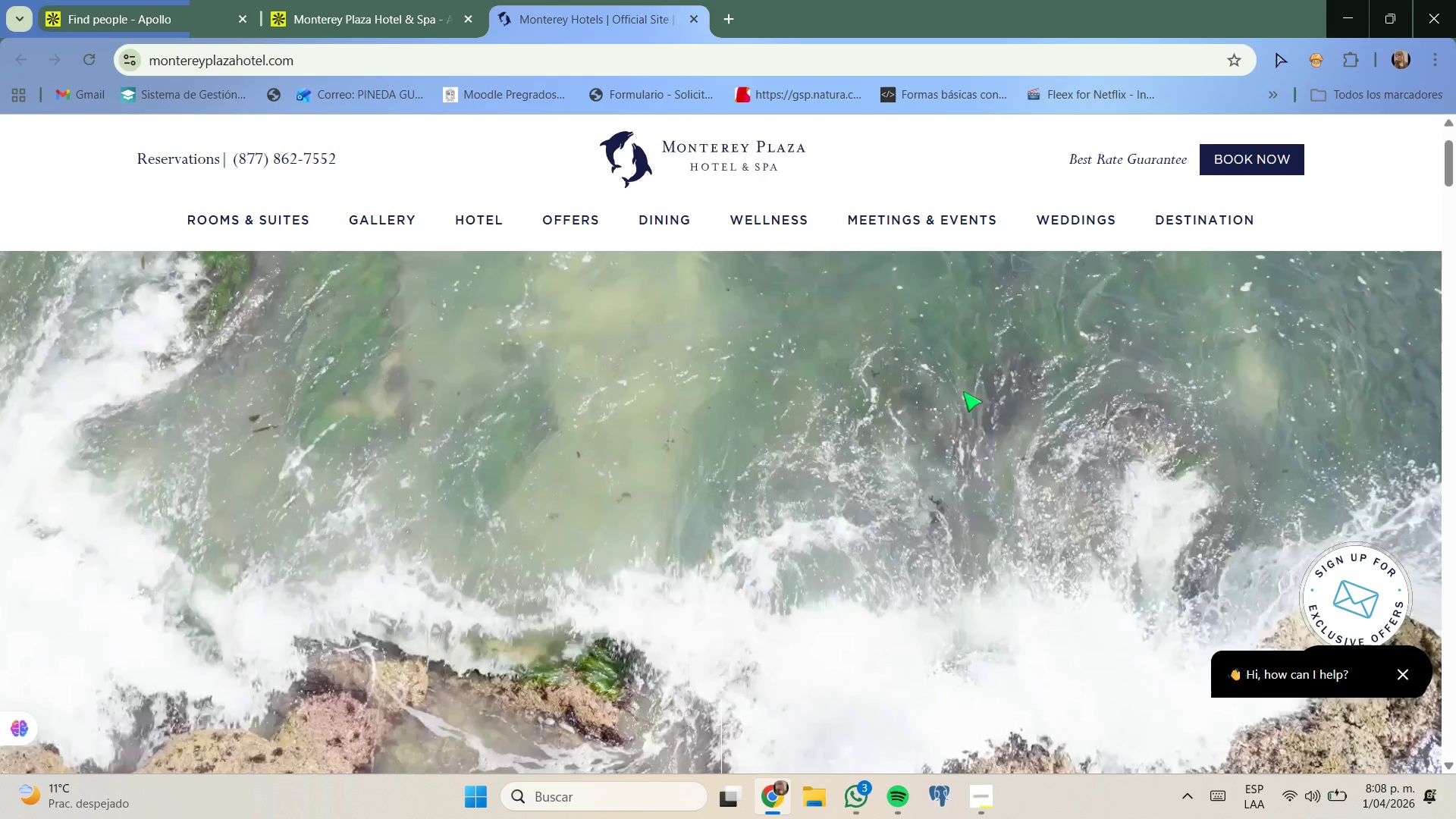 
scroll: coordinate [645, 427], scroll_direction: down, amount: 6.0
 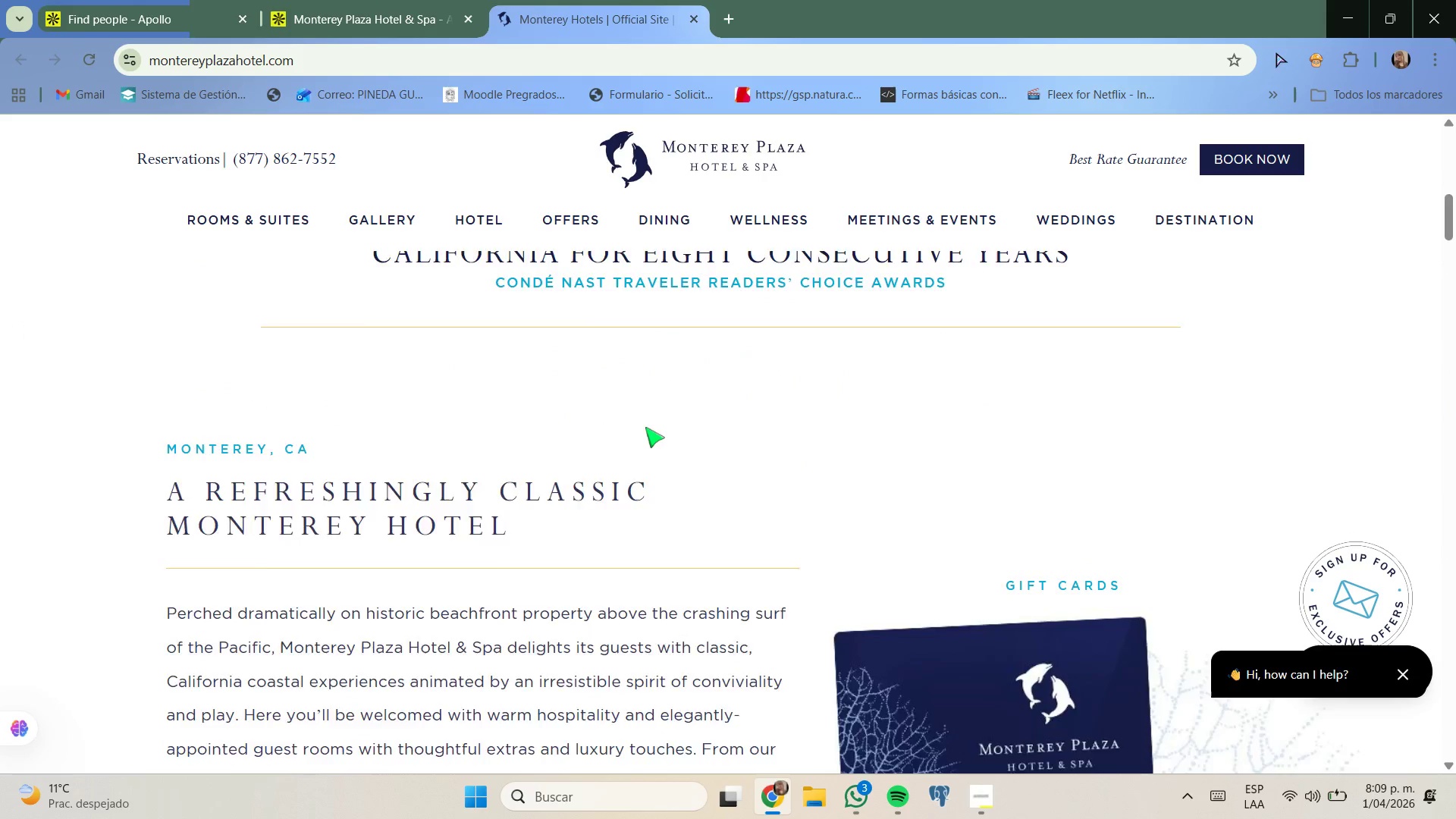 
scroll: coordinate [645, 427], scroll_direction: none, amount: 0.0
 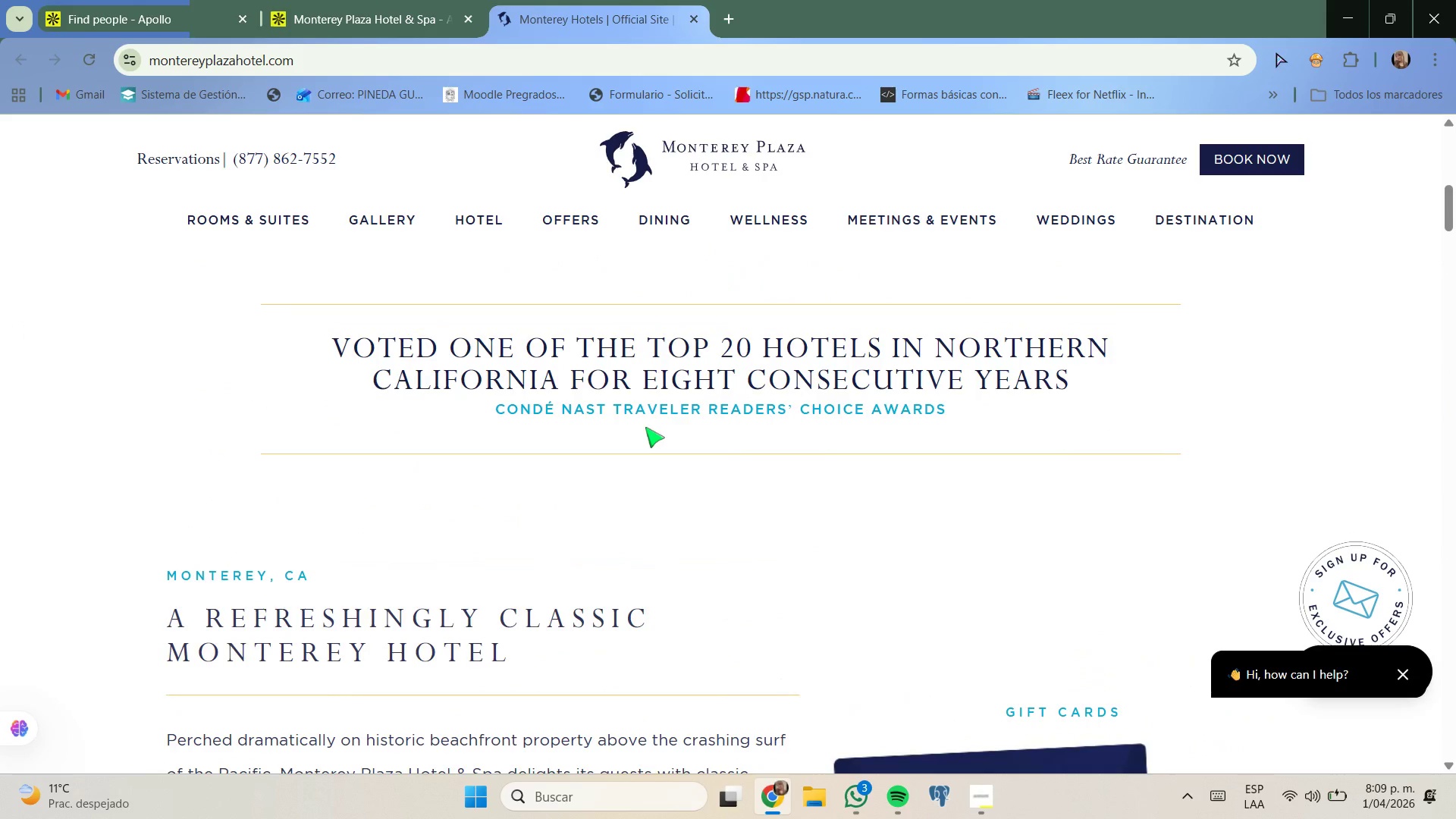 
scroll: coordinate [645, 427], scroll_direction: down, amount: 3.0
 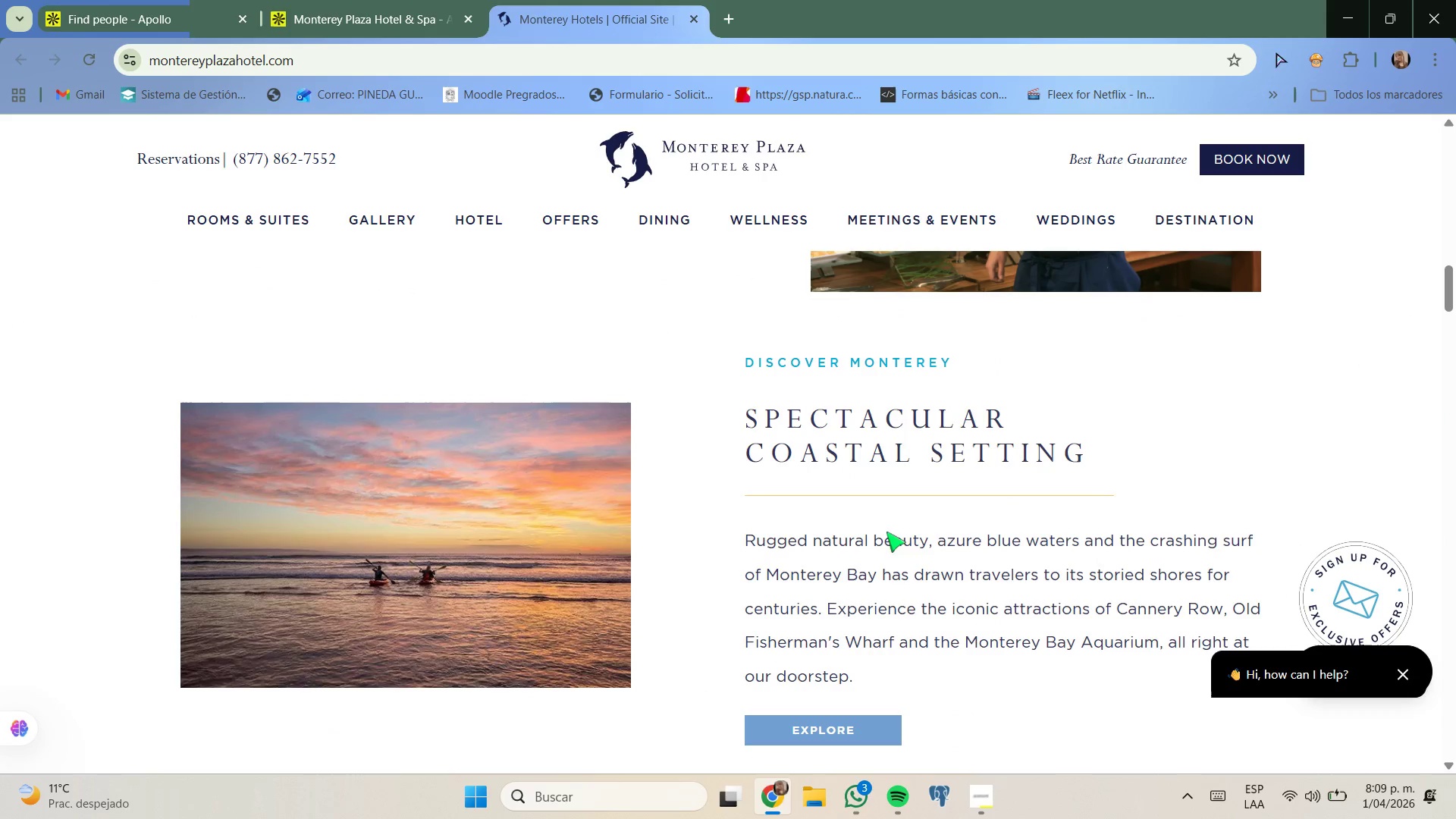 
left_click([369, 0])
 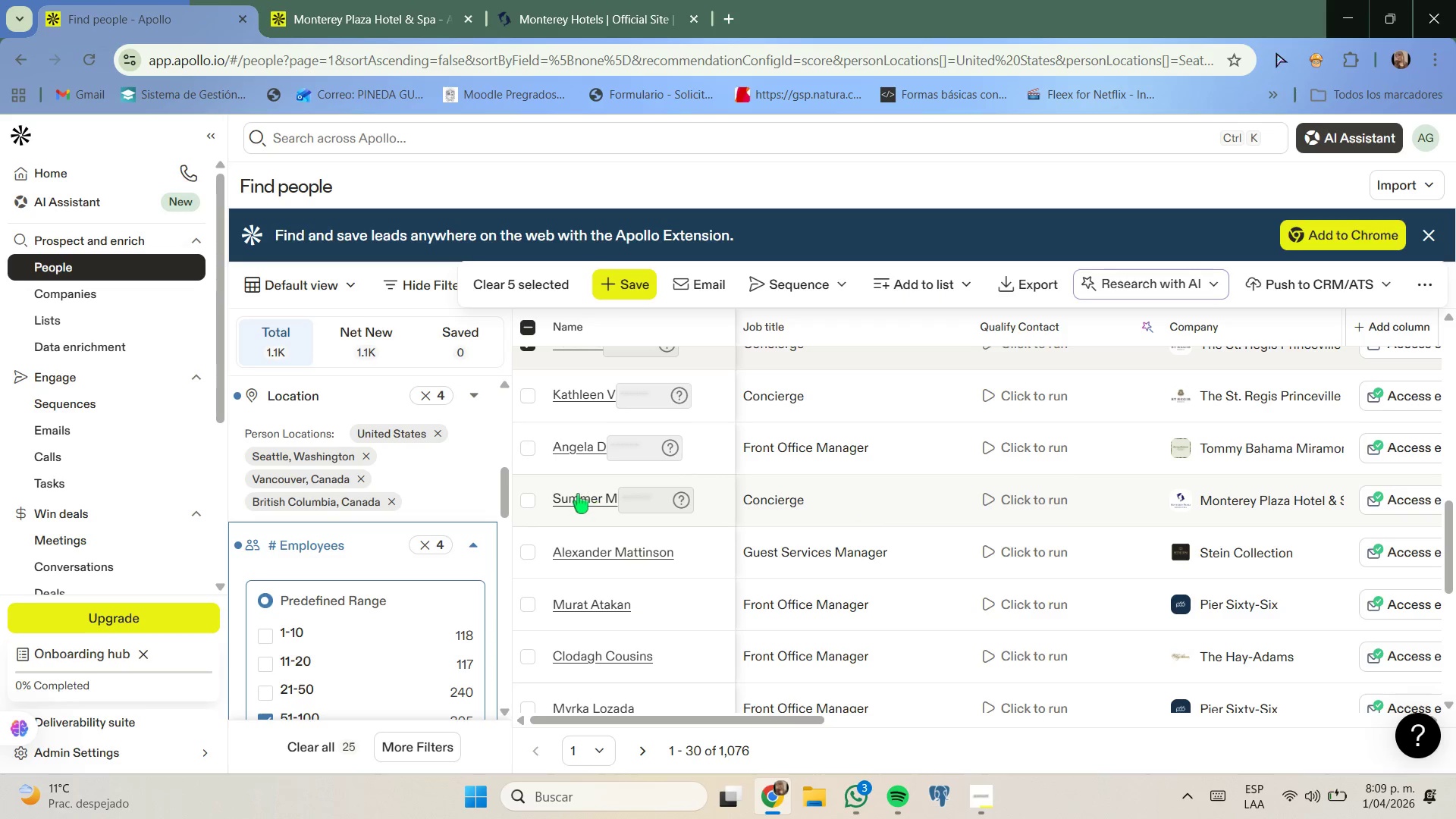 
left_click([527, 502])
 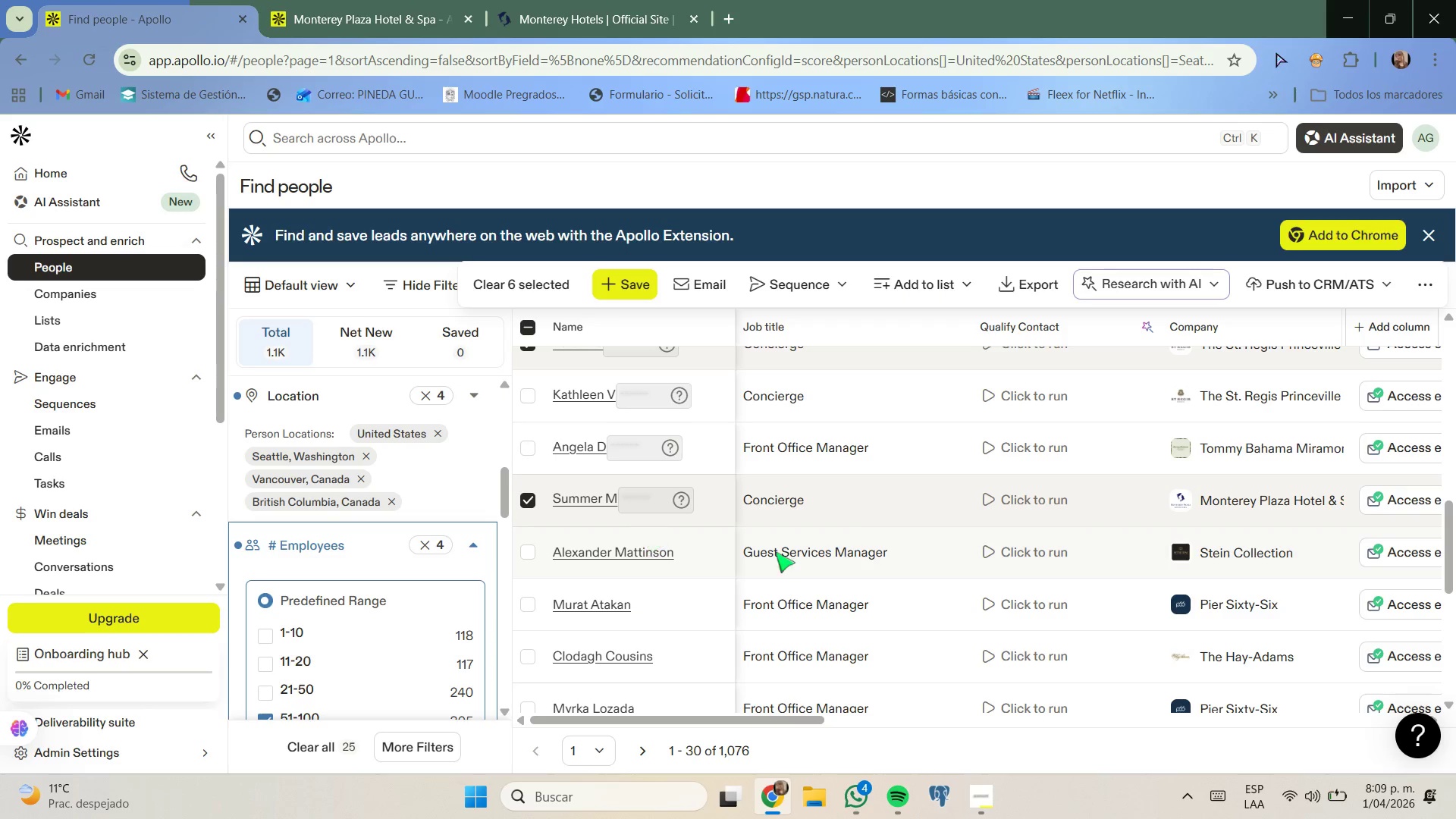 
scroll: coordinate [989, 594], scroll_direction: none, amount: 0.0
 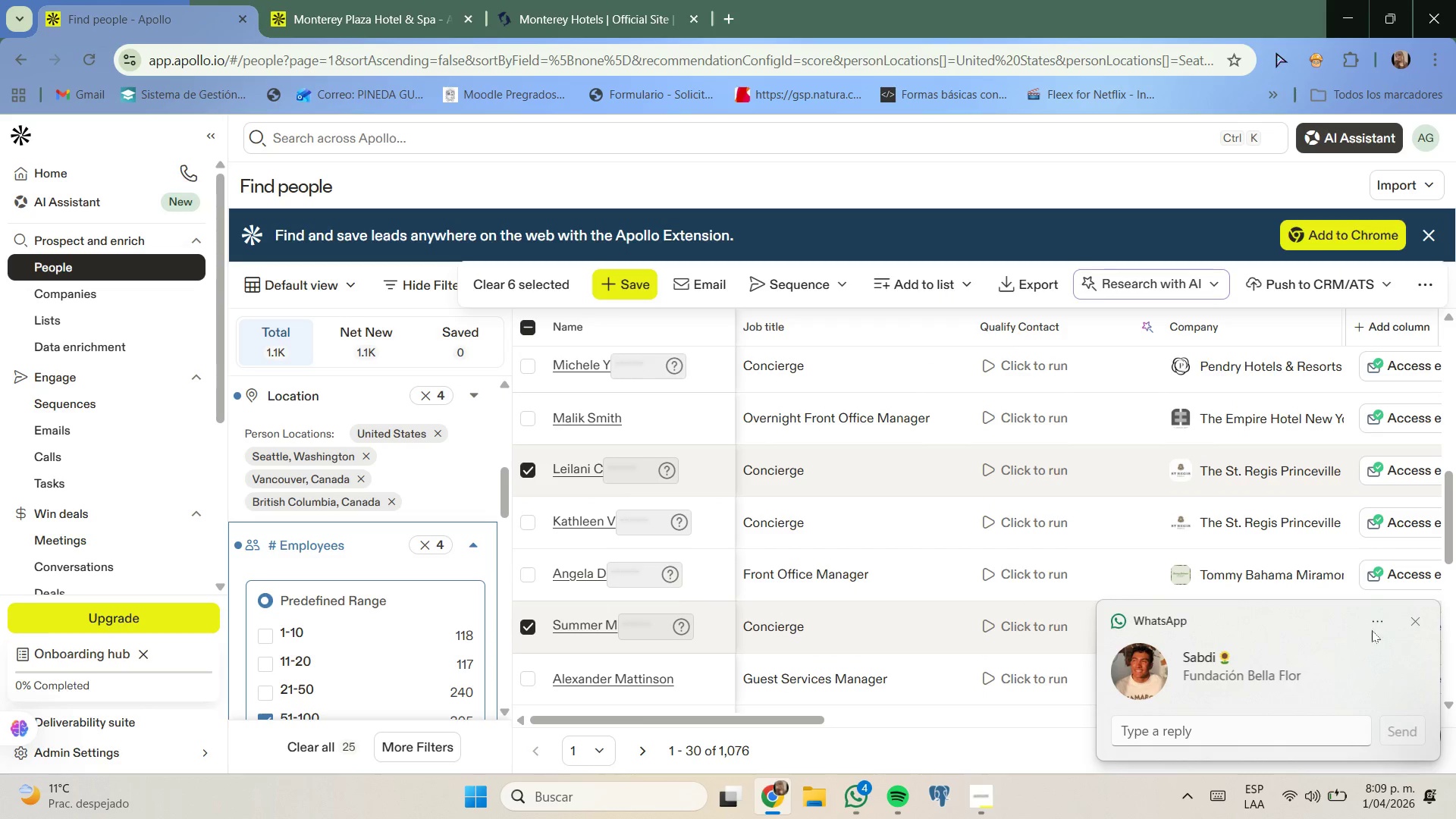 
left_click([1410, 618])
 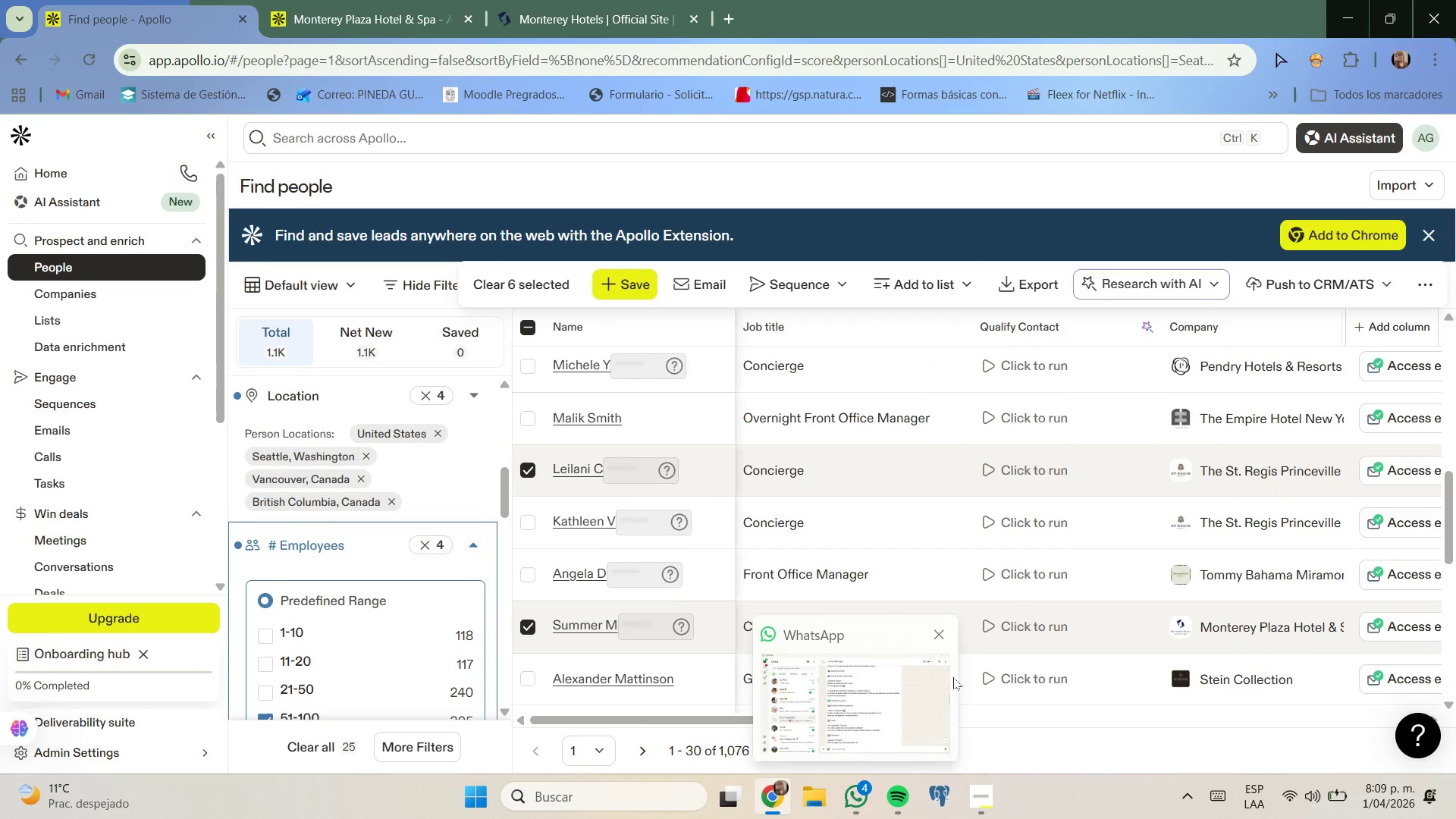 
left_click([942, 642])
 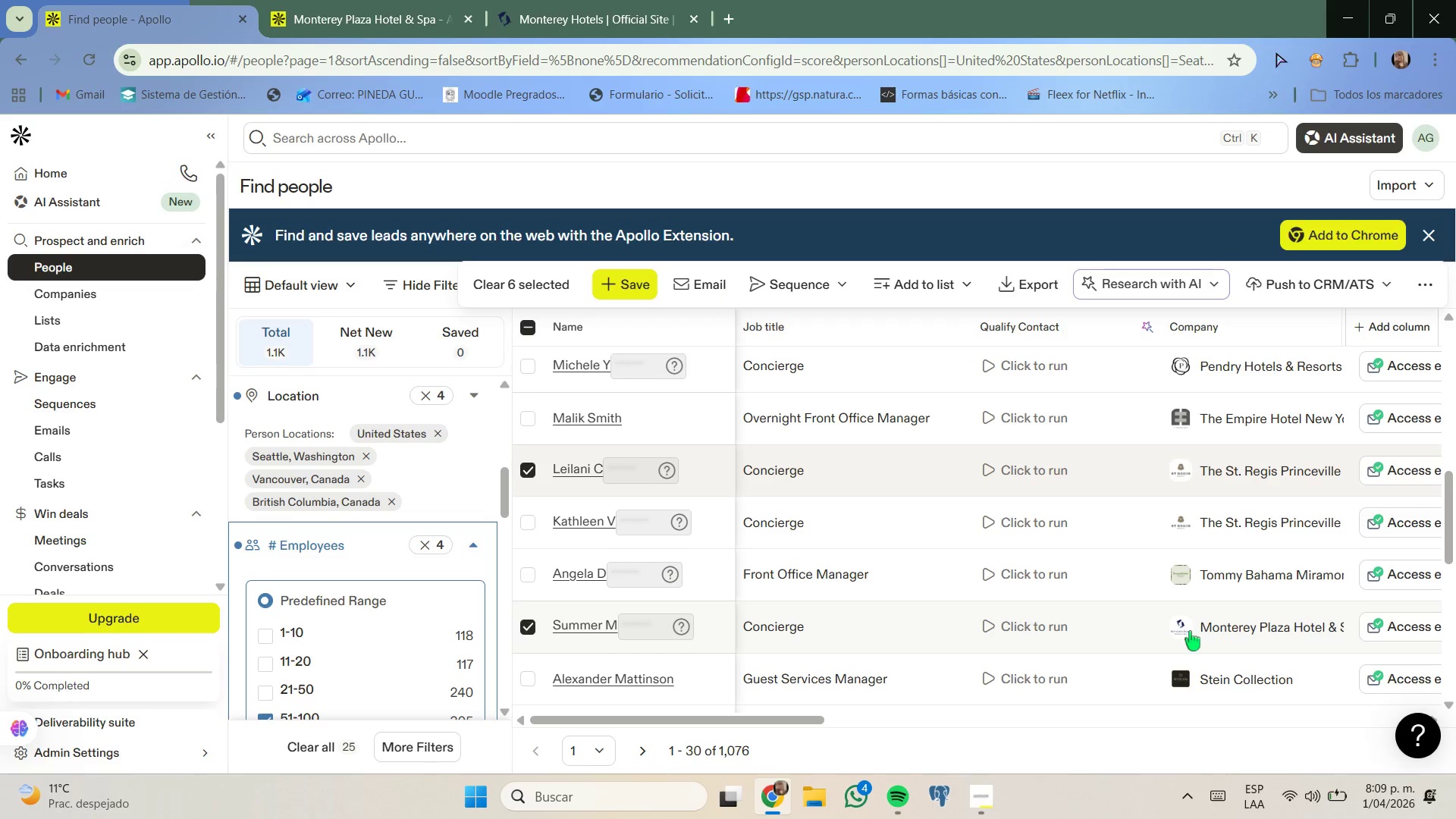 
scroll: coordinate [1188, 617], scroll_direction: up, amount: 1.0
 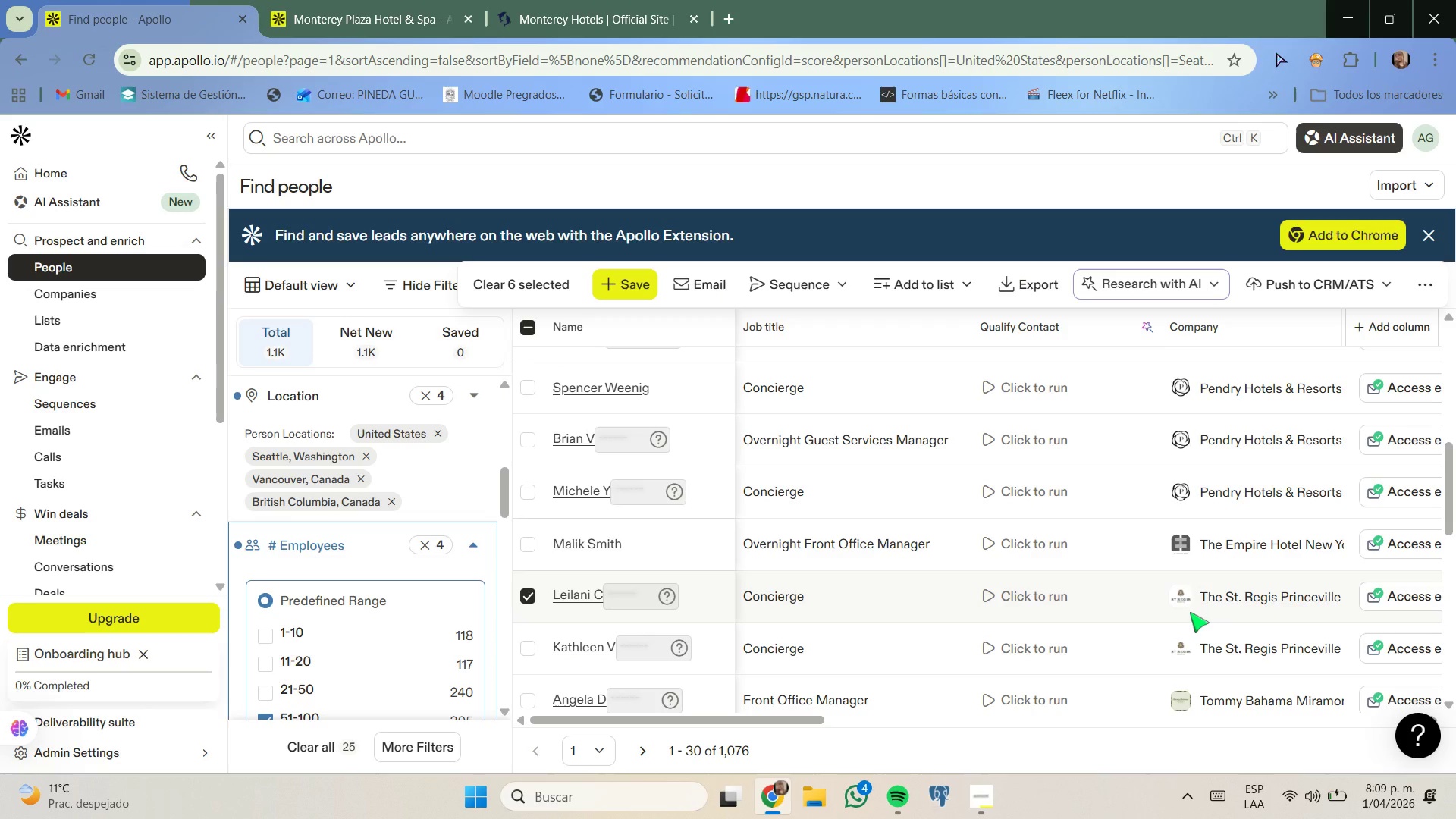 
scroll: coordinate [1190, 612], scroll_direction: none, amount: 0.0
 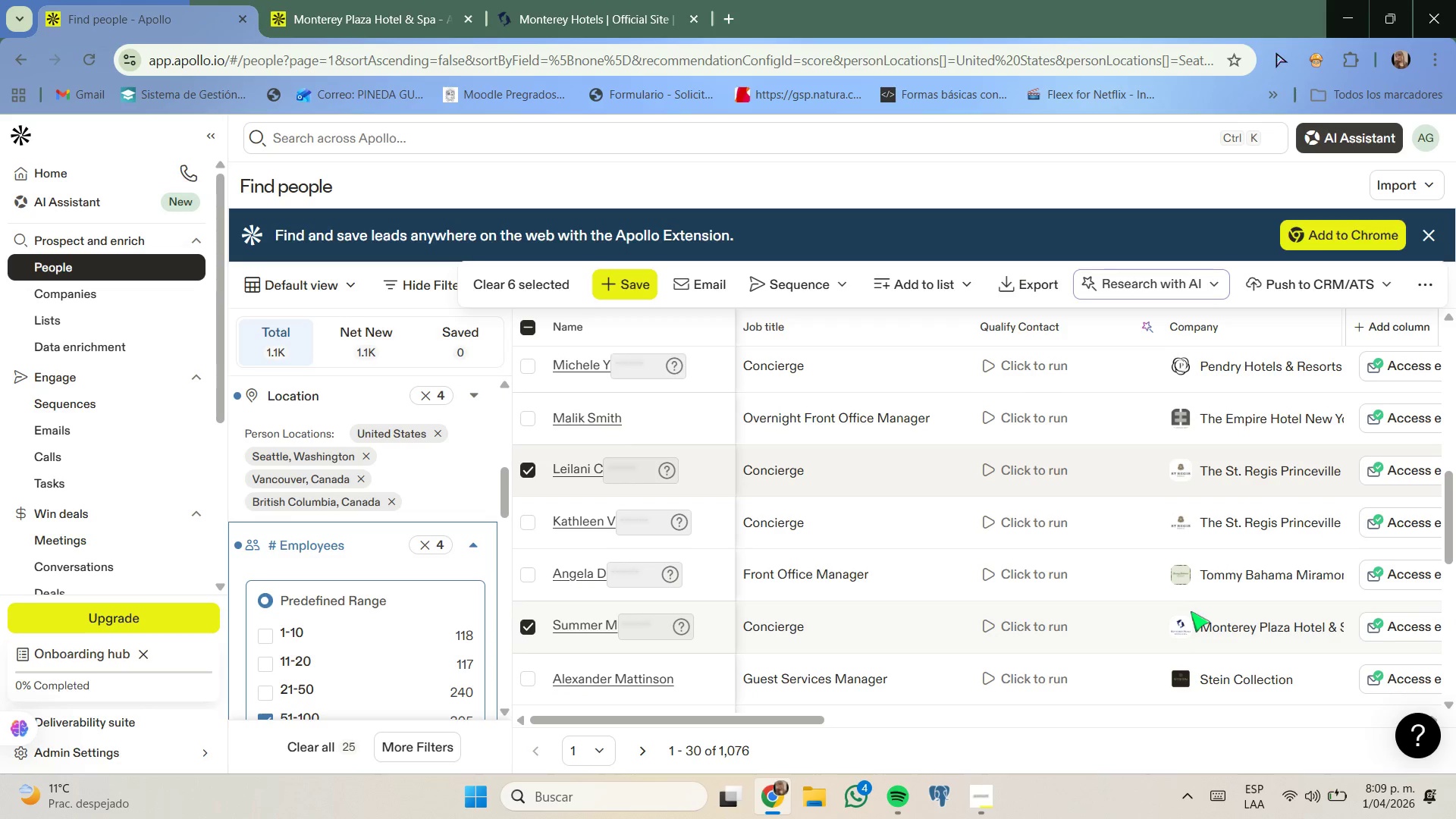 
scroll: coordinate [1191, 611], scroll_direction: down, amount: 1.0
 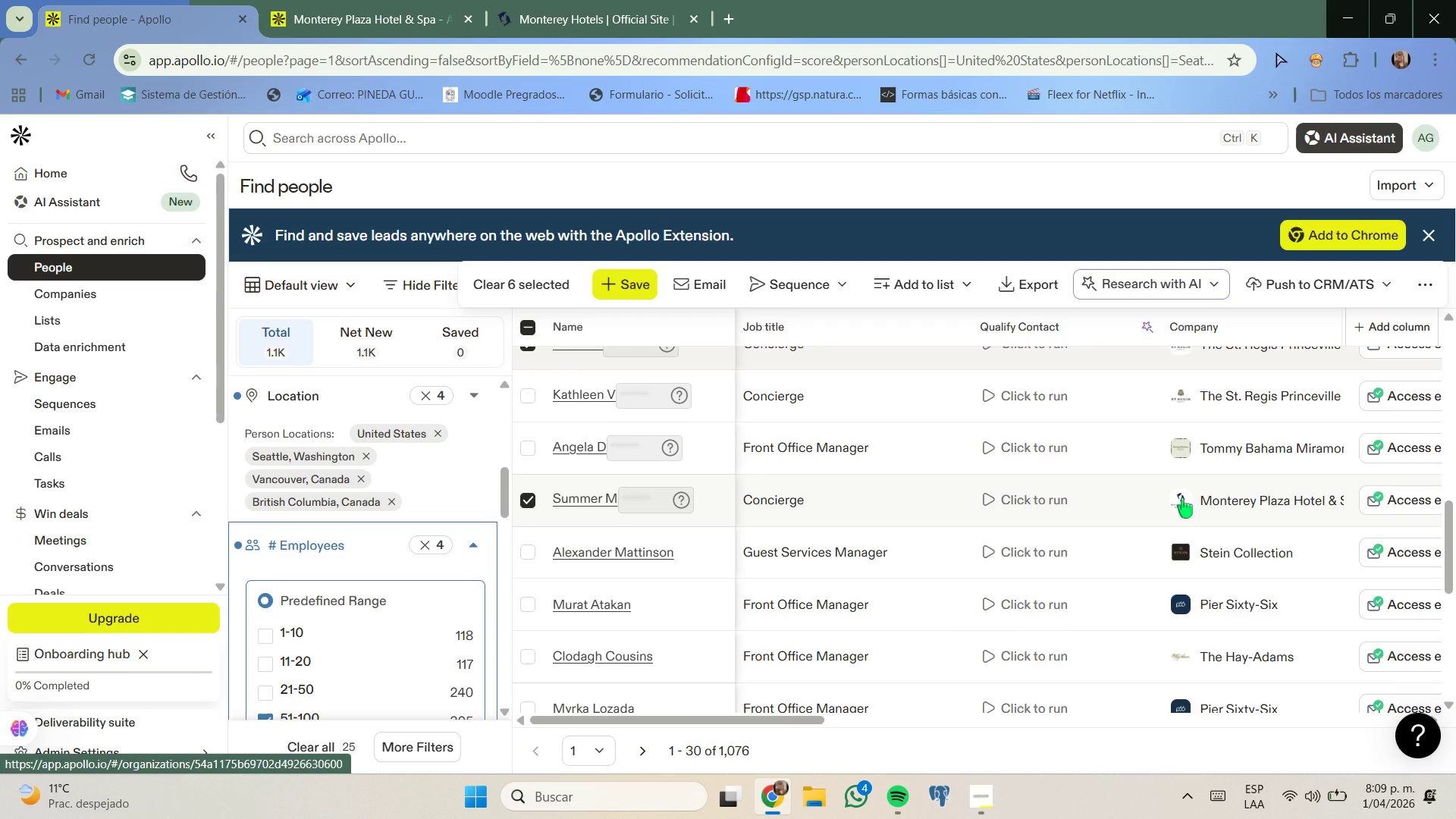 
scroll: coordinate [1148, 488], scroll_direction: none, amount: 0.0
 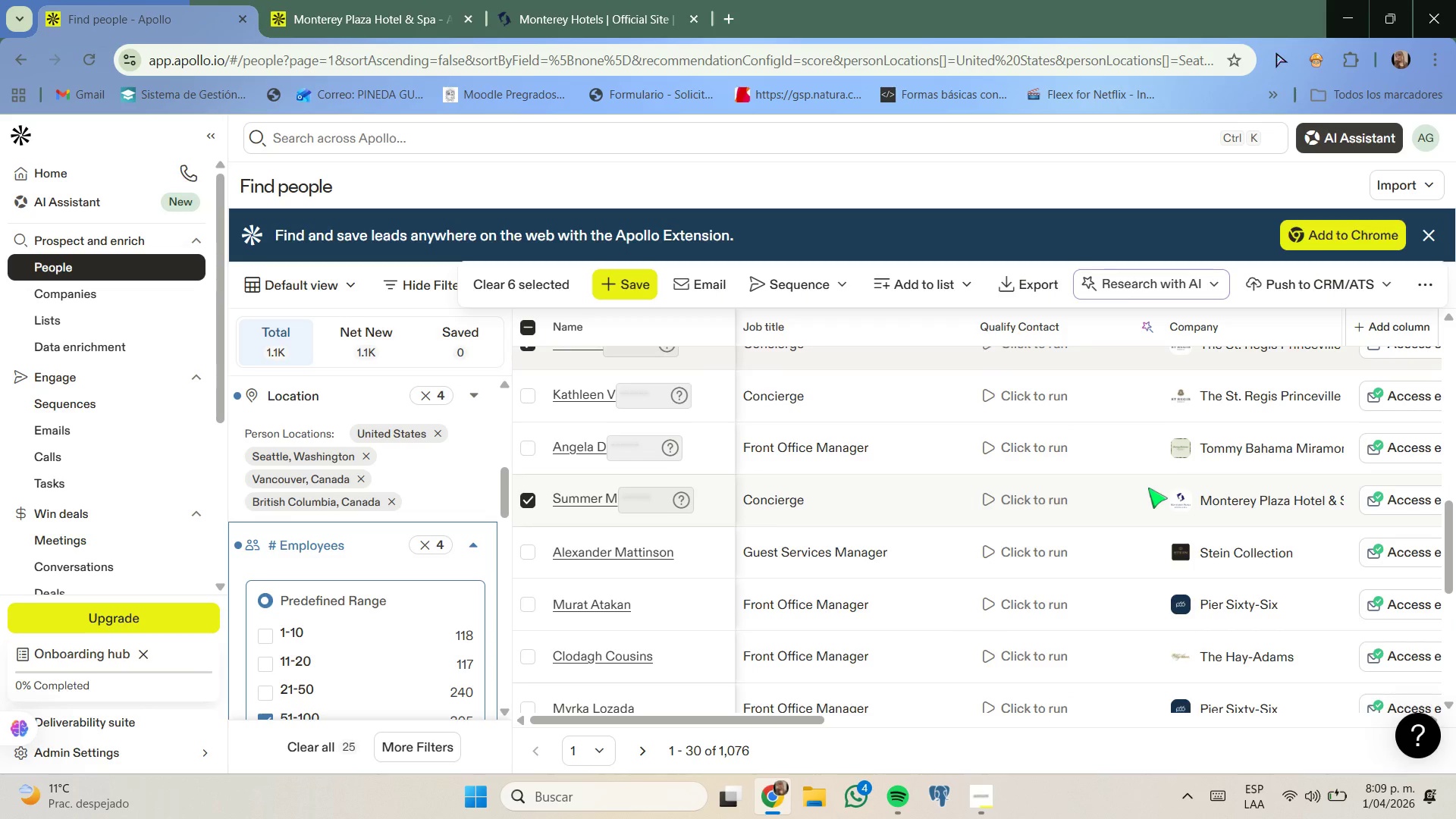 
scroll: coordinate [1148, 488], scroll_direction: down, amount: 2.0
 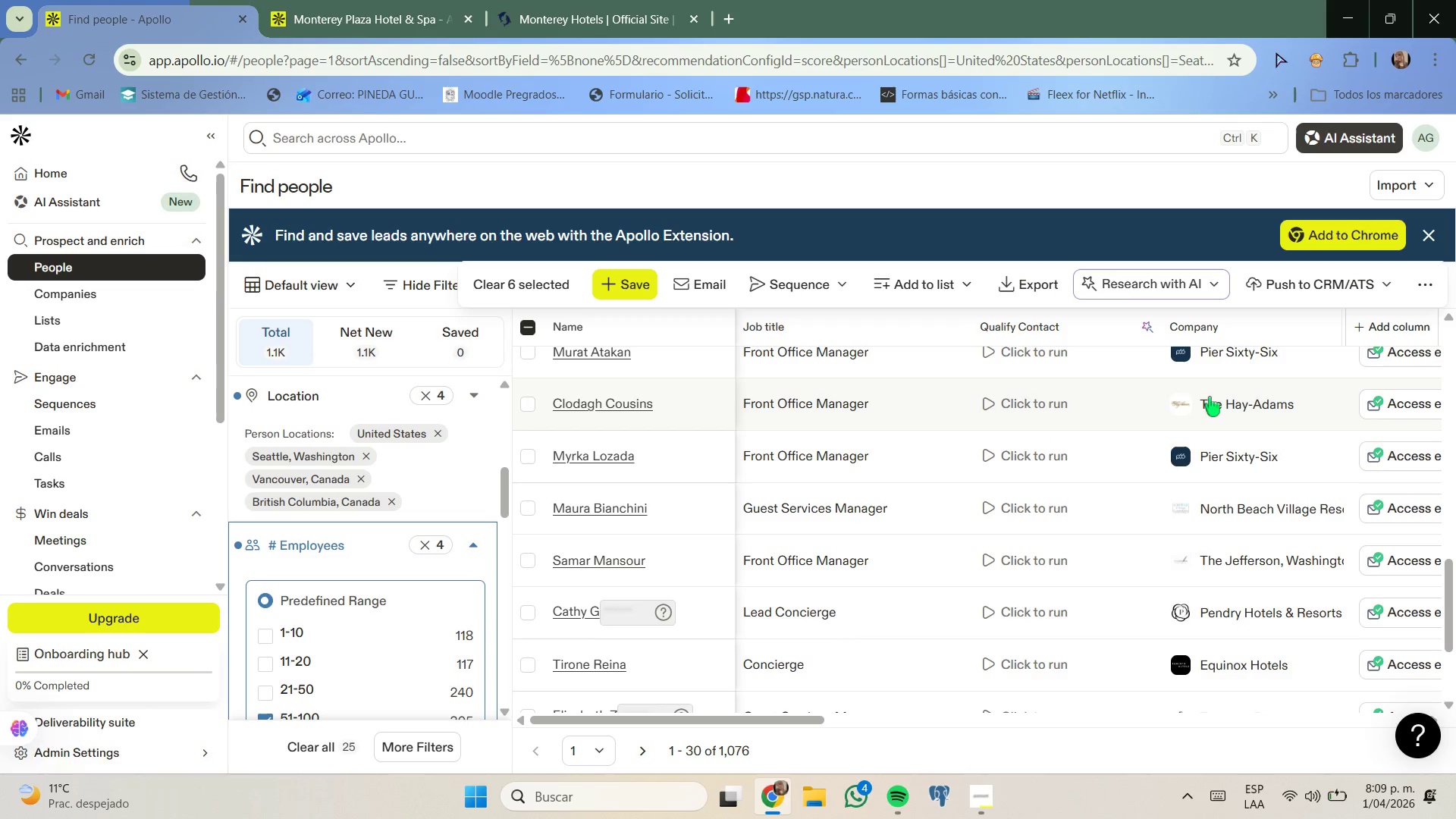 
scroll: coordinate [1210, 399], scroll_direction: none, amount: 0.0
 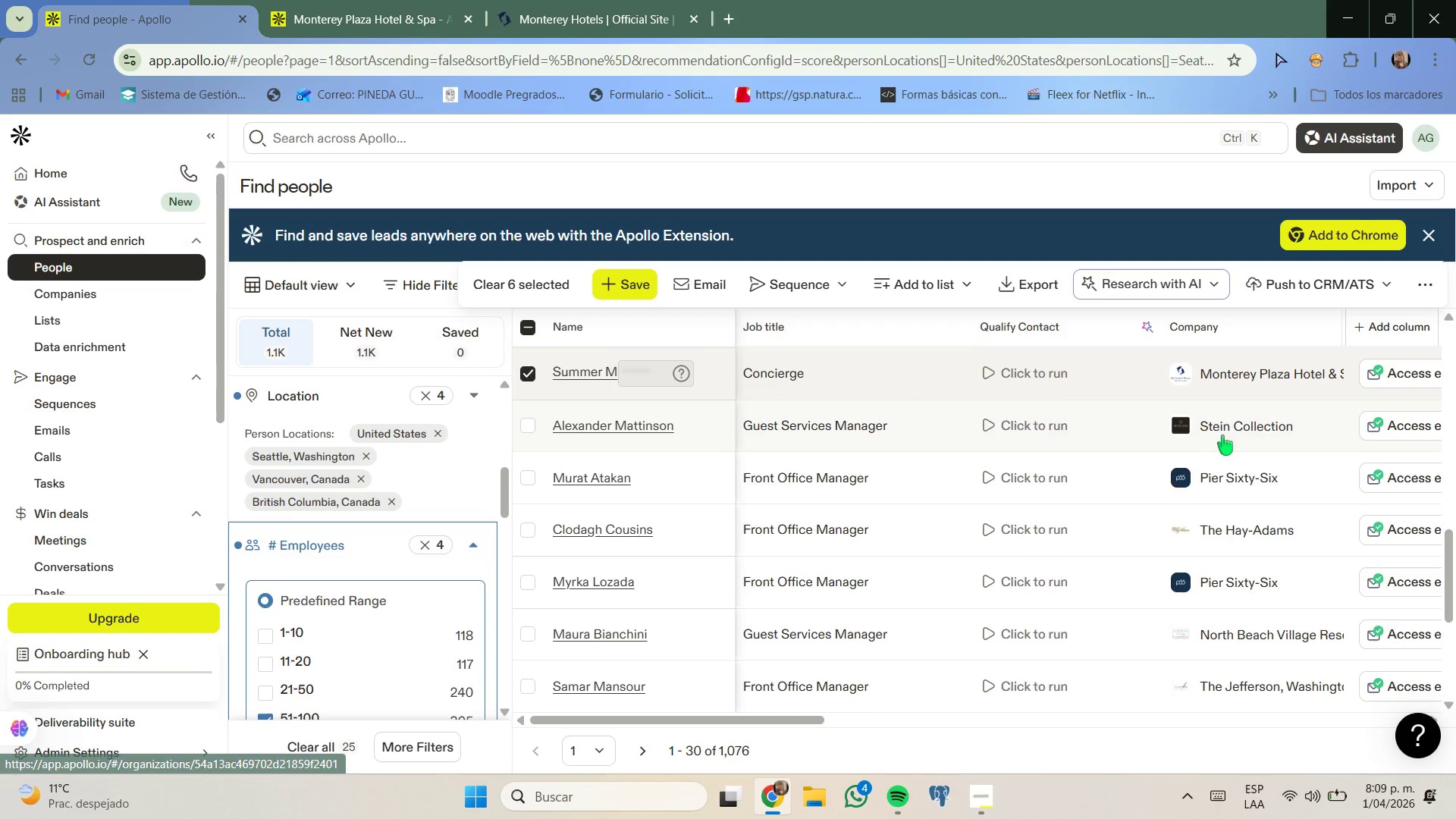 
right_click([1225, 431])
 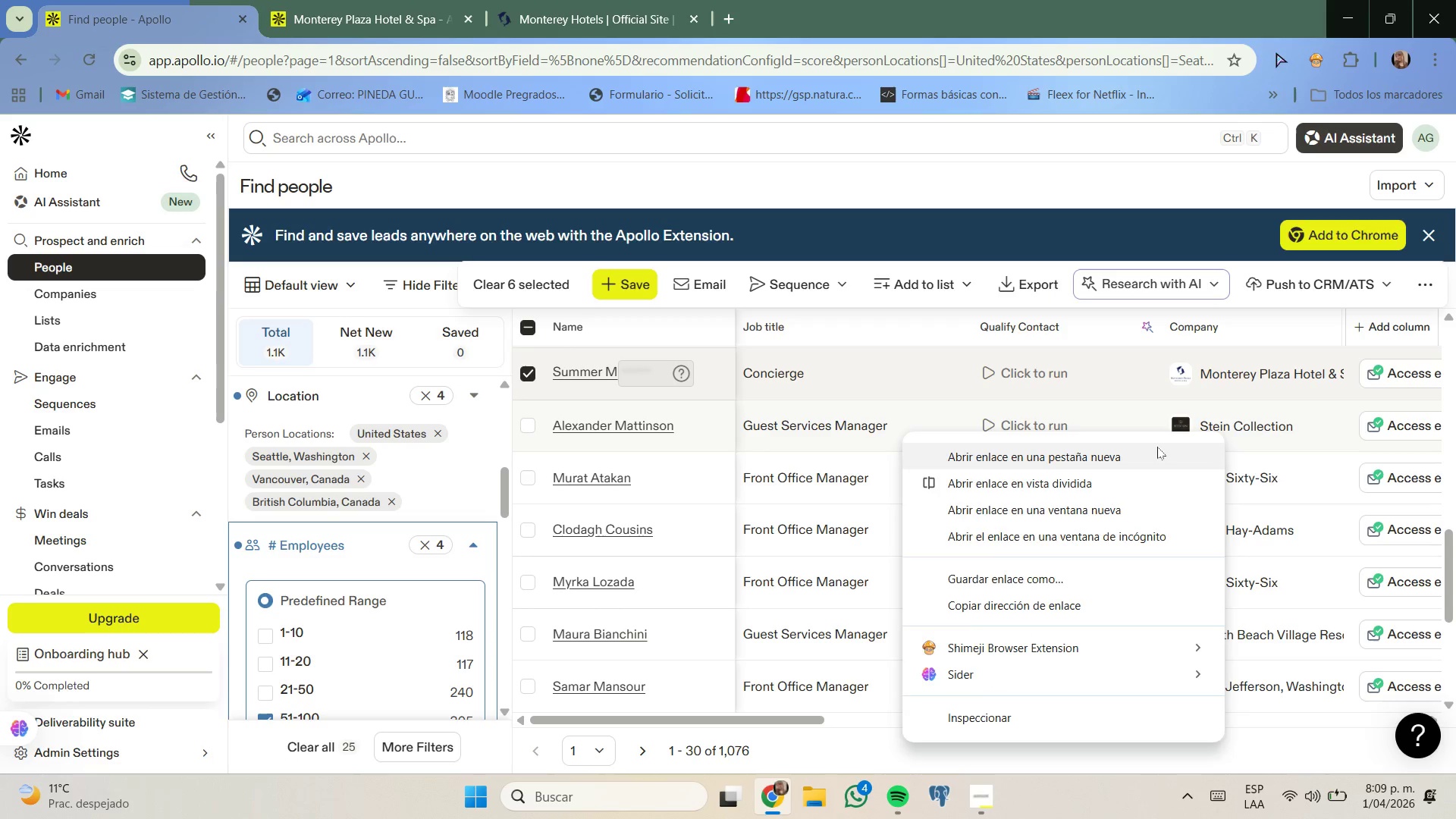 
left_click([1157, 447])
 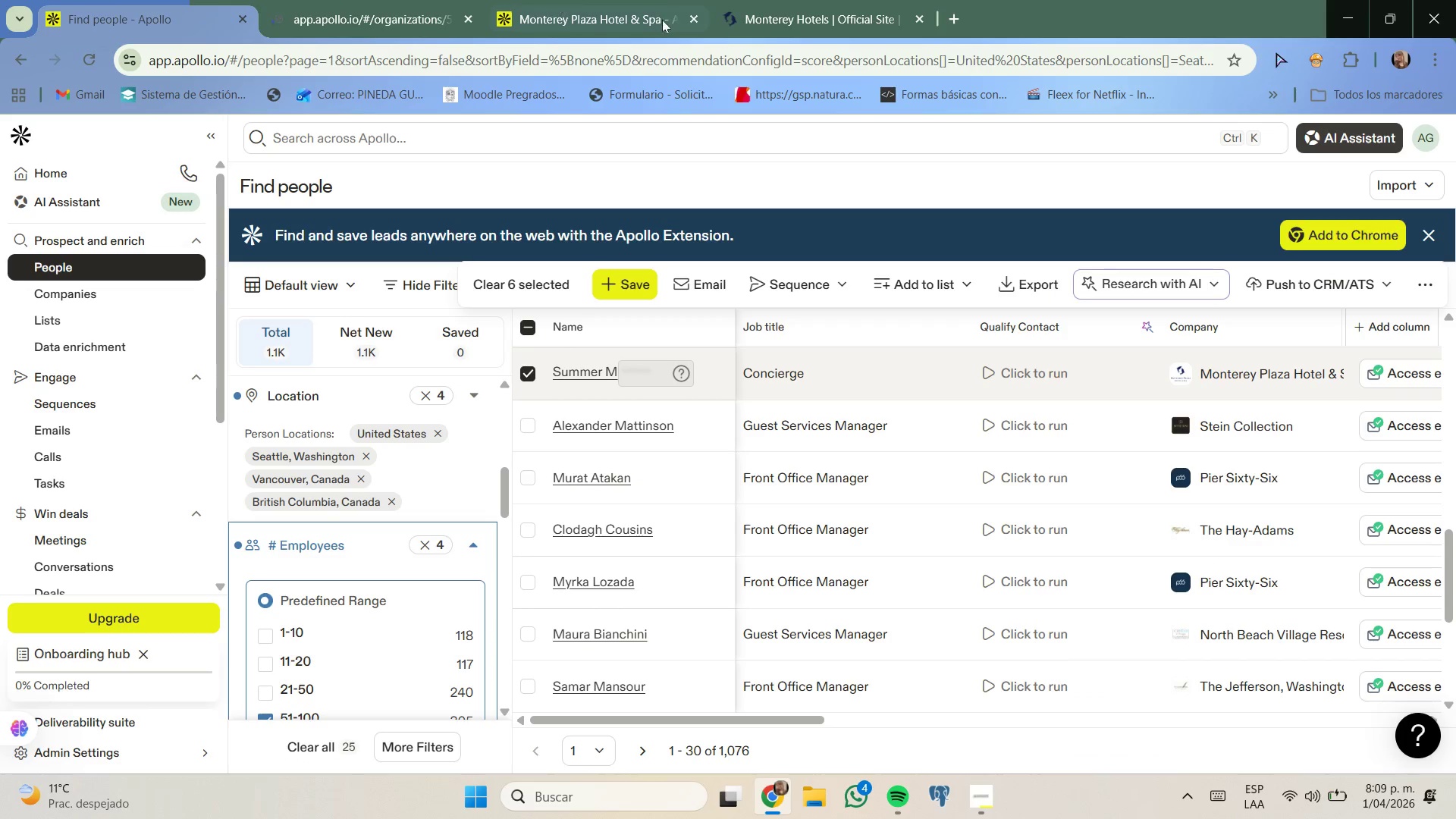 
left_click([693, 20])
 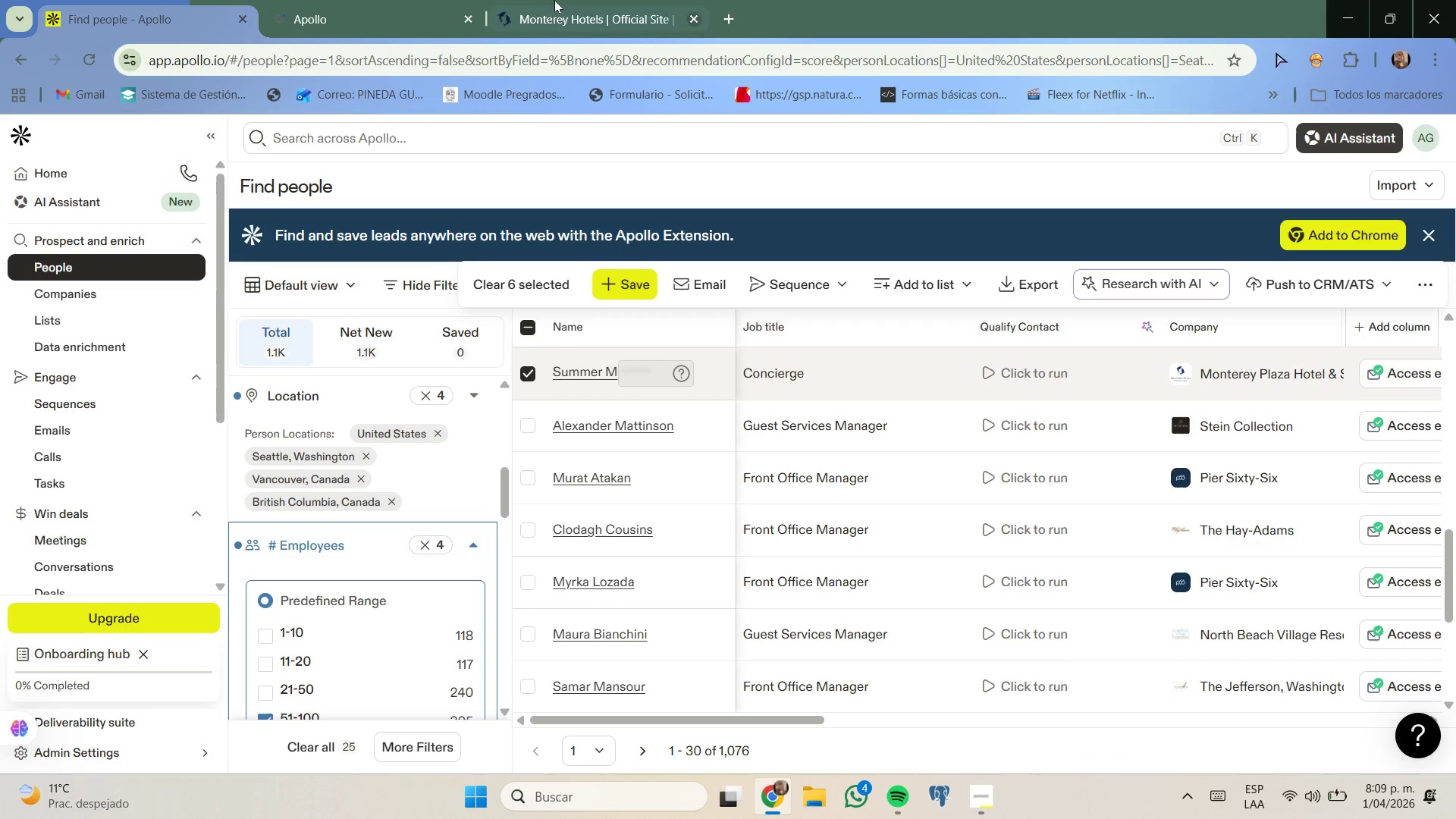 
double_click([407, 0])
 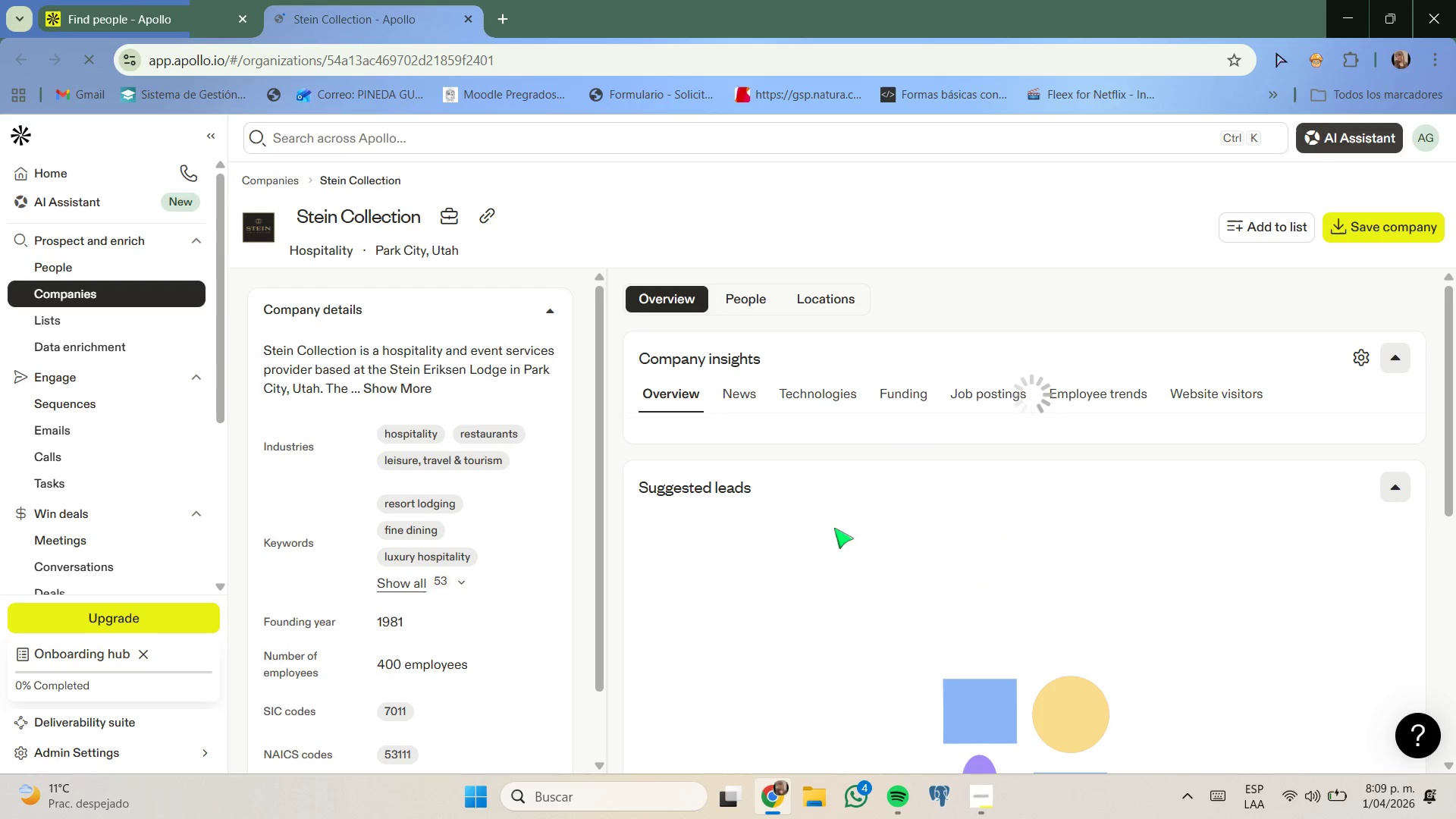 
wait(11.34)
 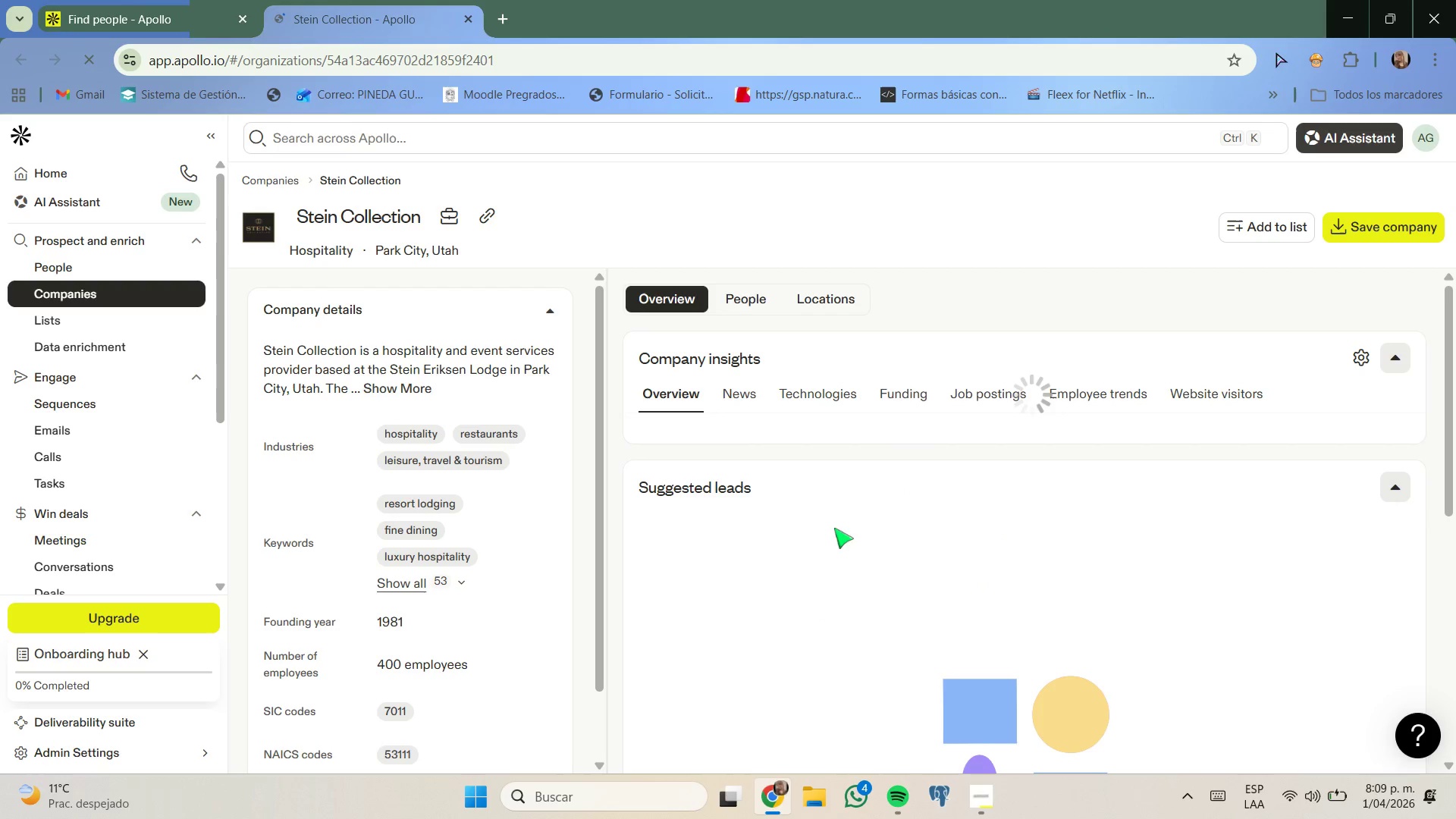 
left_click([404, 387])
 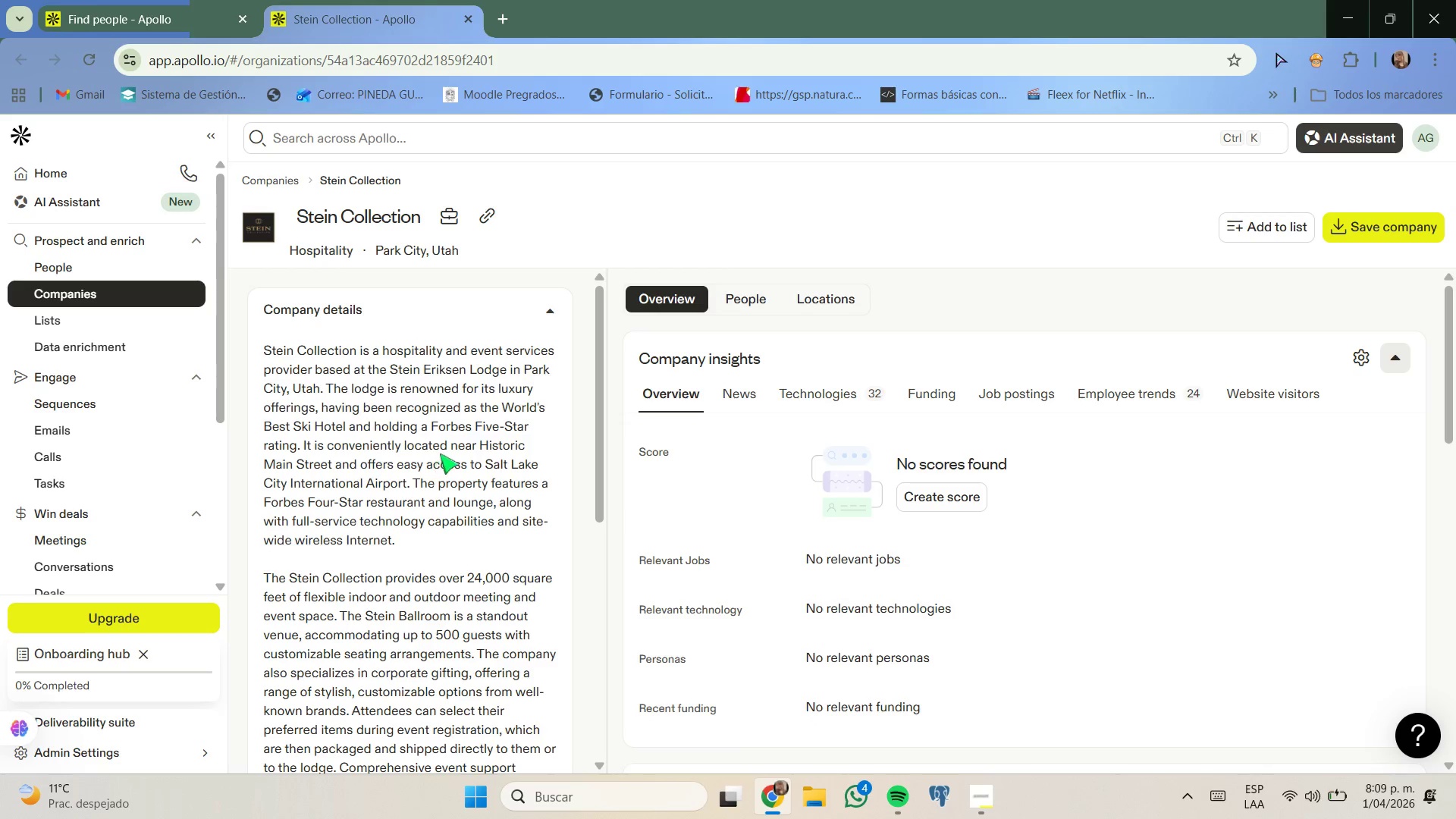 
wait(6.3)
 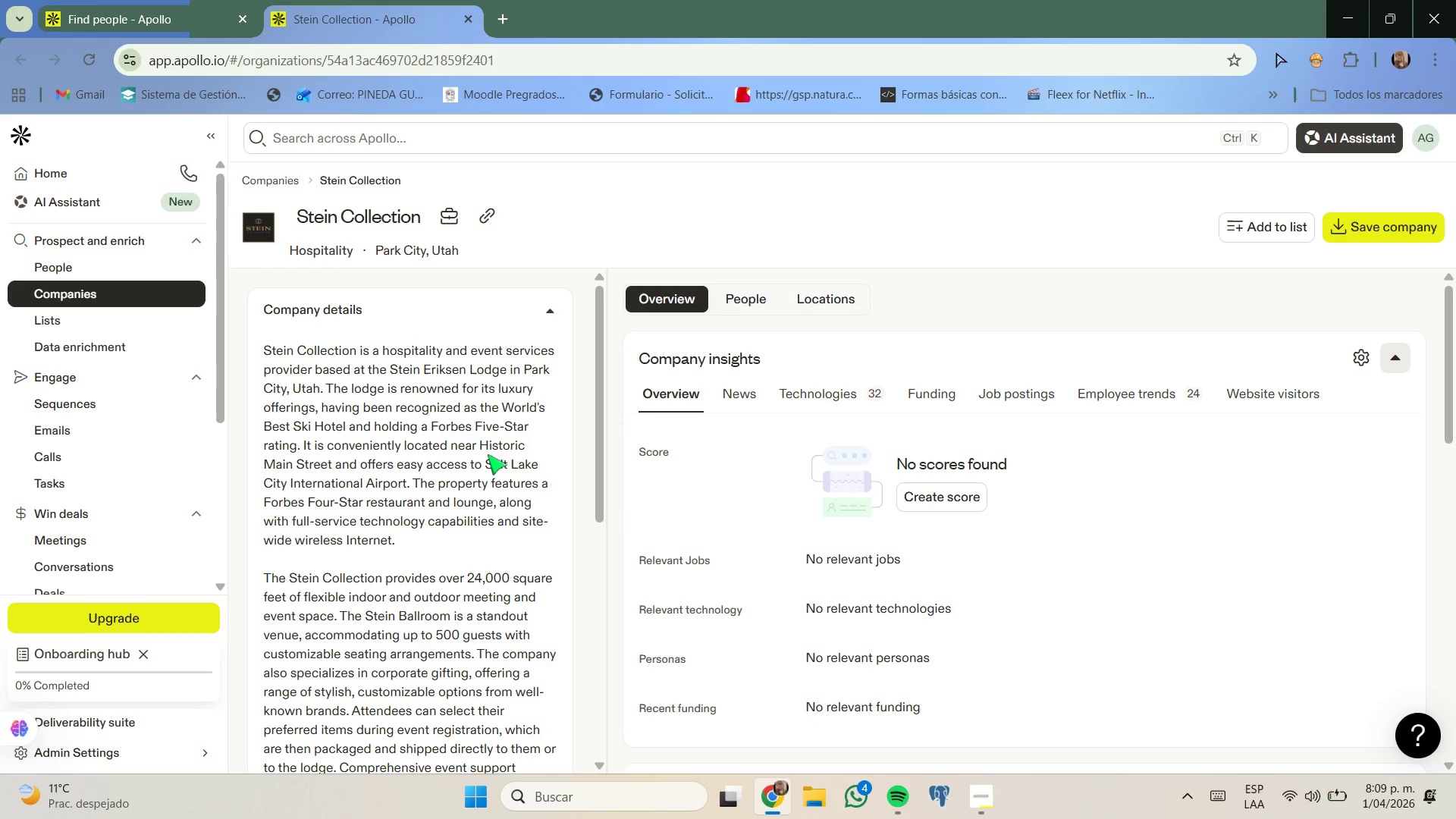 
scroll: coordinate [389, 475], scroll_direction: up, amount: 1.0
 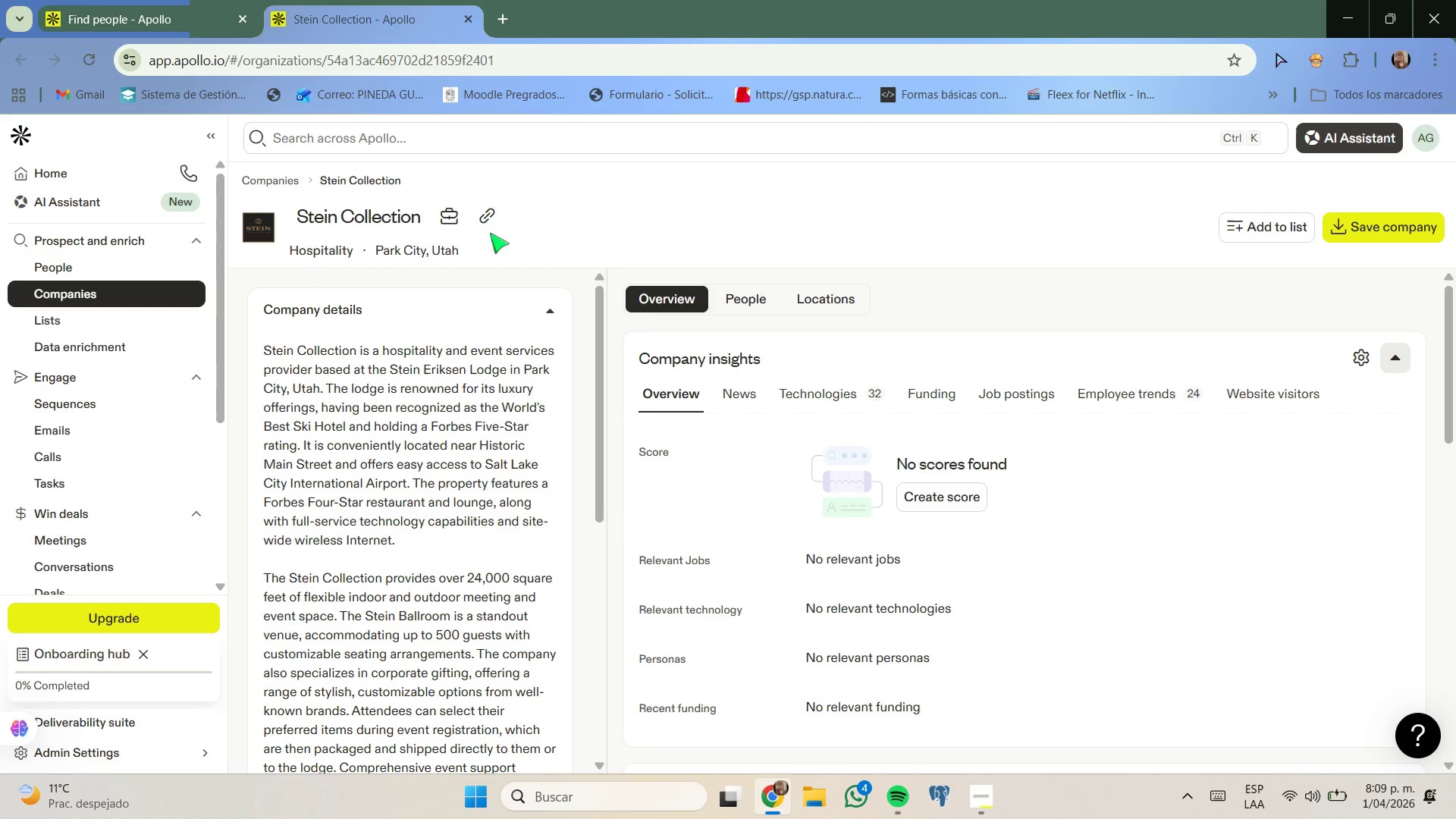 
left_click([493, 223])
 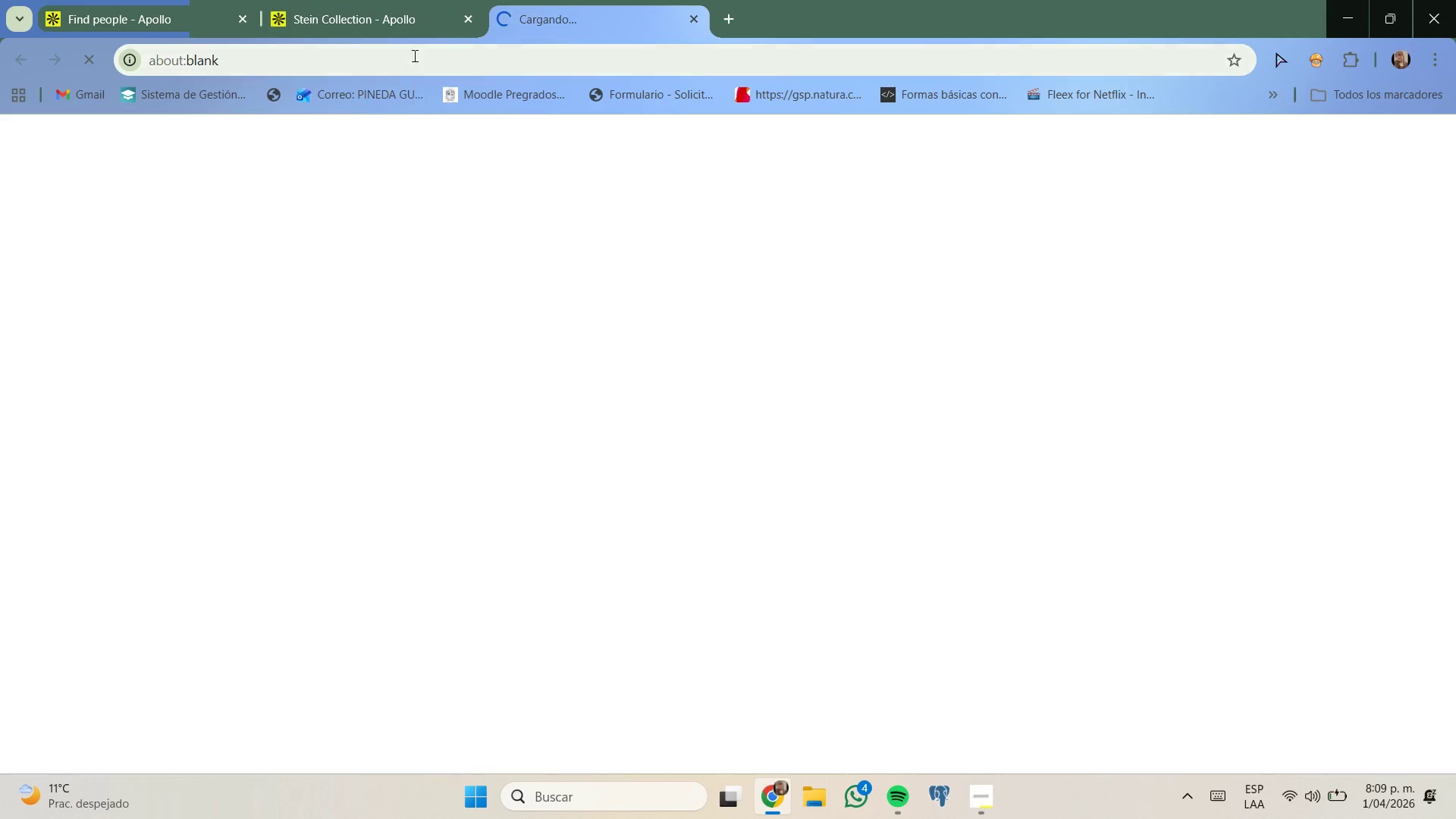 
left_click([359, 23])
 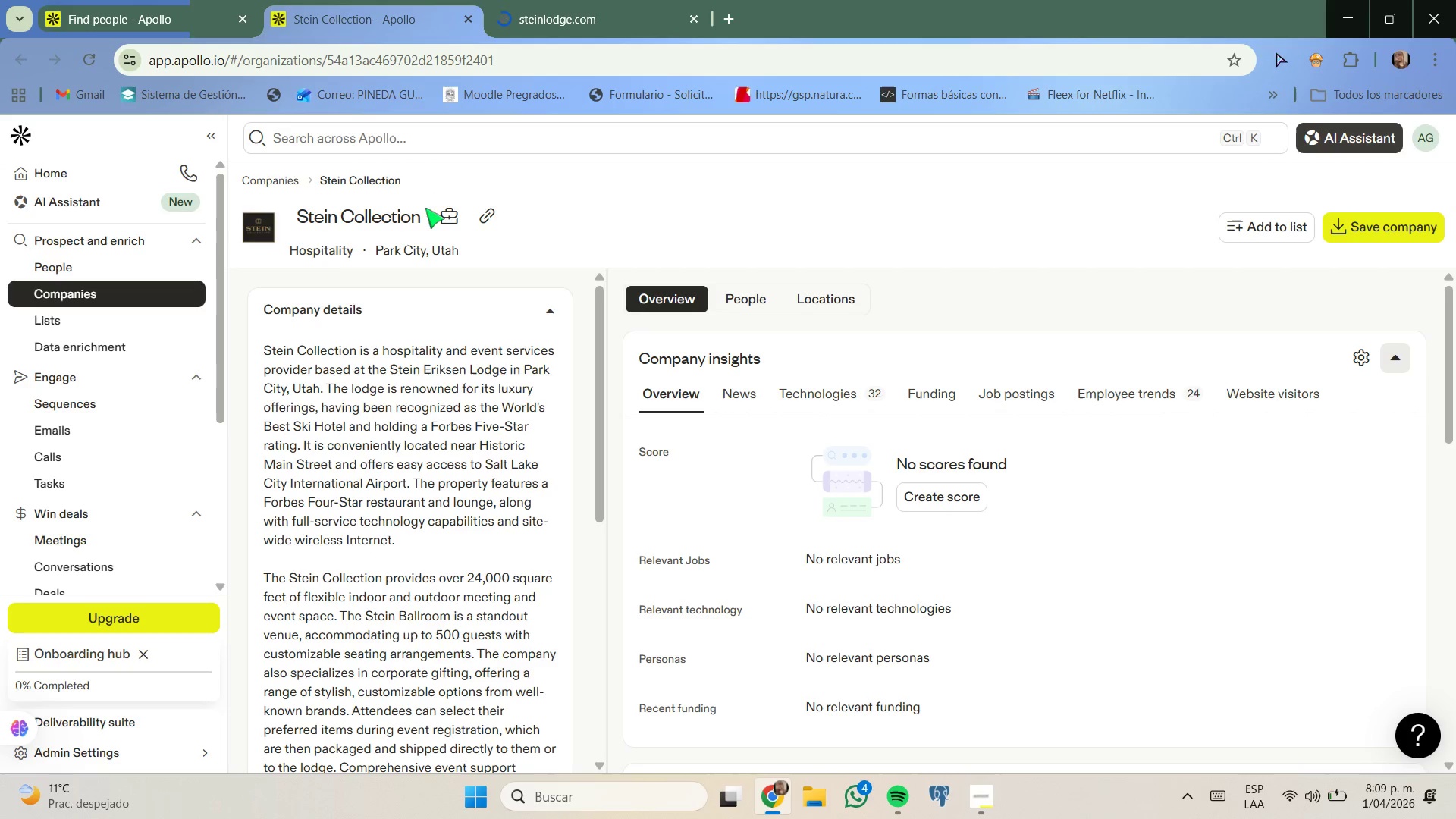 
left_click_drag(start_coordinate=[423, 214], to_coordinate=[302, 213])
 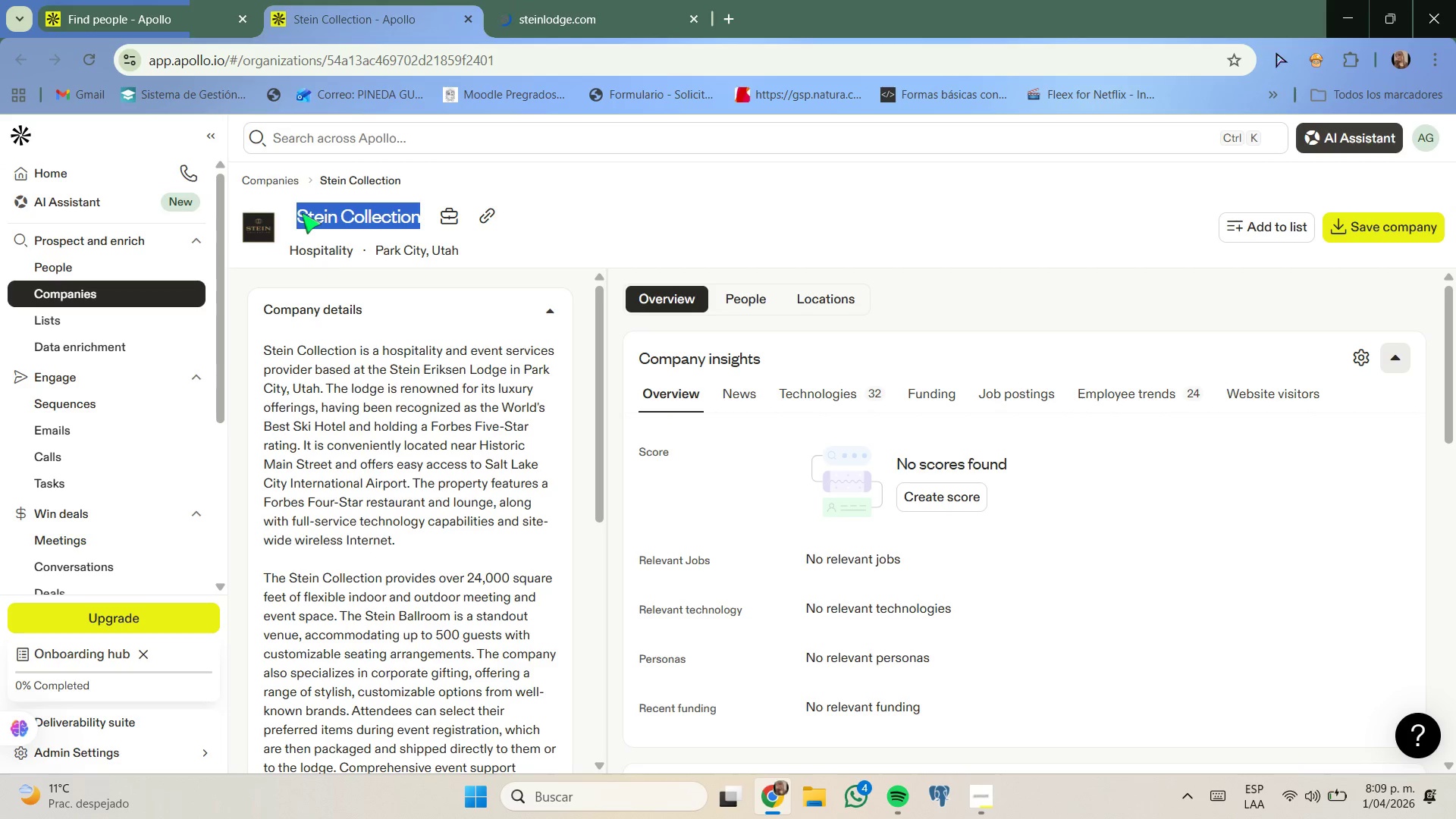 
hold_key(key=ControlLeft, duration=0.52)
 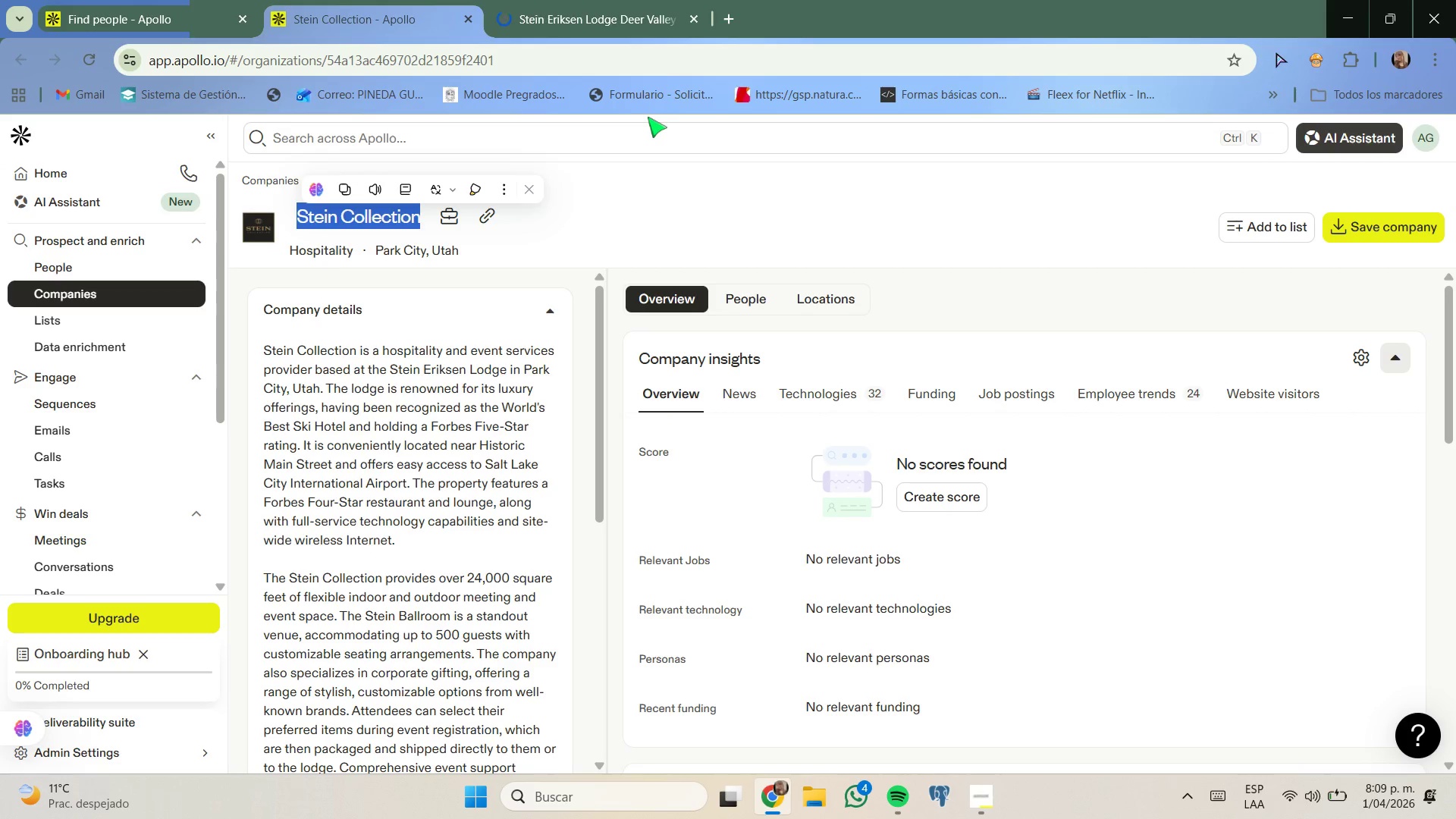 
key(C)
 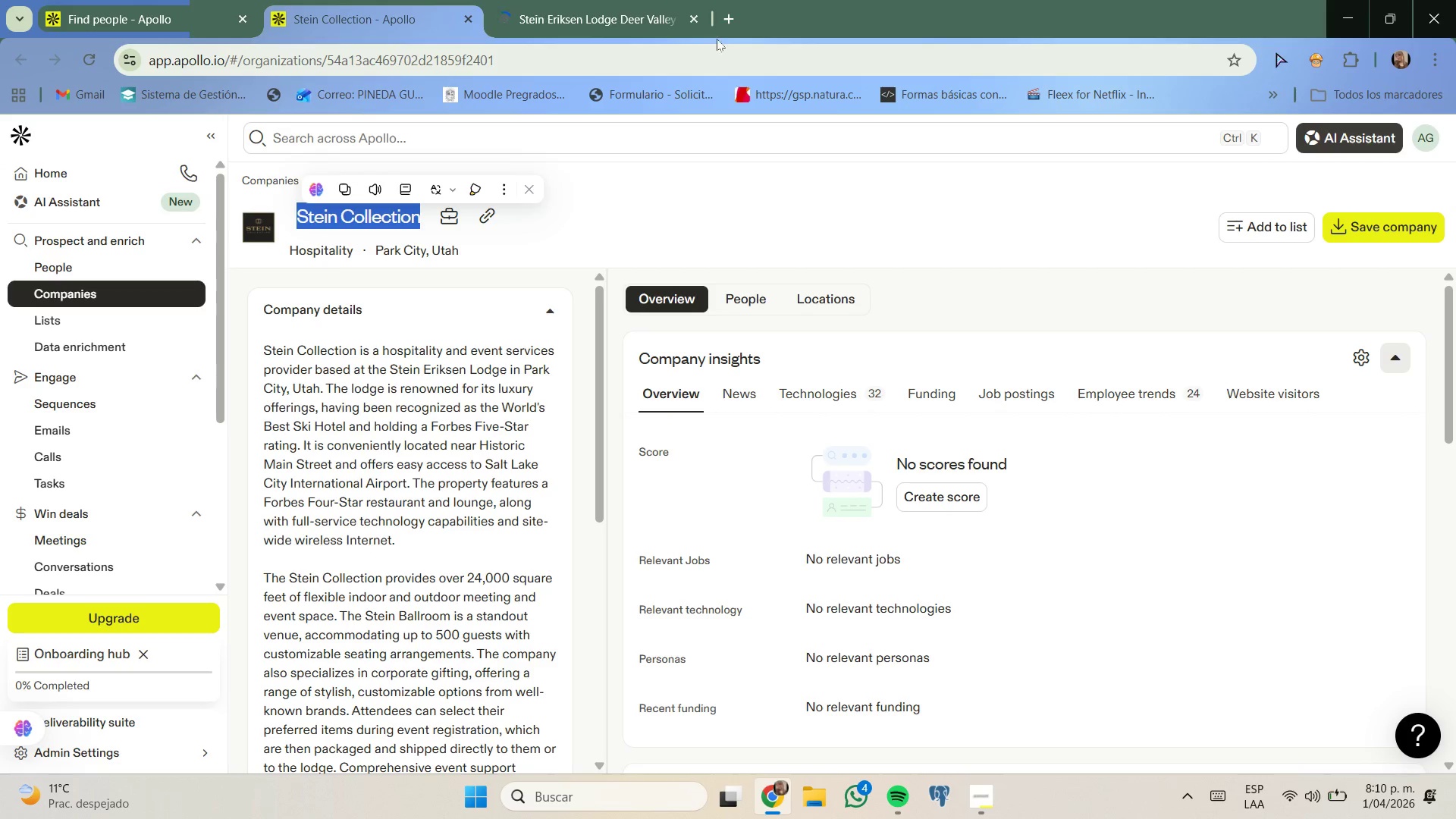 
left_click([728, 25])
 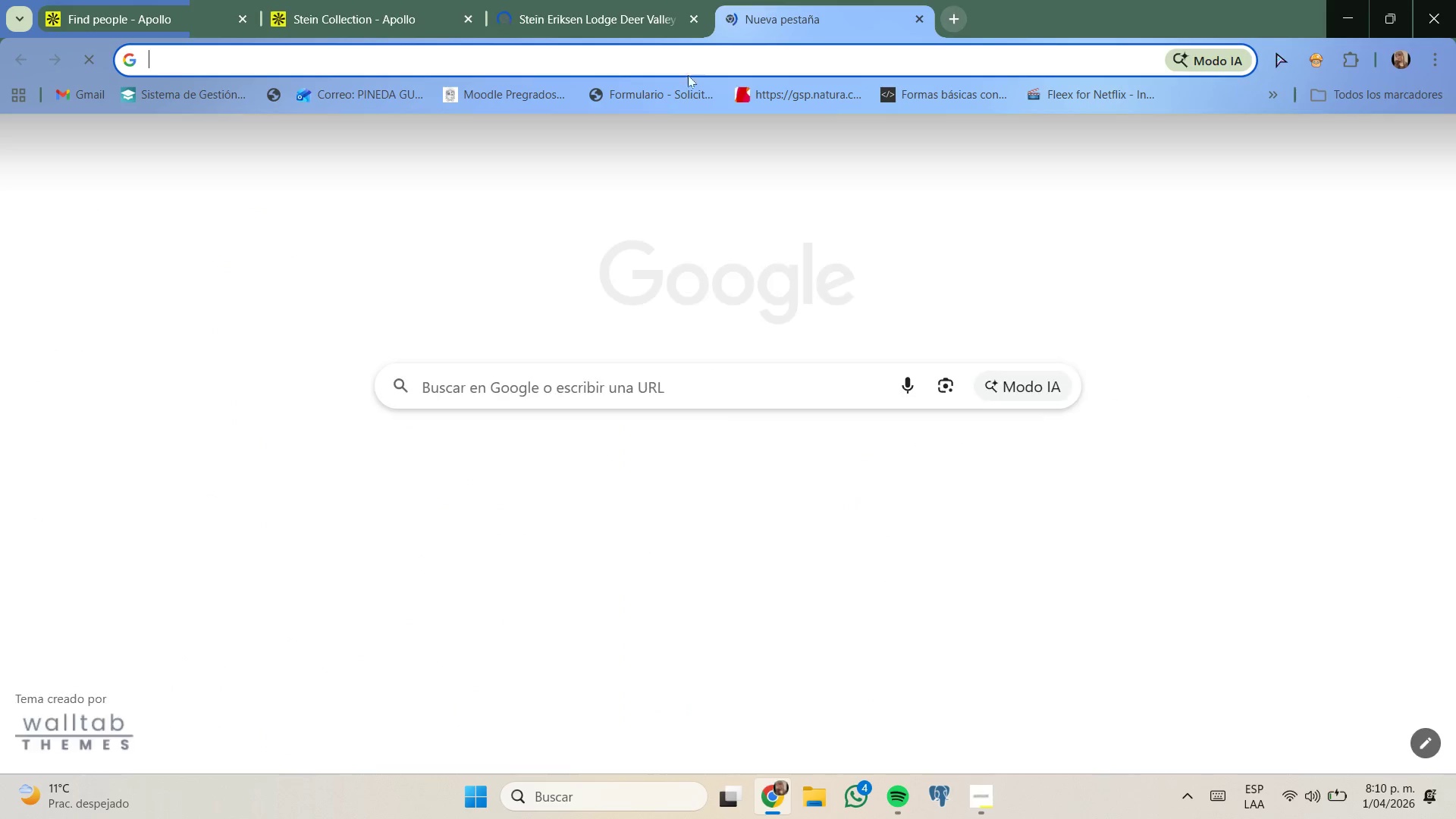 
key(Control+ControlLeft)
 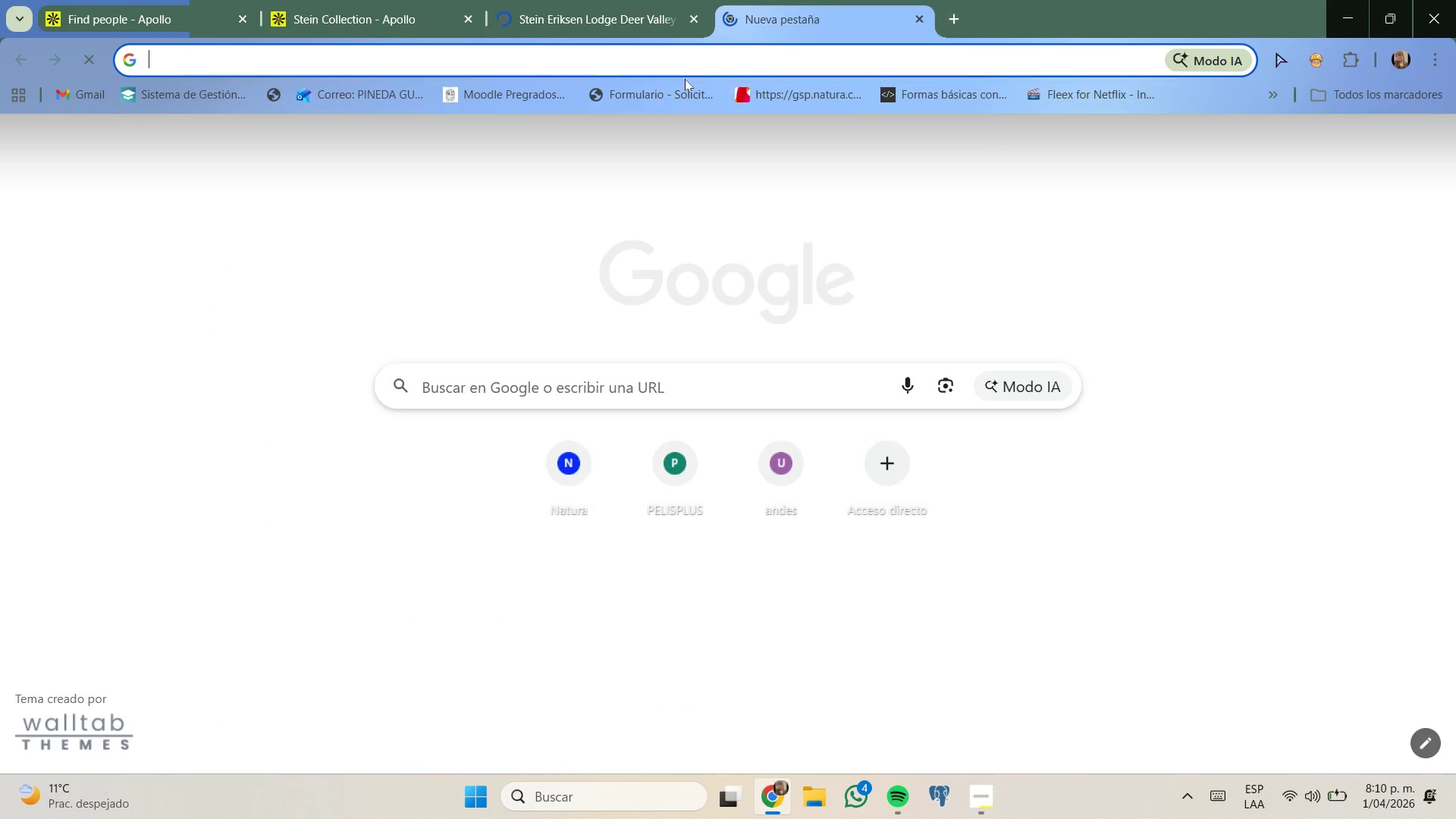 
key(Control+V)
 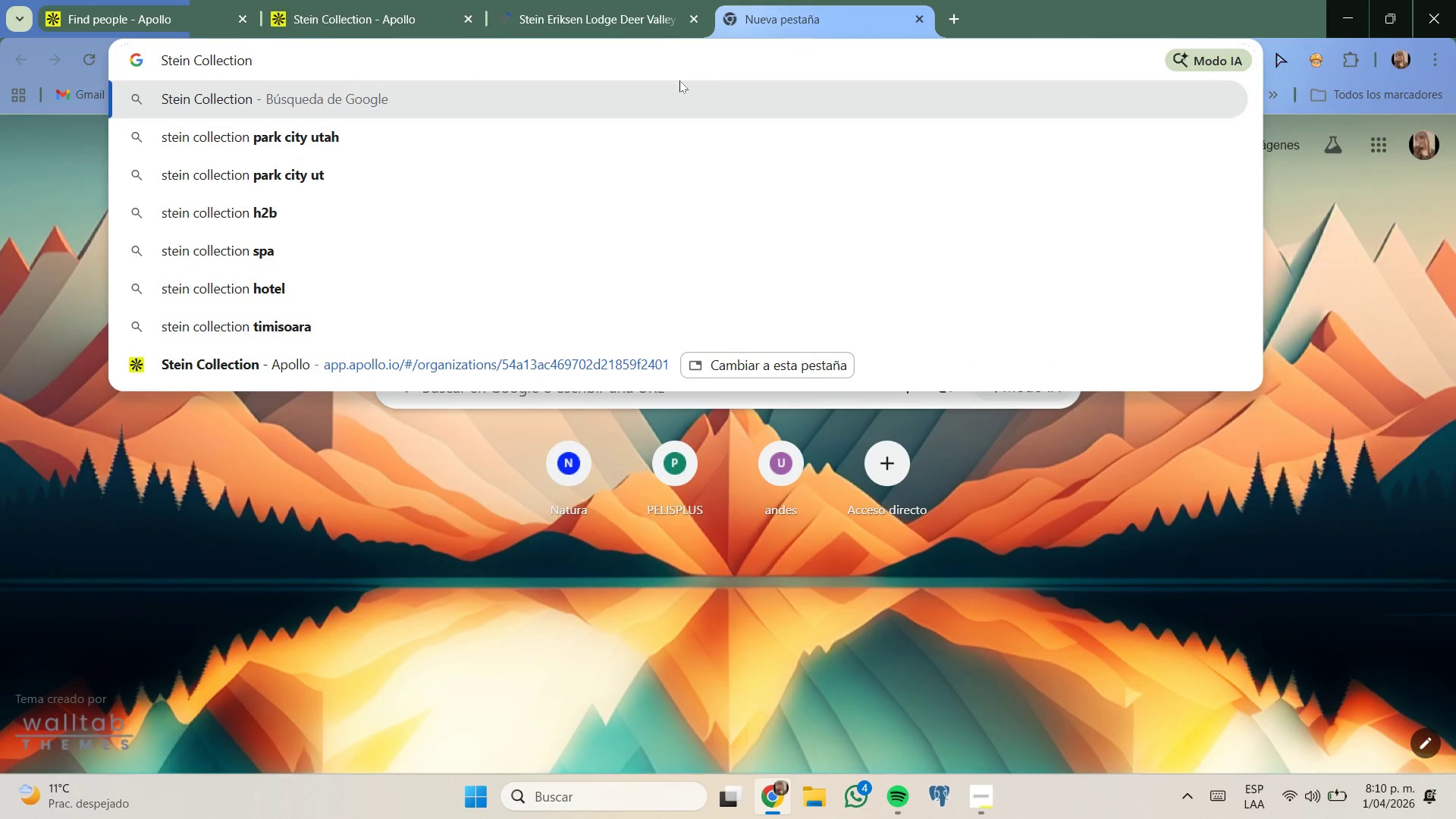 
type( stars)
 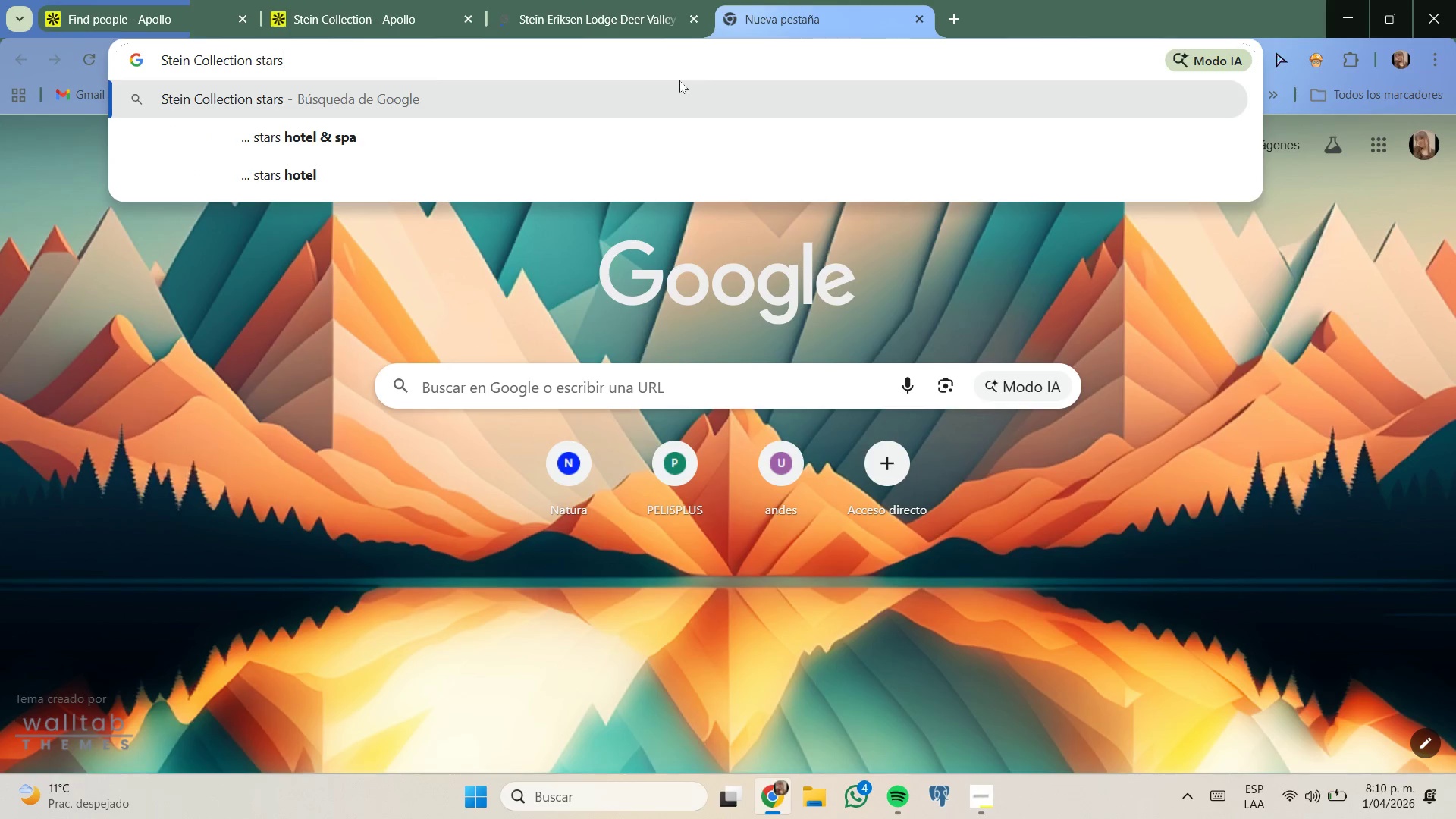 
key(Enter)
 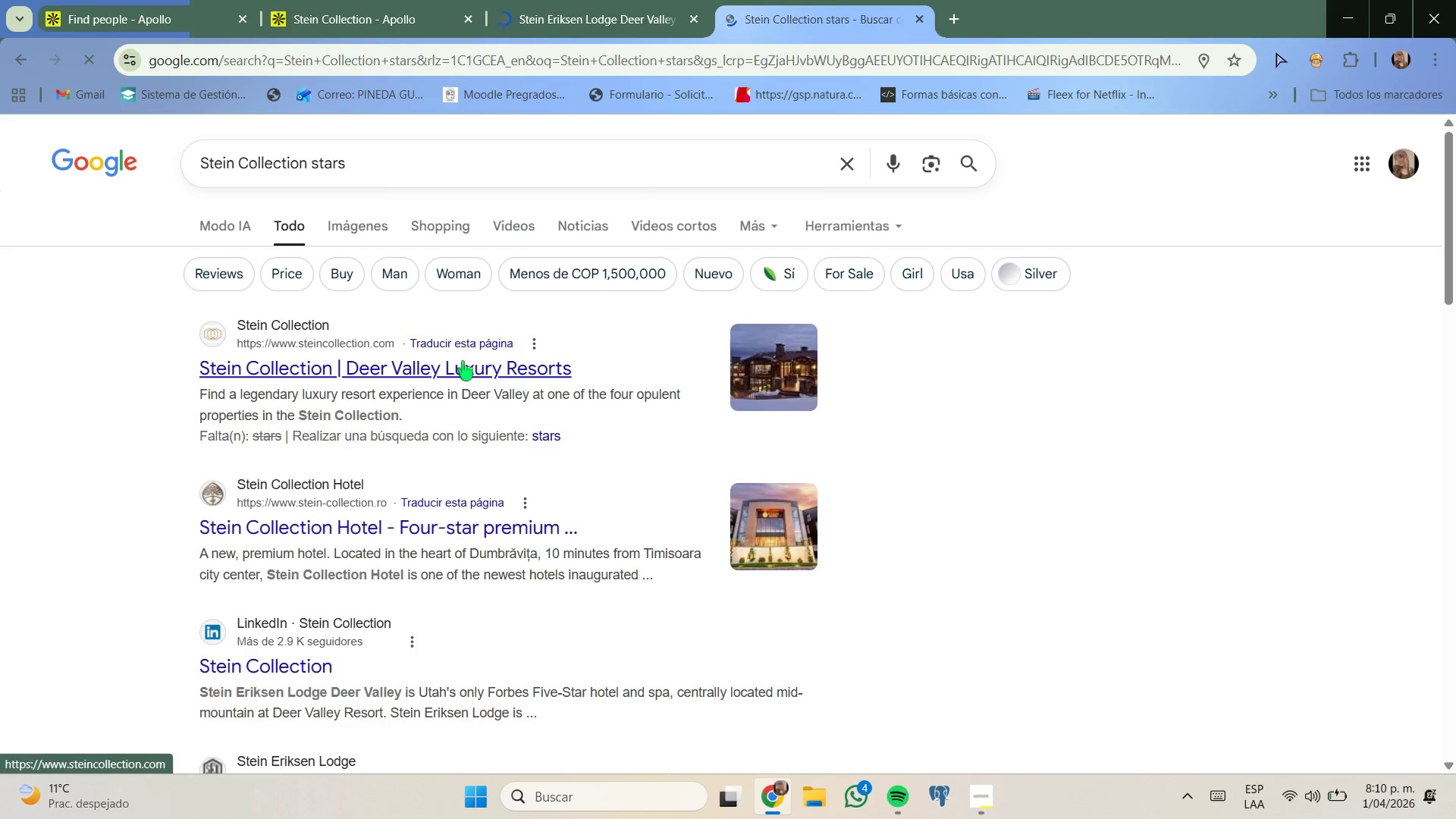 
scroll: coordinate [479, 367], scroll_direction: none, amount: 0.0
 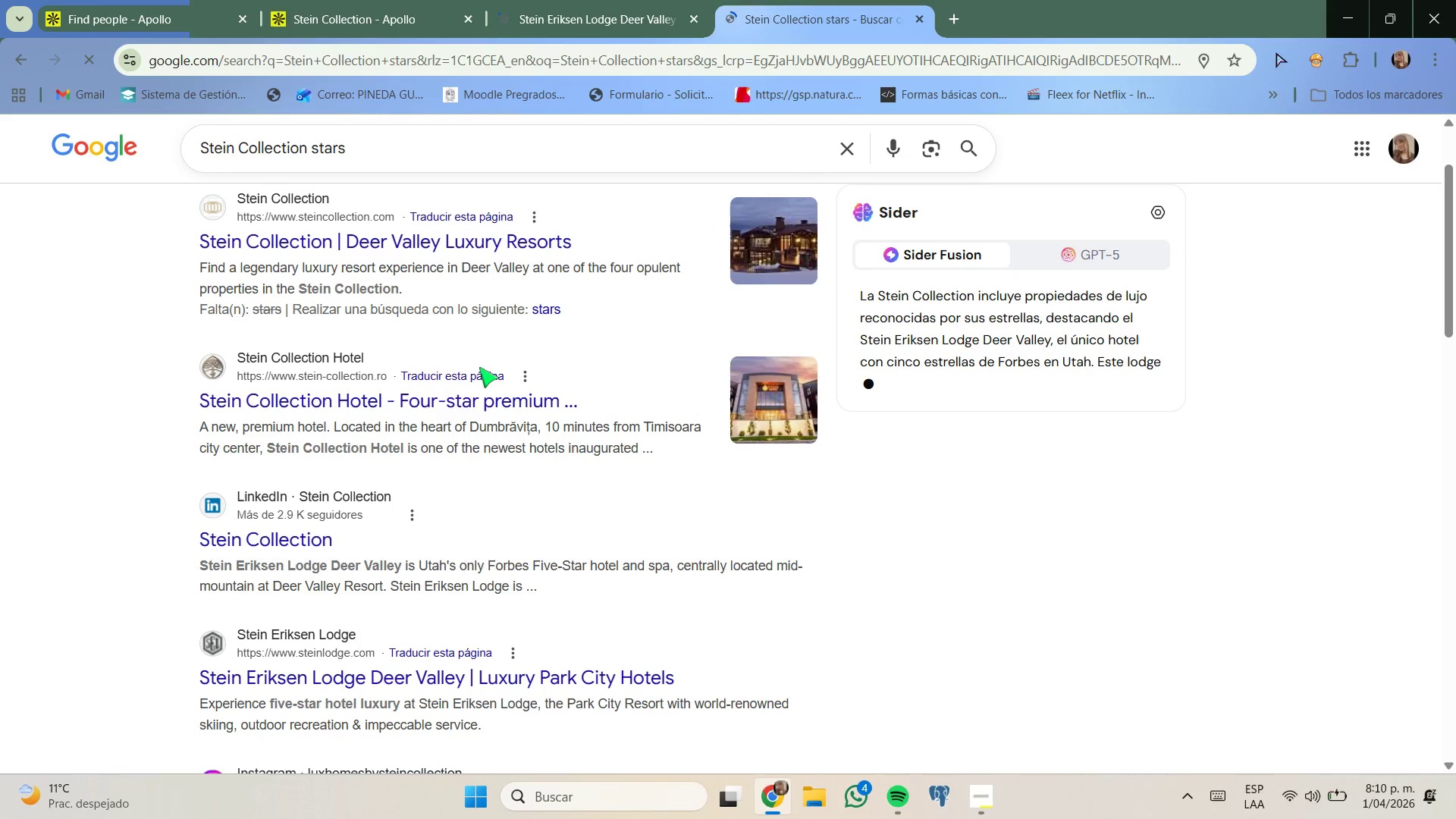 
scroll: coordinate [479, 367], scroll_direction: up, amount: 1.0
 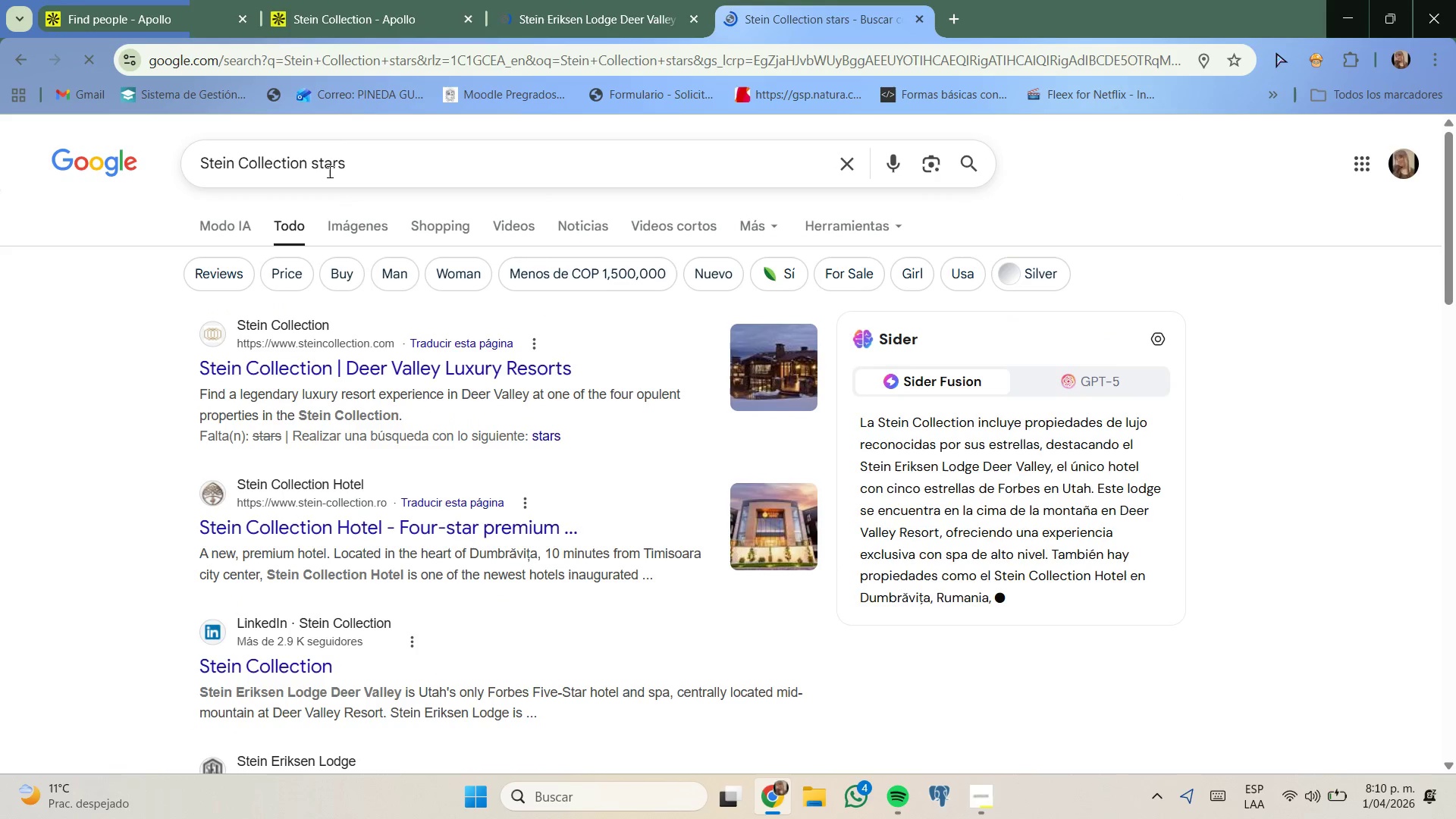 
left_click([312, 167])
 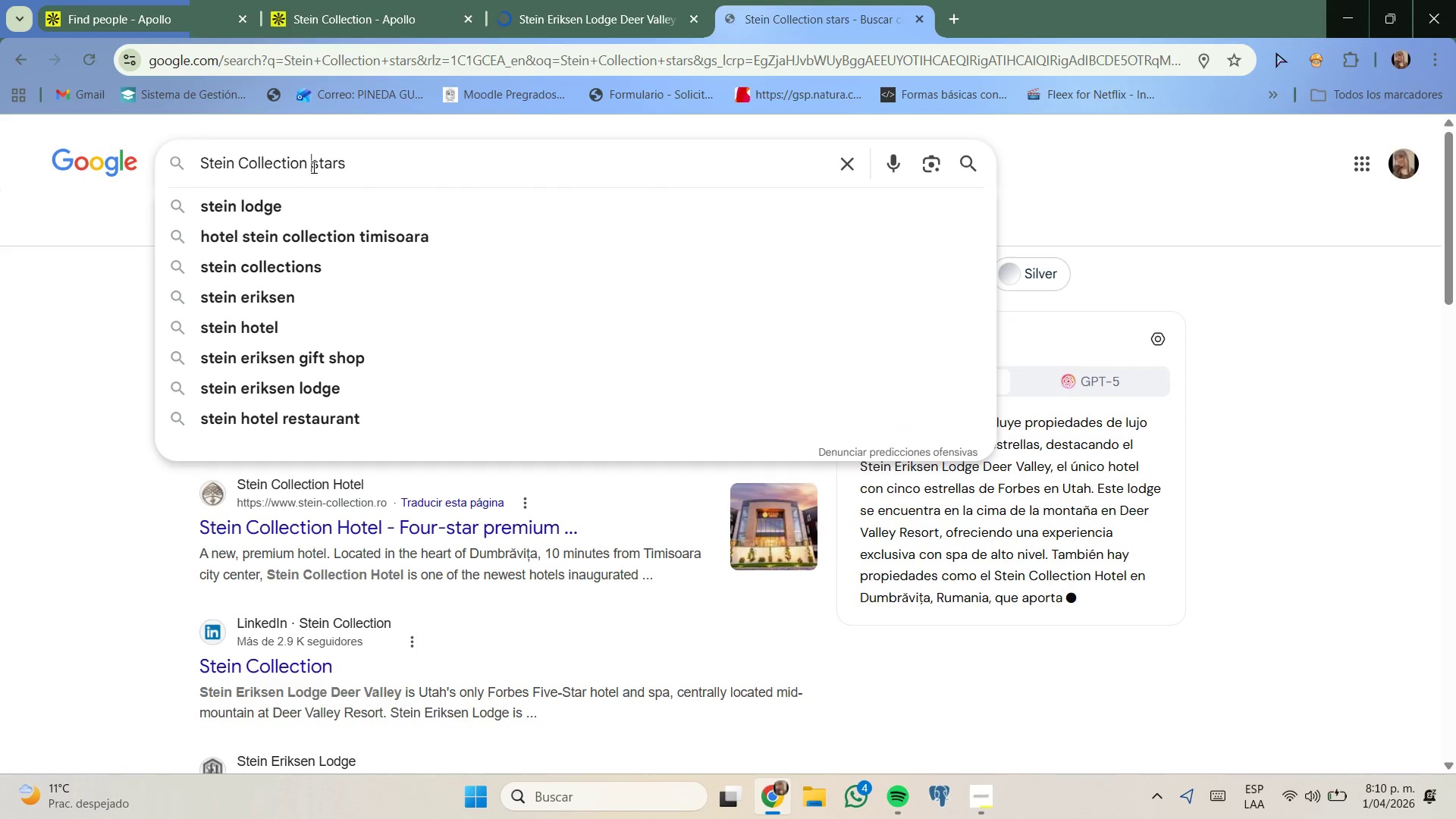 
type( hoel )
 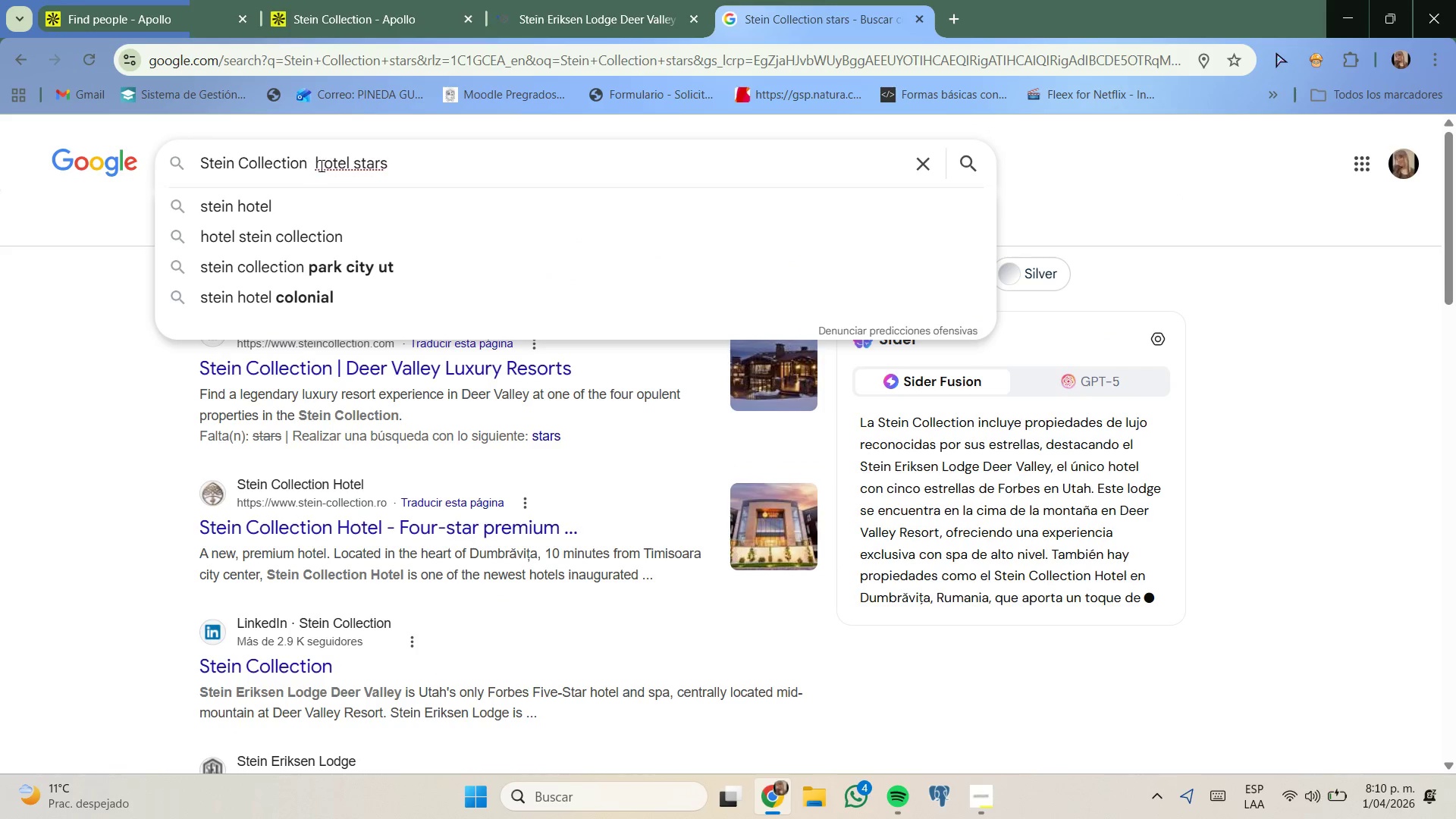 
left_click([432, 168])
 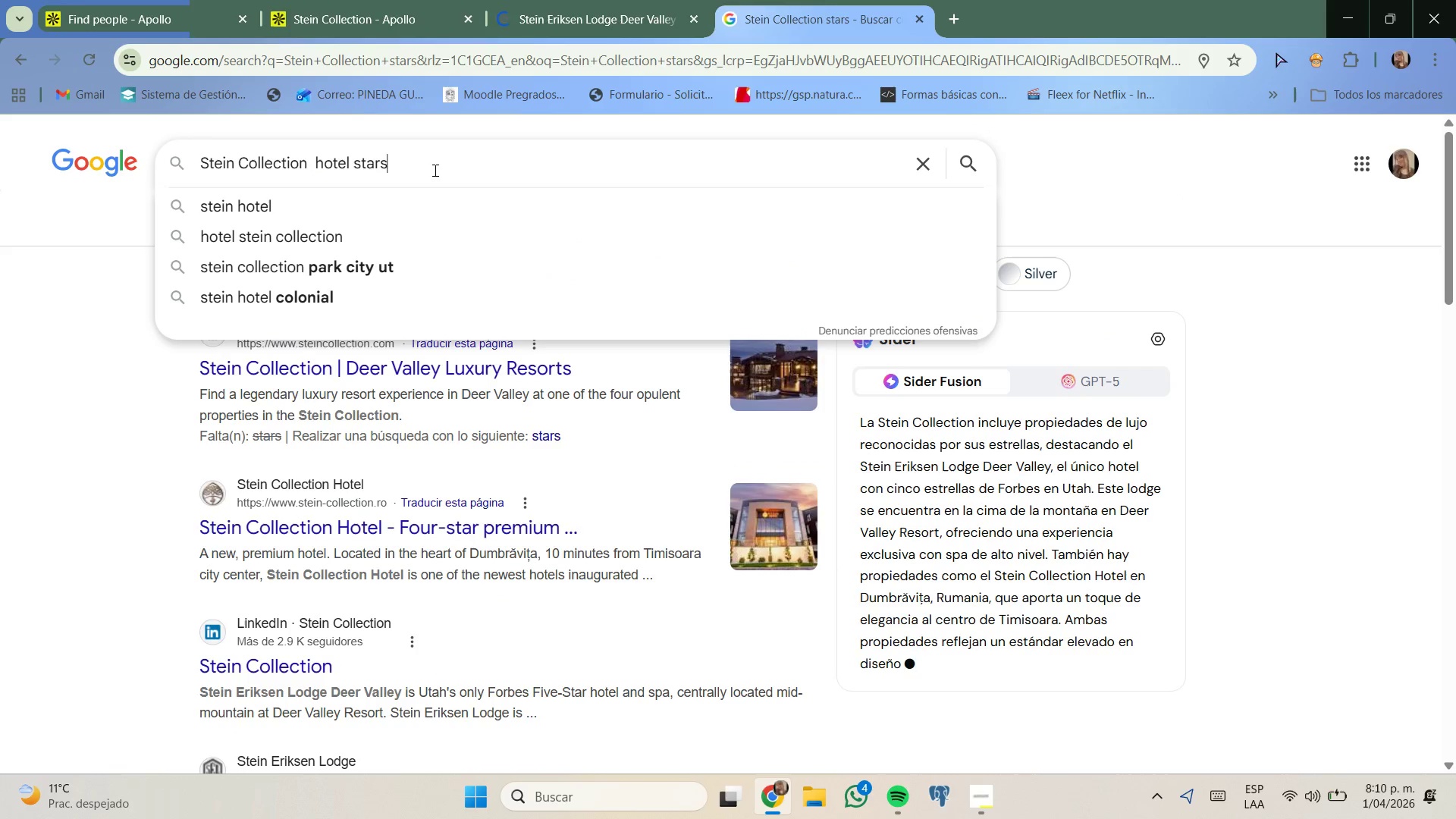 
type( calid)
key(Backspace)
type(fication )
 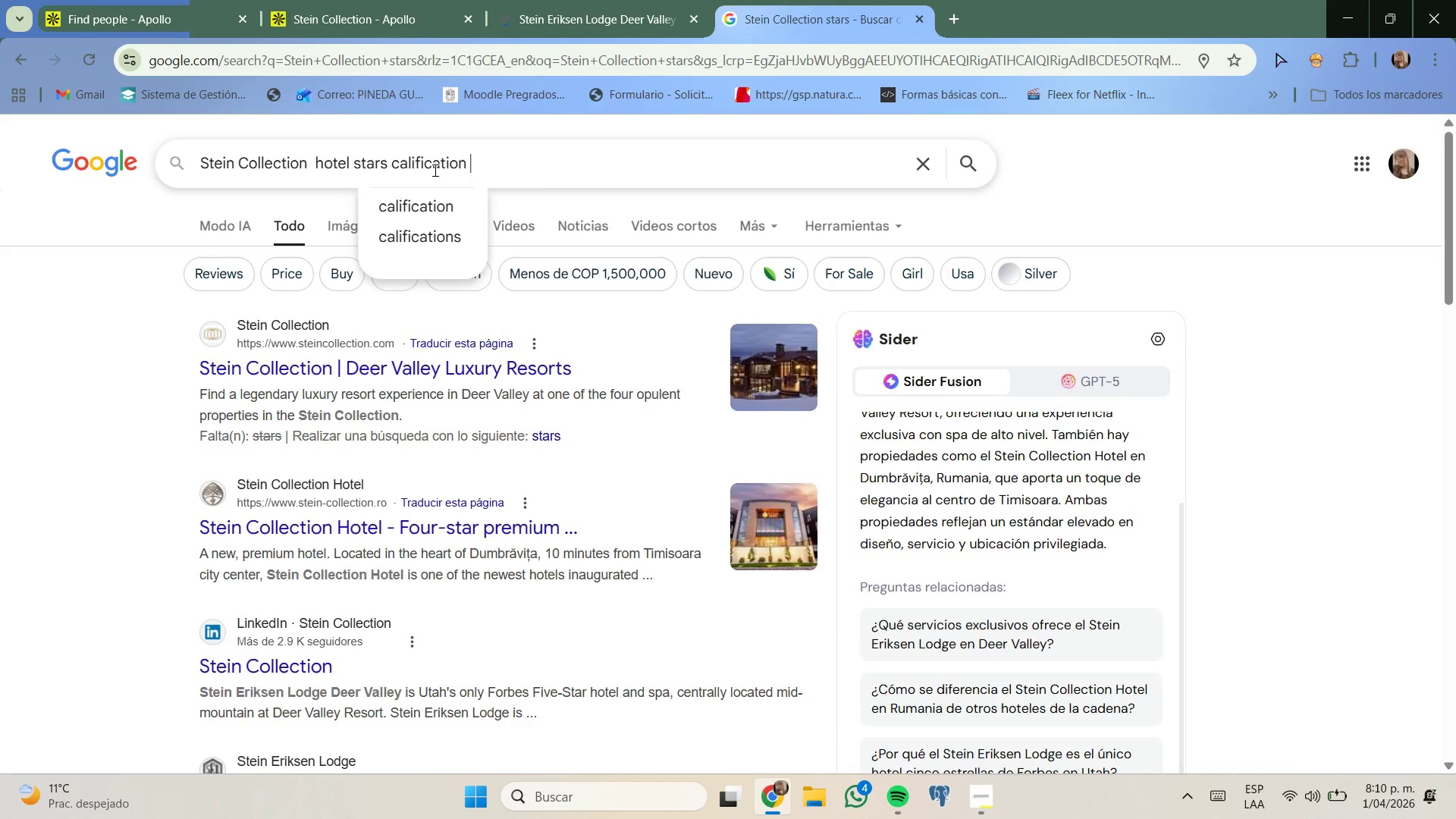 
key(Enter)
 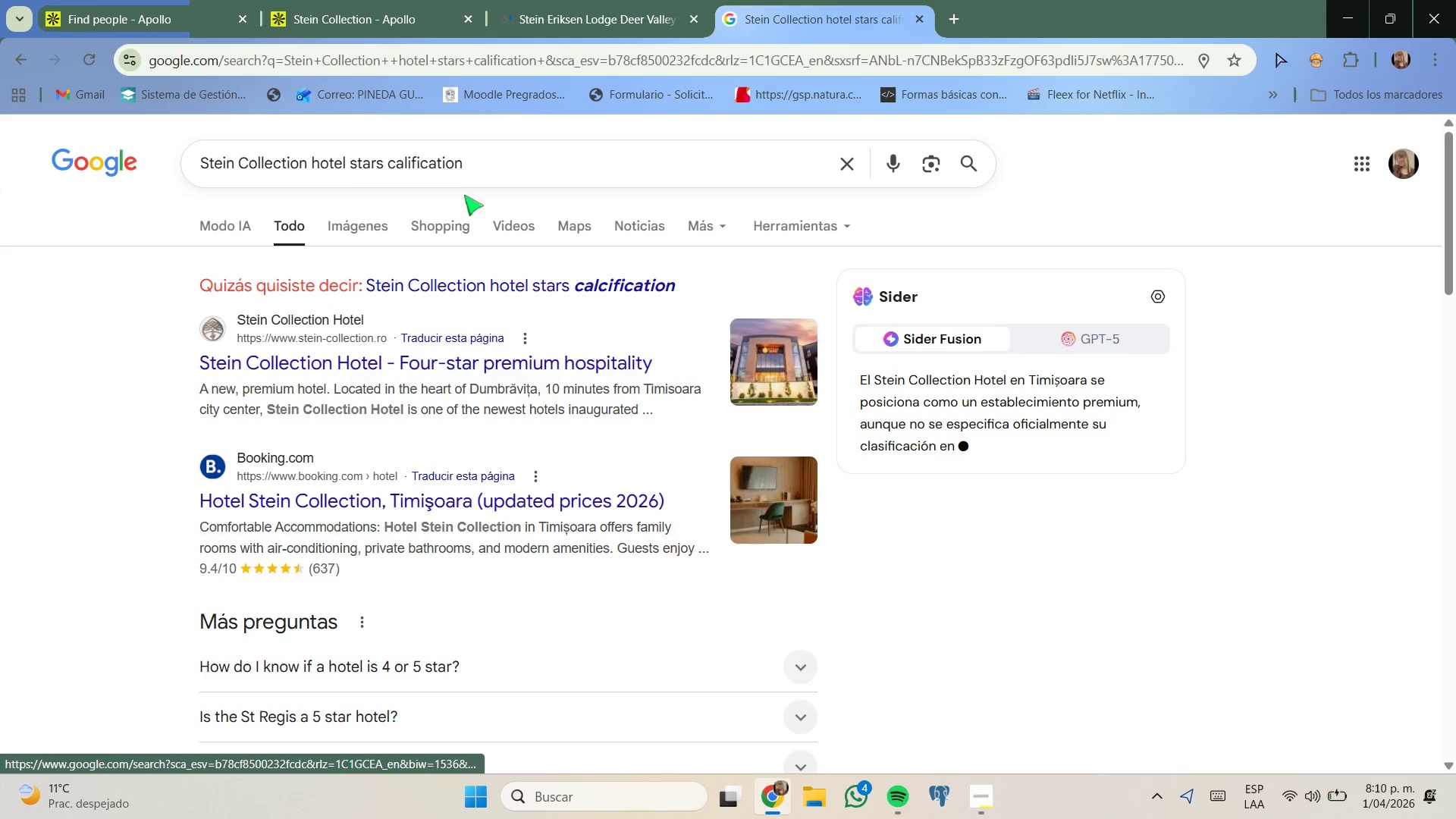 
wait(5.23)
 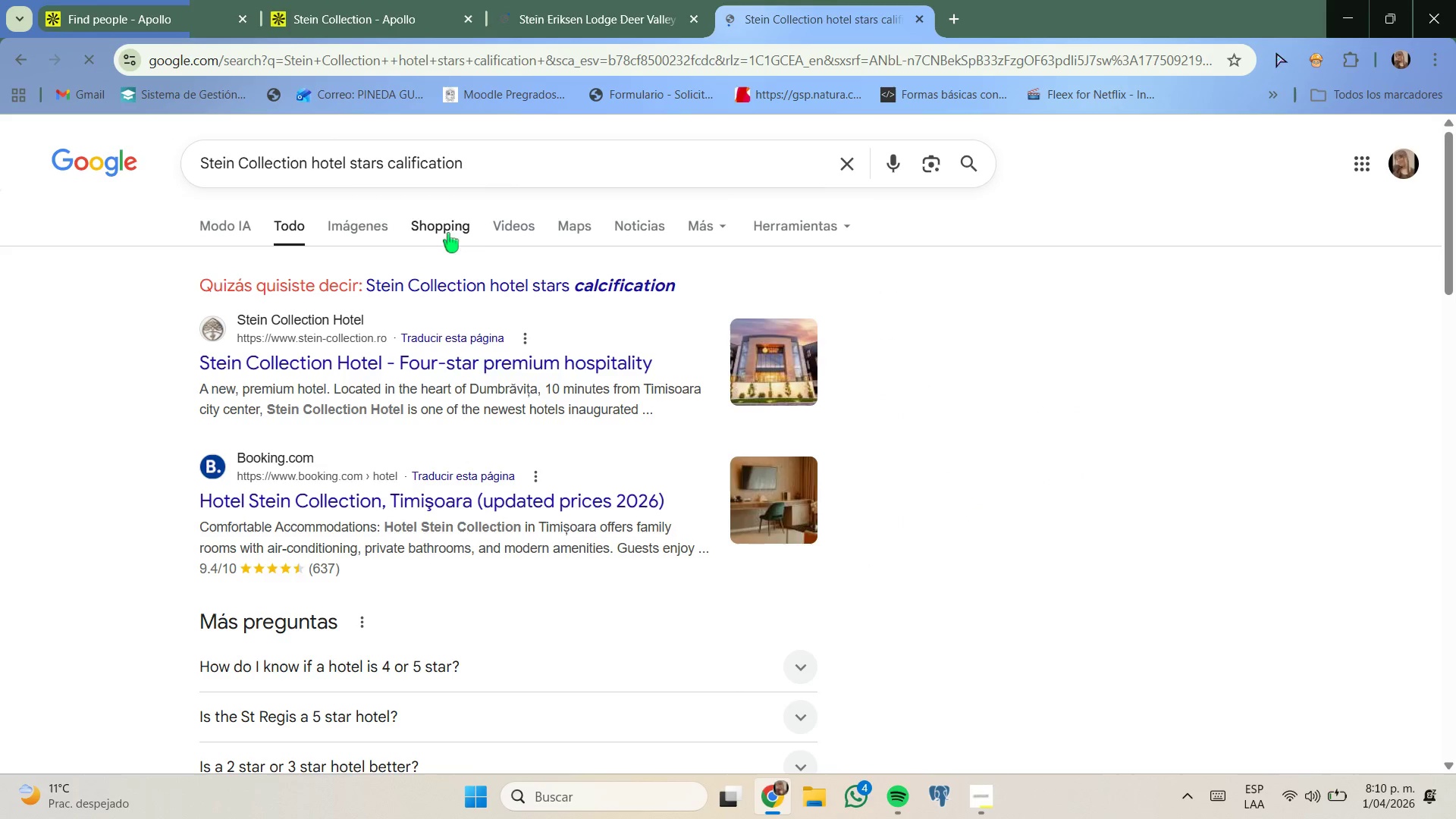 
left_click([541, 285])
 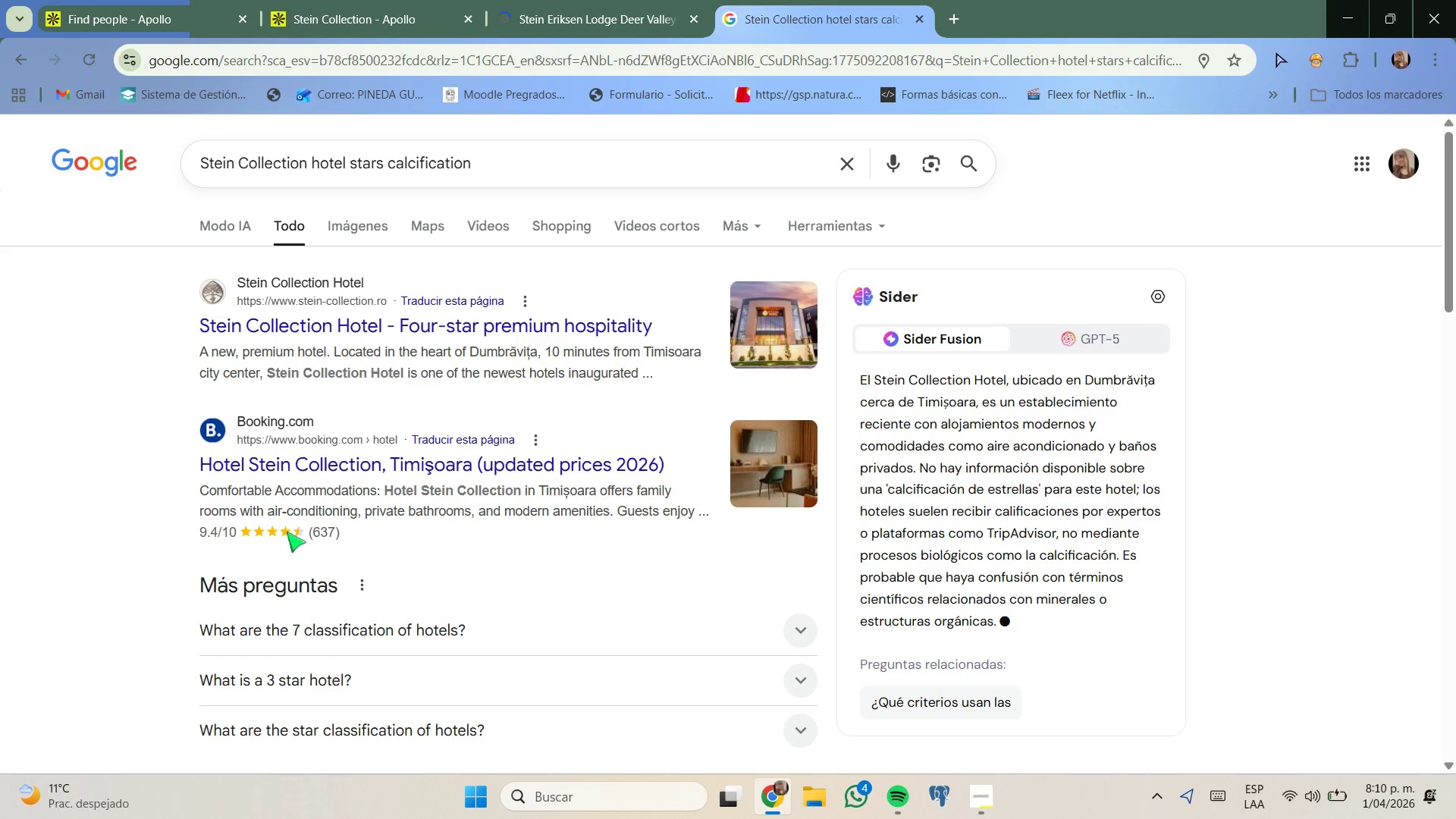 
wait(5.84)
 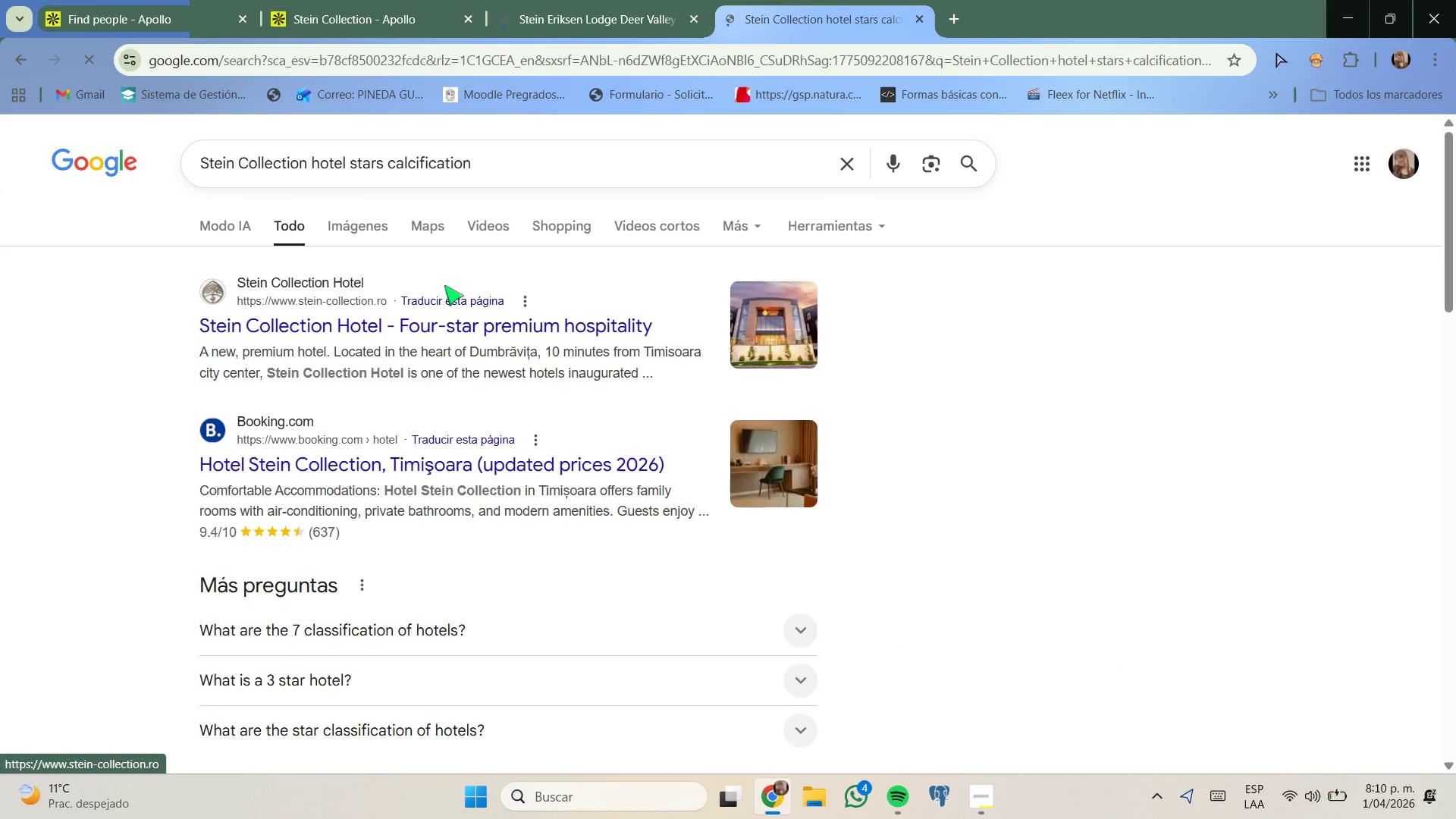 
left_click_drag(start_coordinate=[230, 529], to_coordinate=[304, 534])
 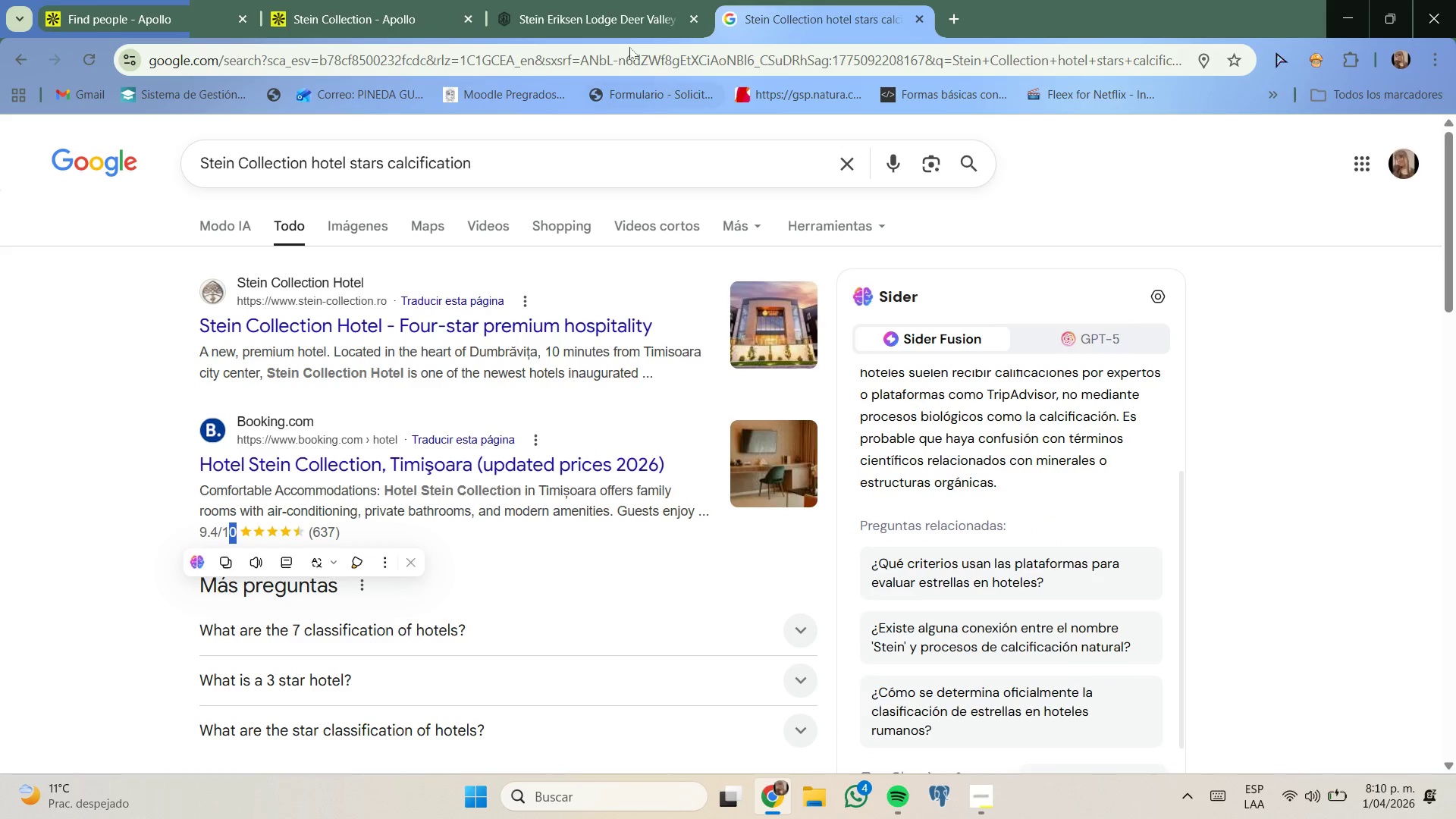 
left_click([603, 17])
 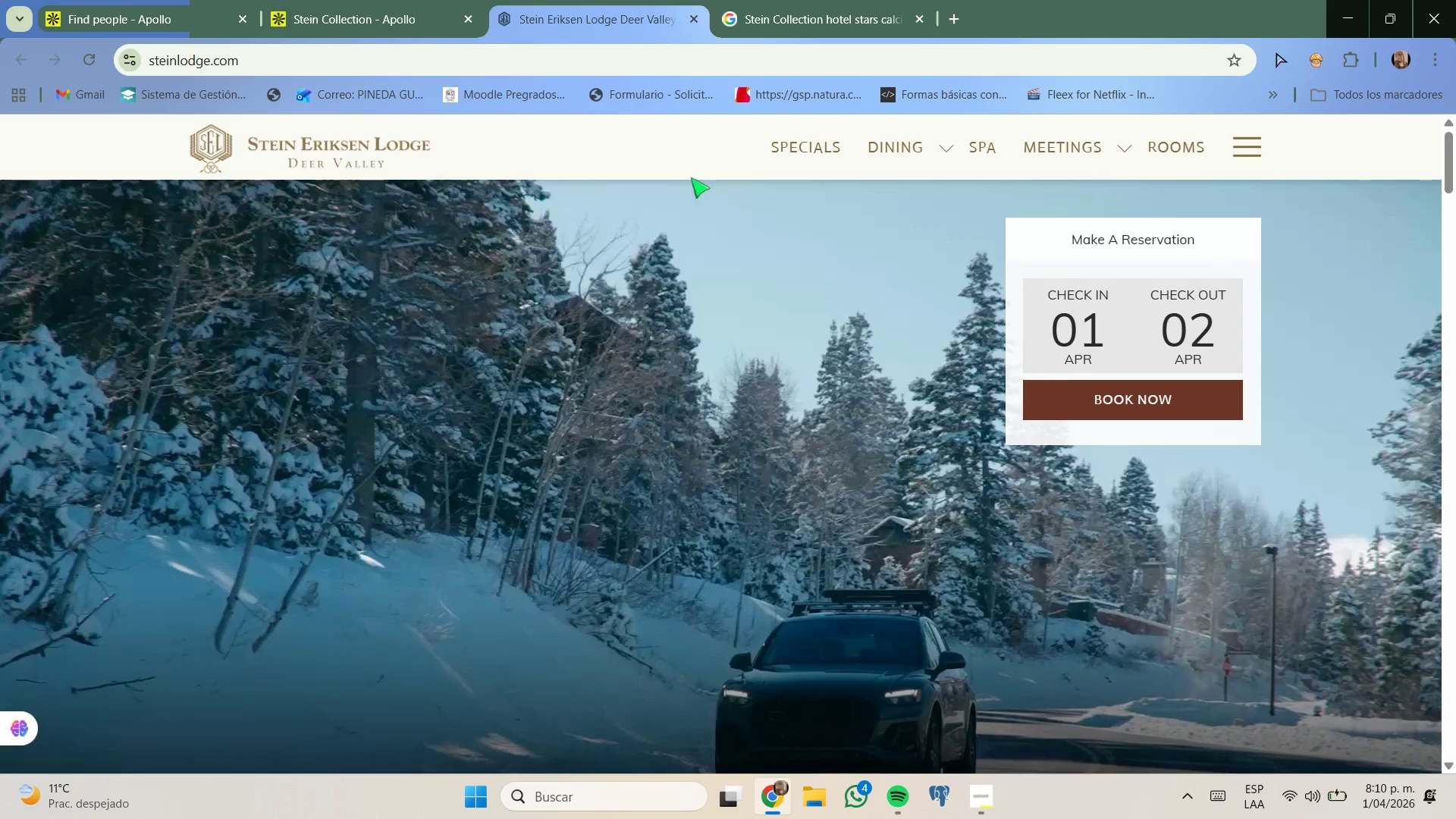 
scroll: coordinate [708, 220], scroll_direction: up, amount: 1.0
 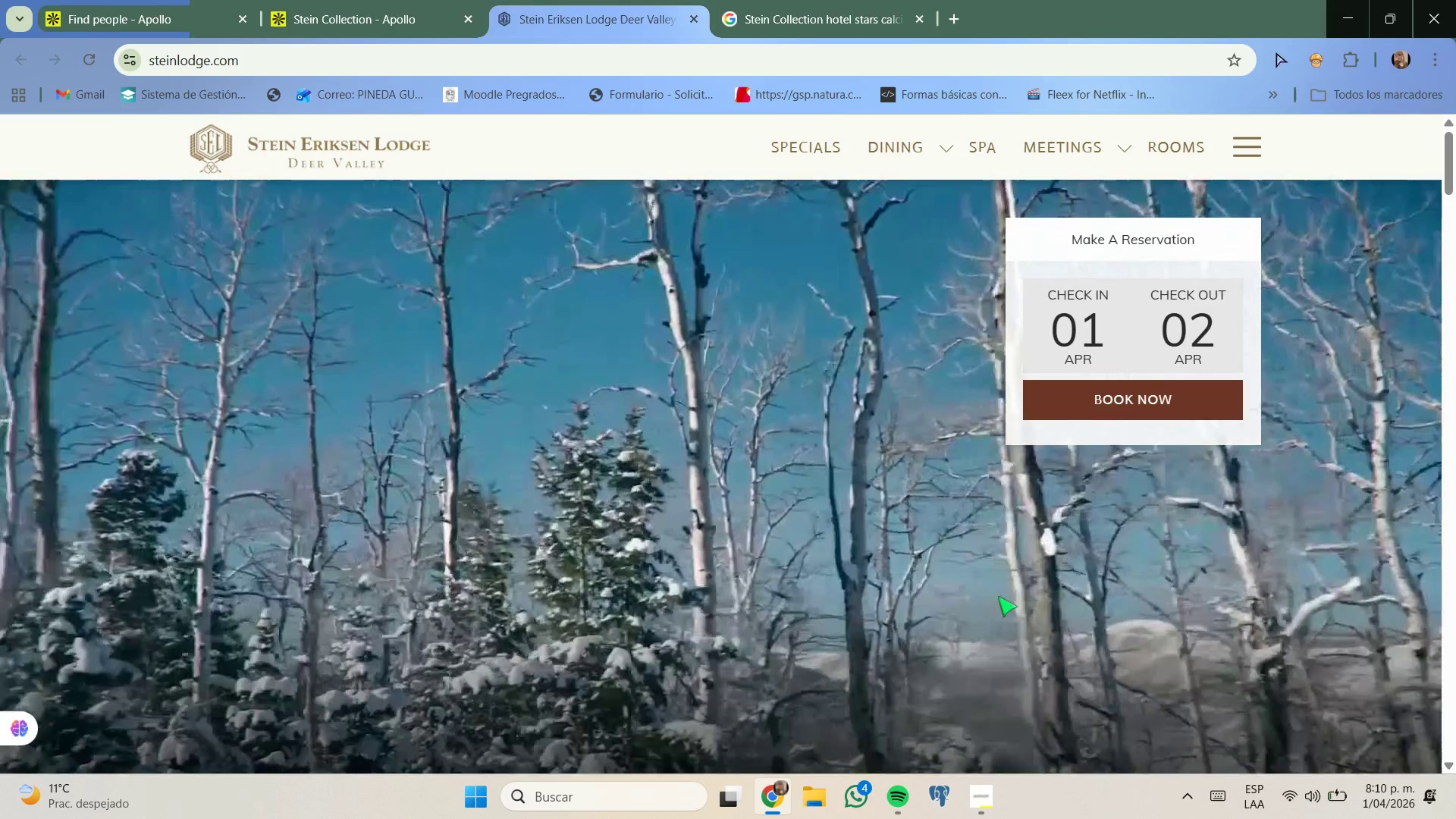 
scroll: coordinate [906, 428], scroll_direction: none, amount: 0.0
 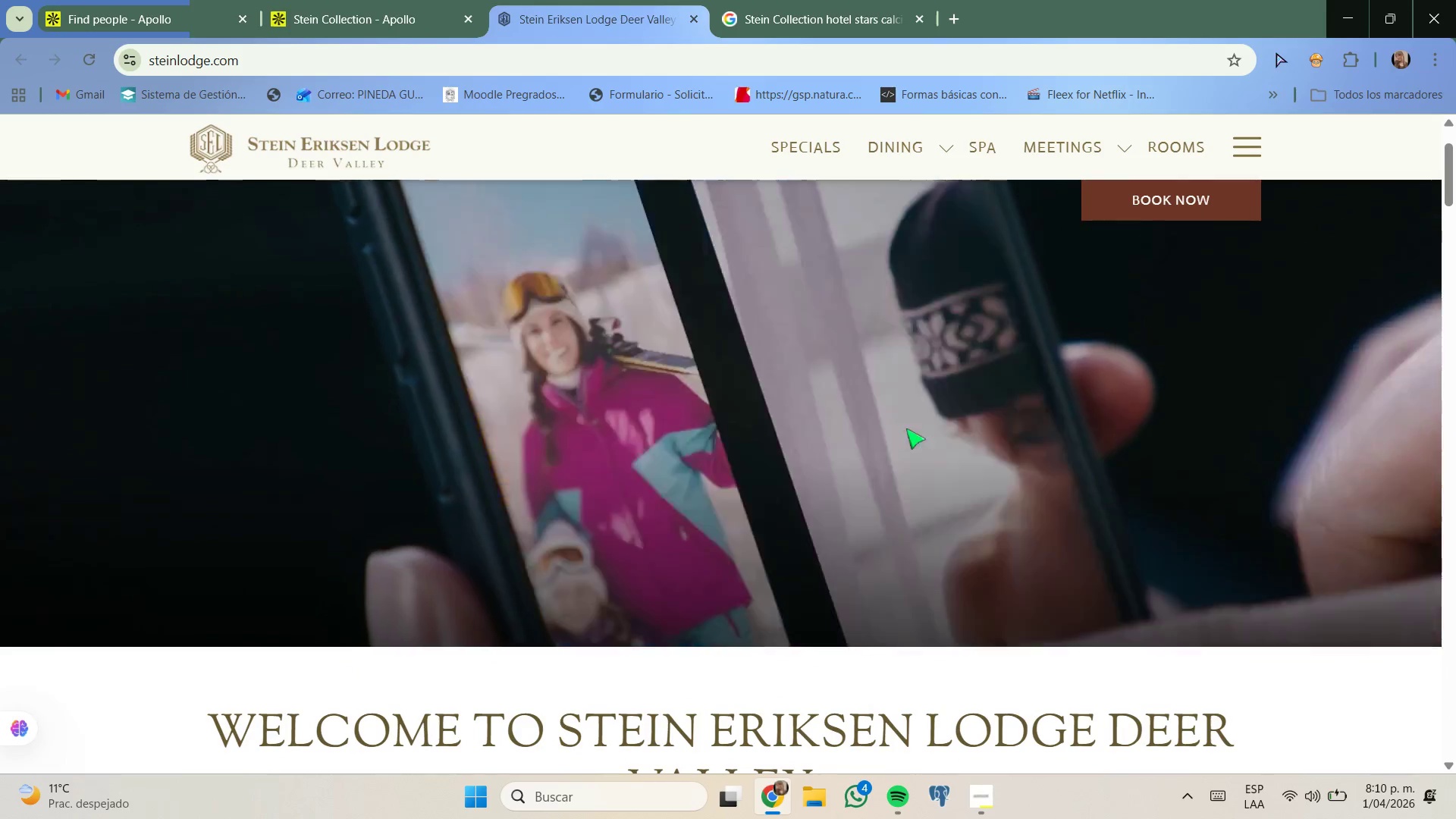 
scroll: coordinate [906, 428], scroll_direction: down, amount: 5.0
 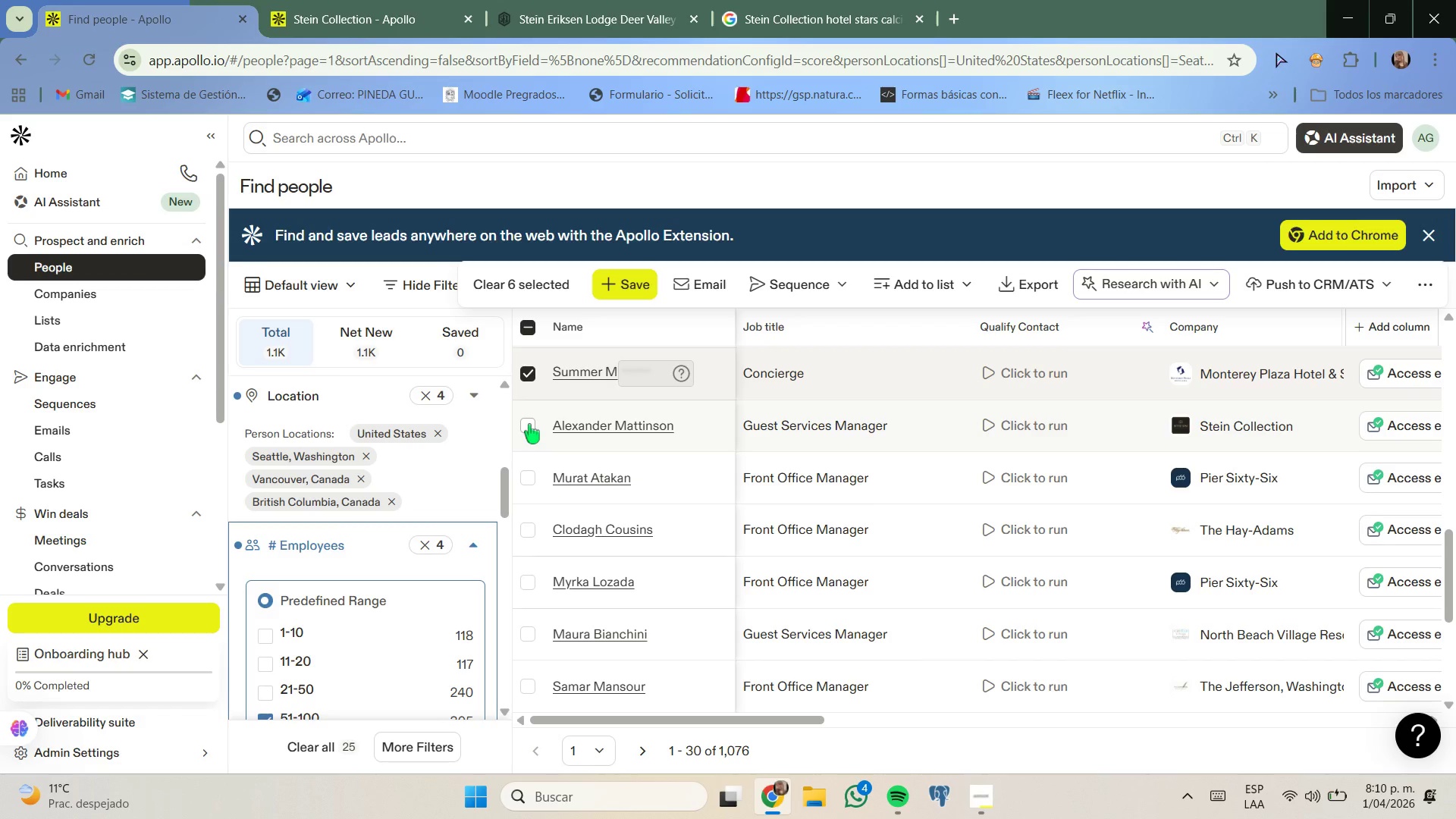 
wait(5.93)
 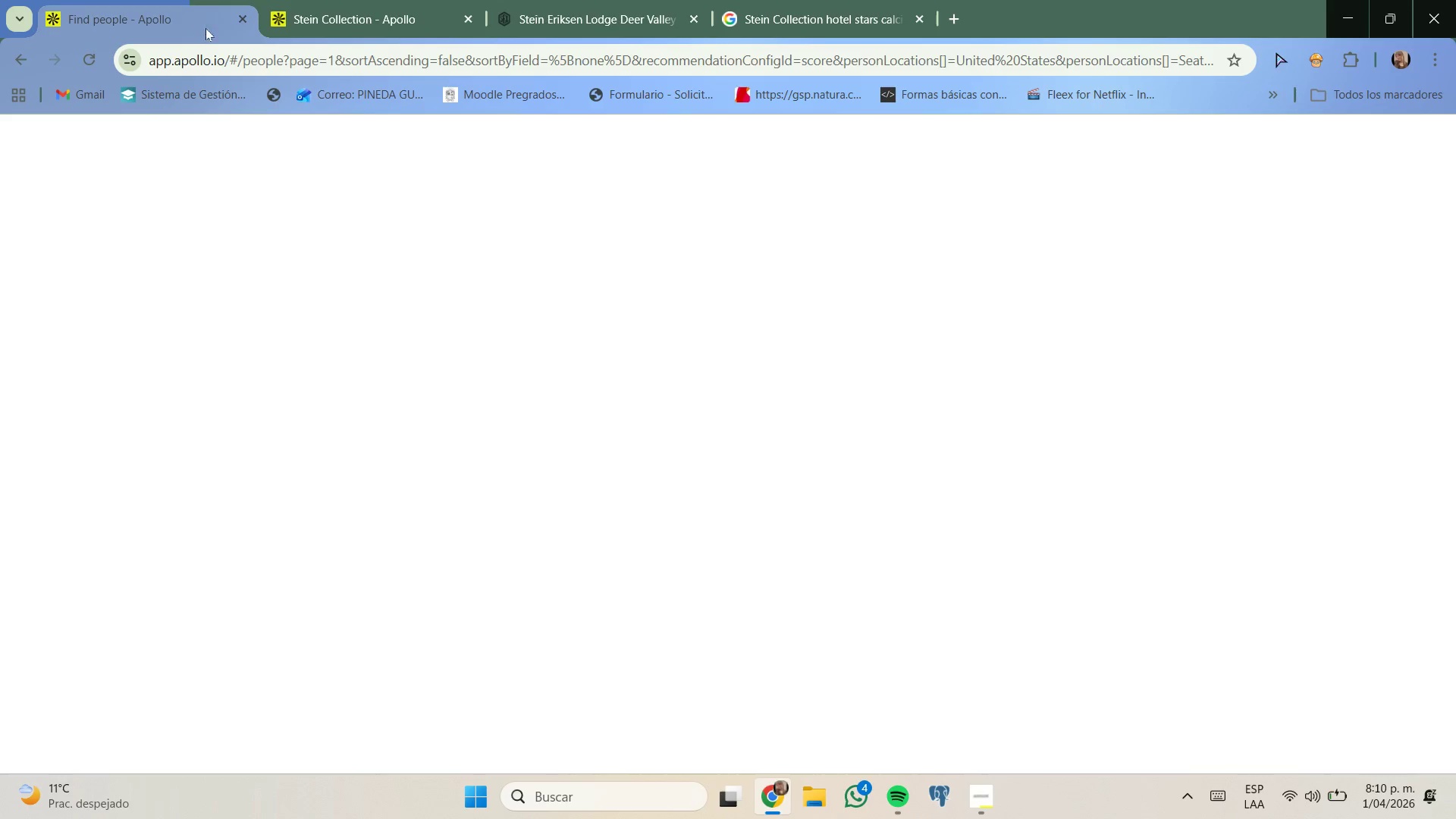 
left_click([531, 428])
 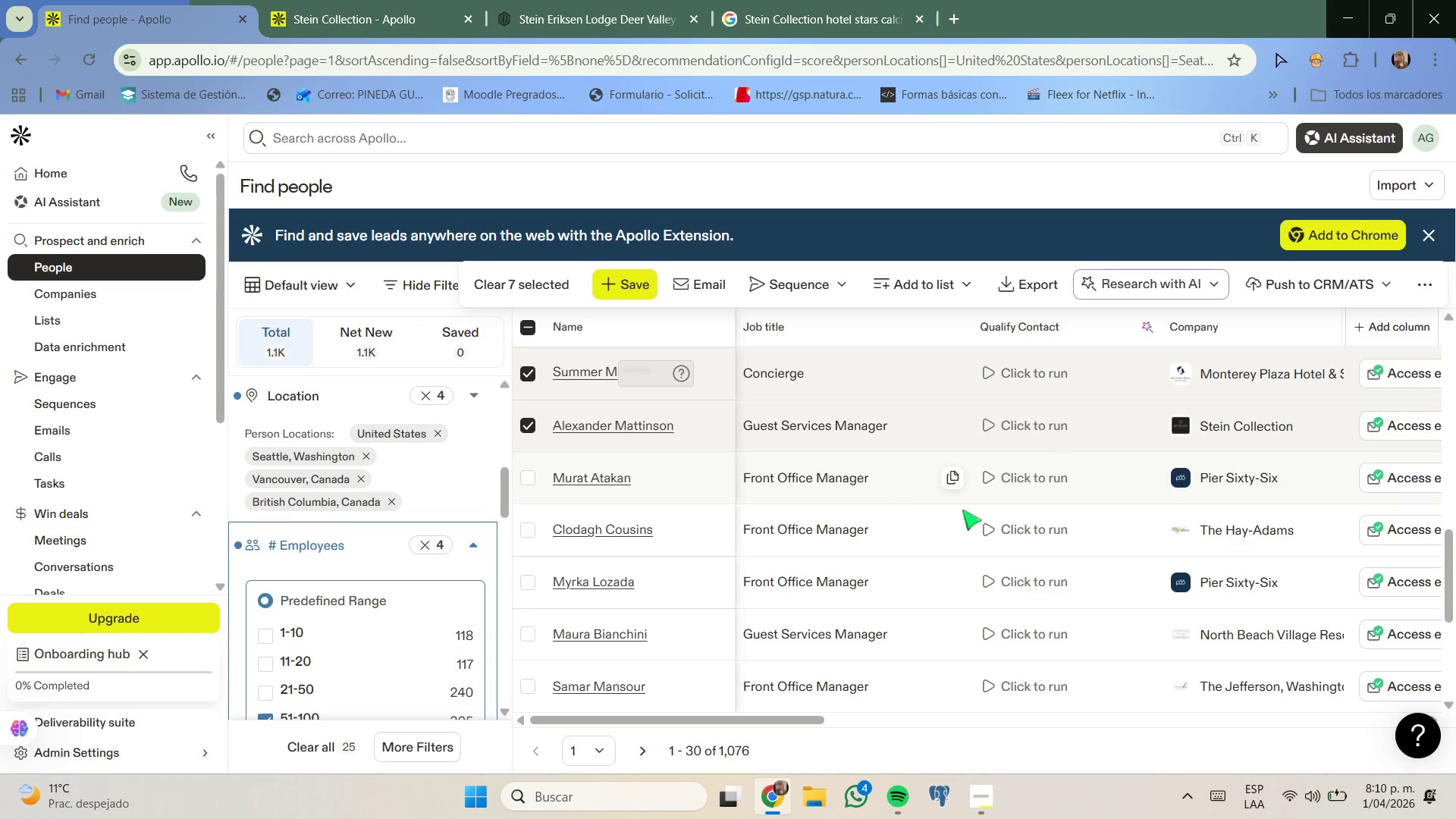 
right_click([1216, 479])
 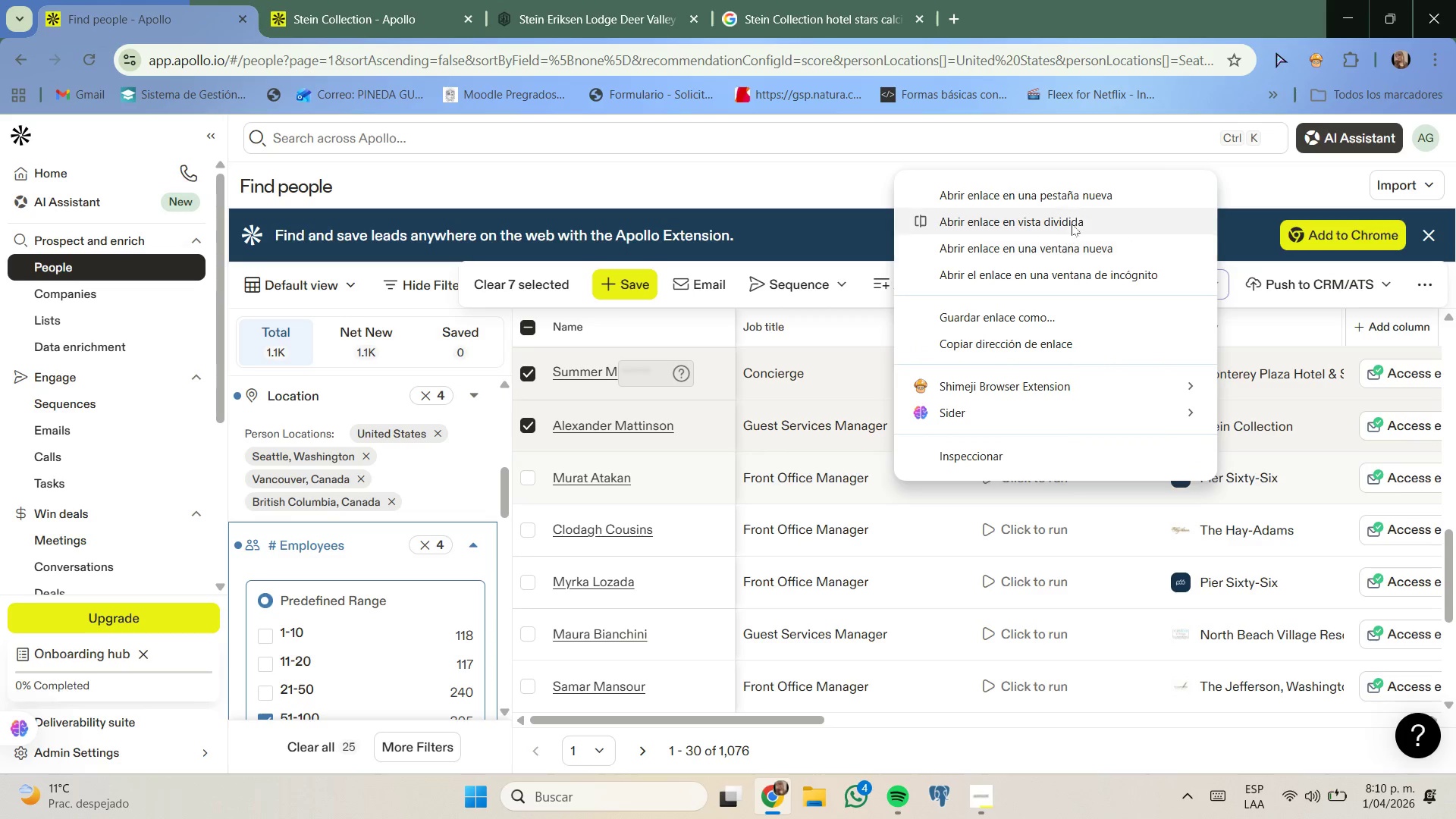 
left_click([1087, 196])
 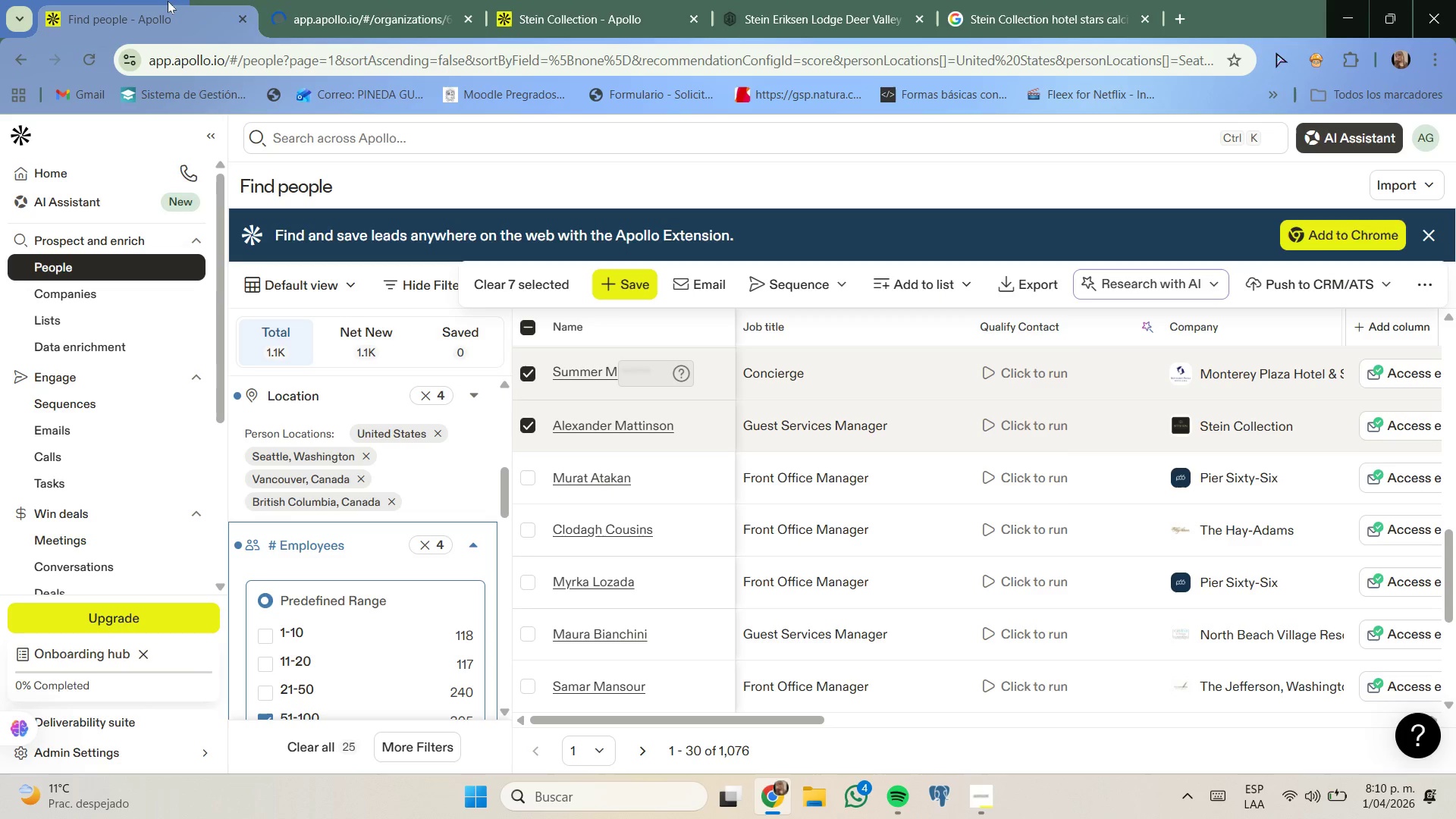 
left_click_drag(start_coordinate=[191, 0], to_coordinate=[209, 0])
 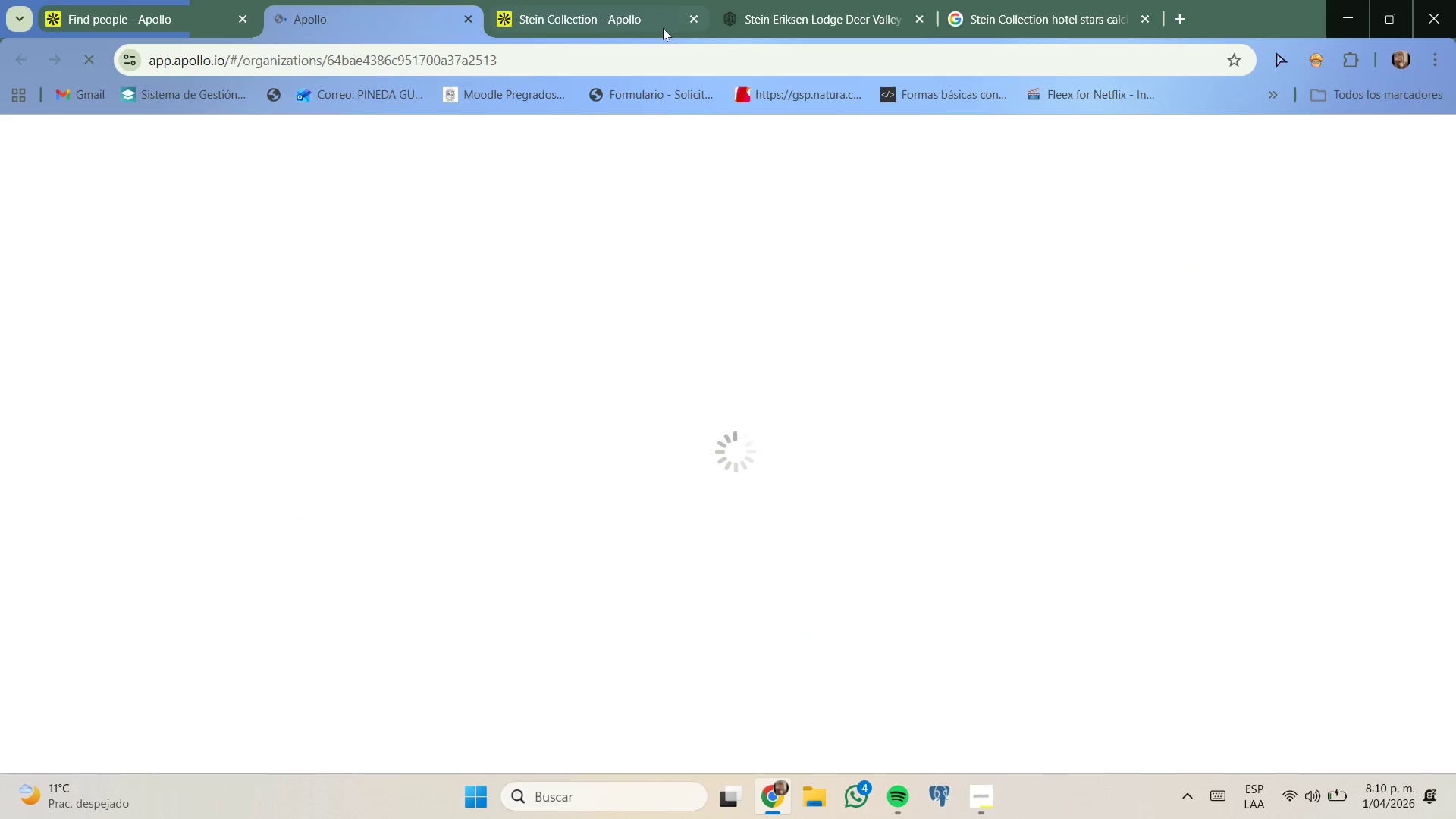 
left_click([691, 21])
 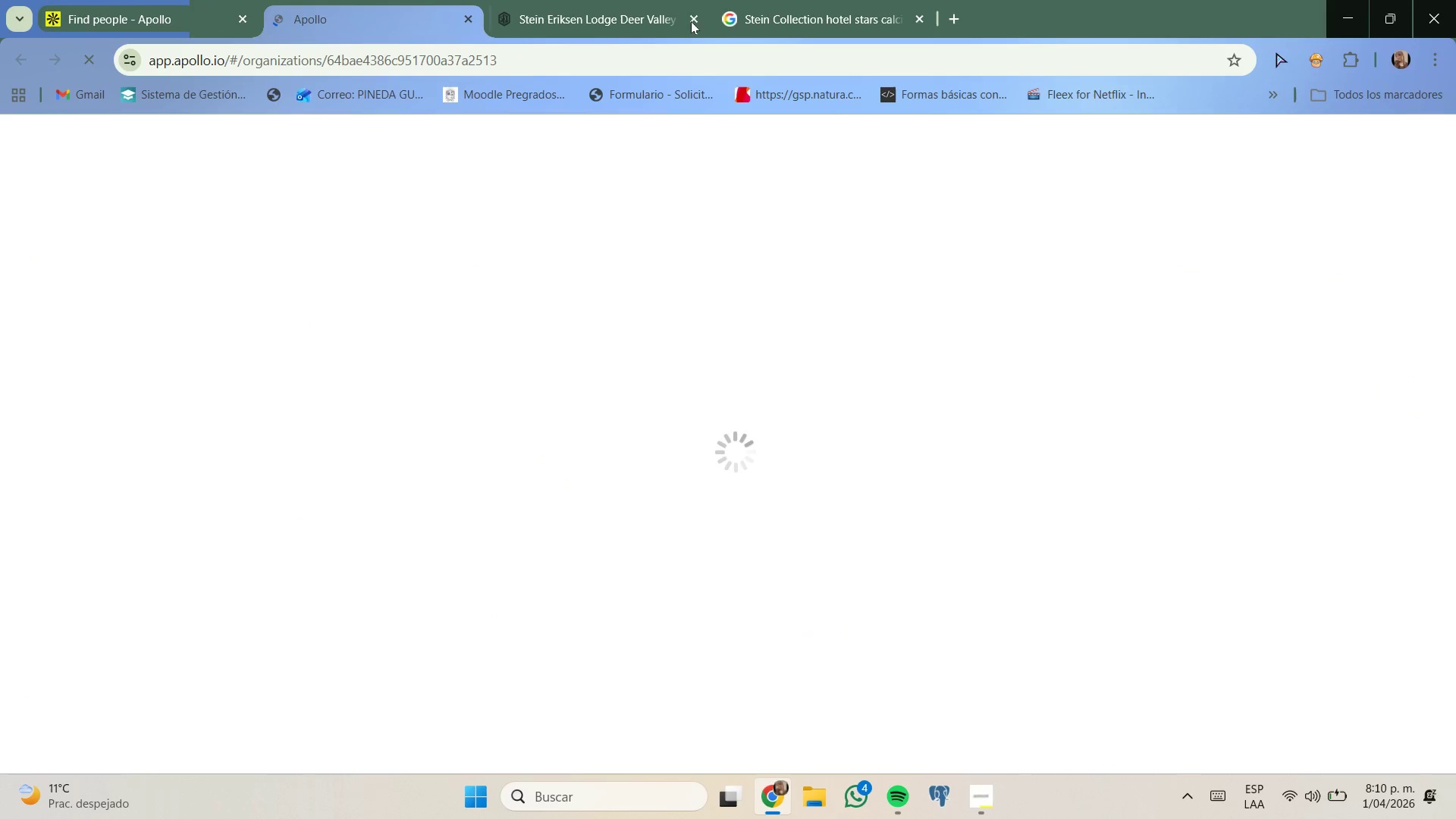 
left_click([691, 21])
 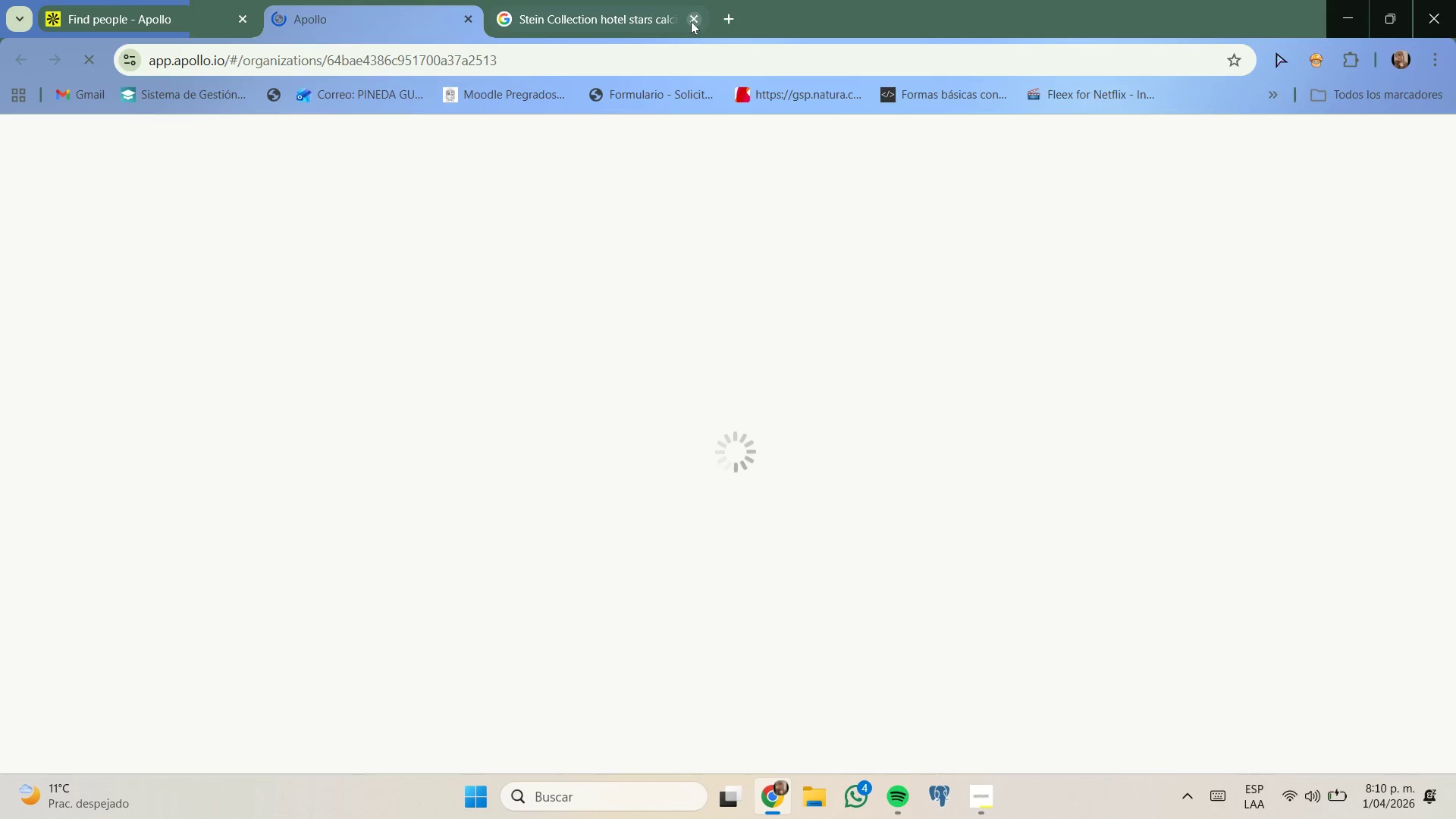 
left_click([691, 21])
 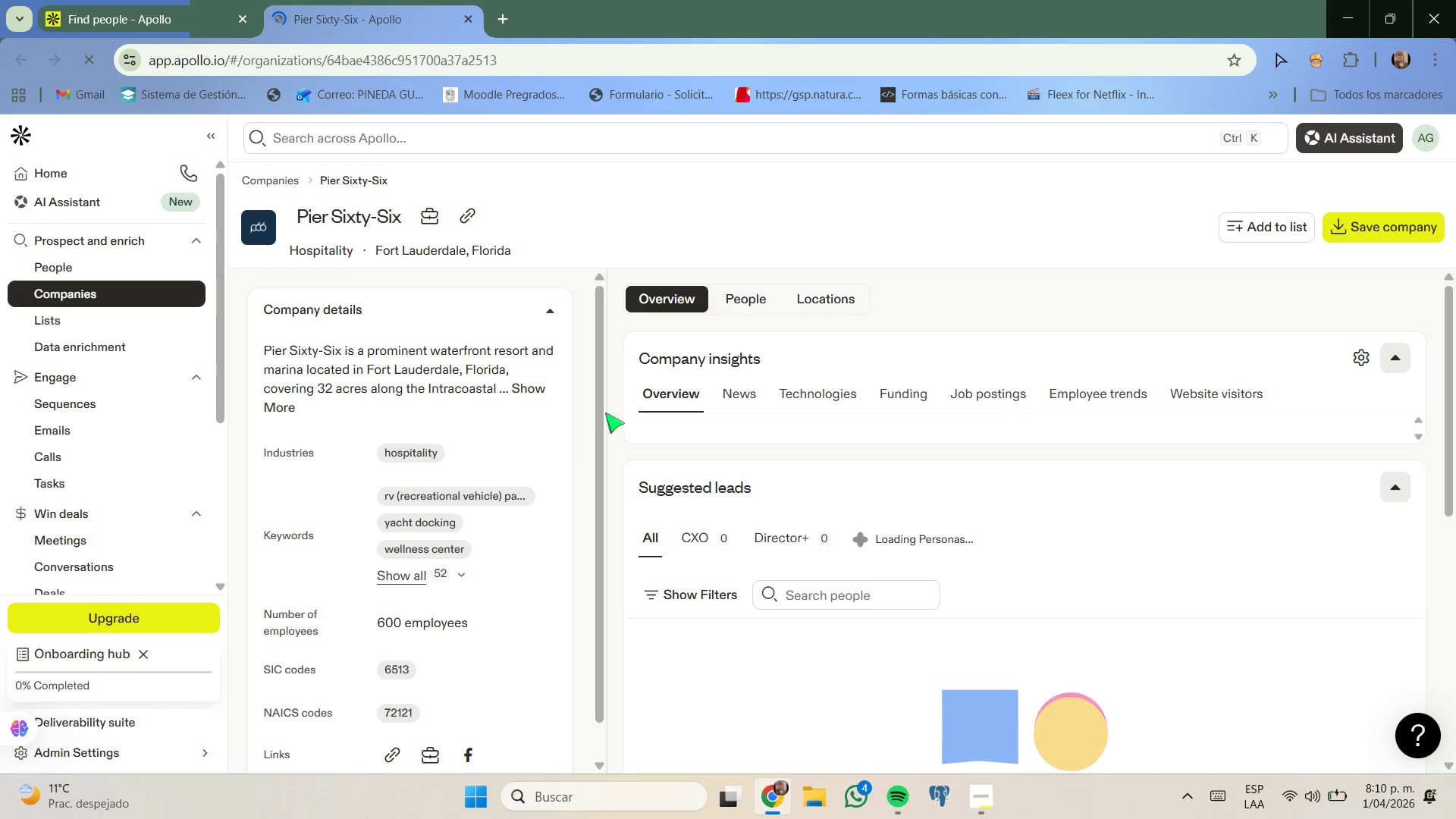 
scroll: coordinate [497, 397], scroll_direction: down, amount: 3.0
 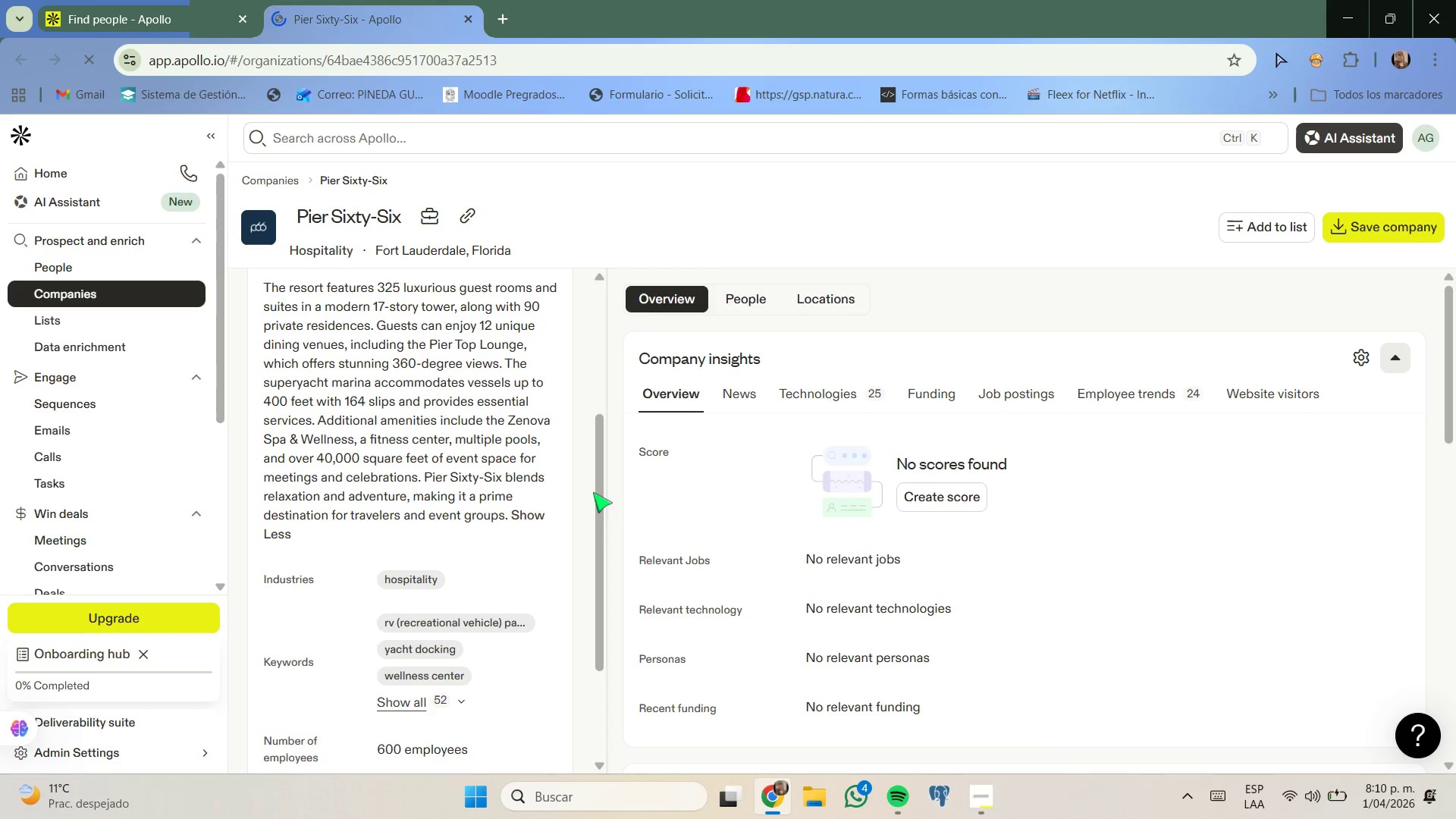 
left_click_drag(start_coordinate=[596, 492], to_coordinate=[594, 388])
 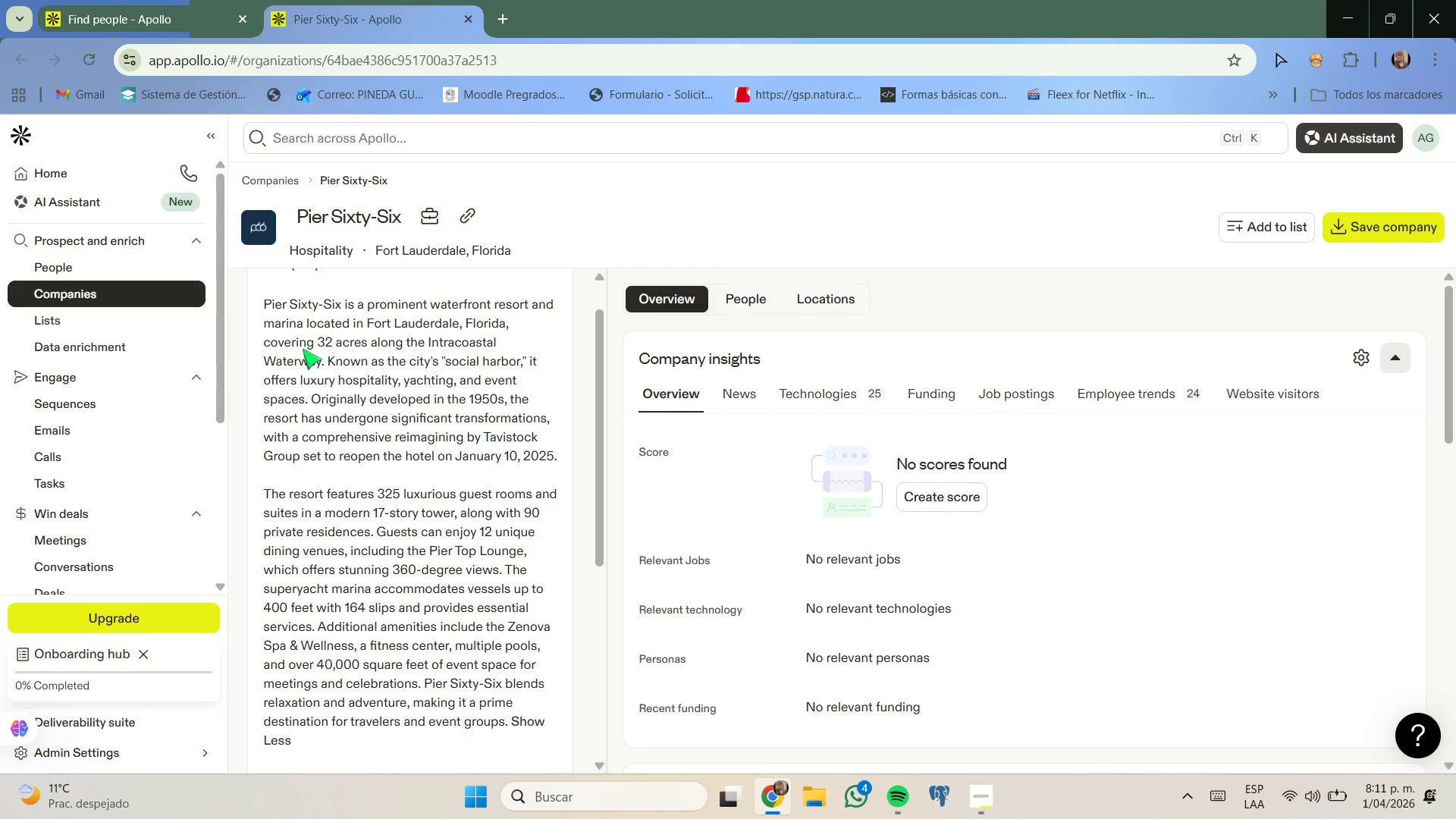 
scroll: coordinate [310, 374], scroll_direction: up, amount: 1.0
 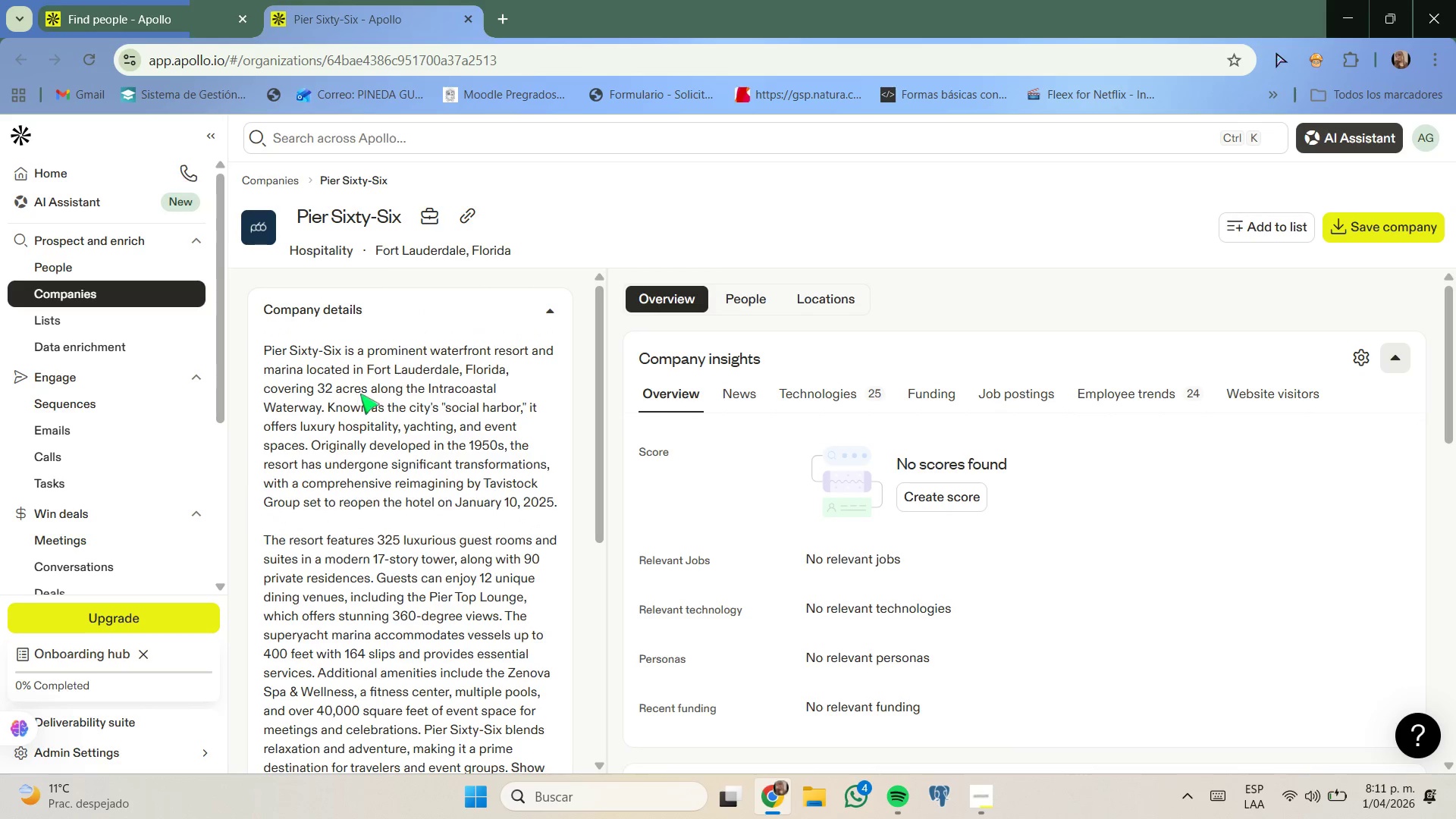 
left_click_drag(start_coordinate=[372, 394], to_coordinate=[416, 403])
 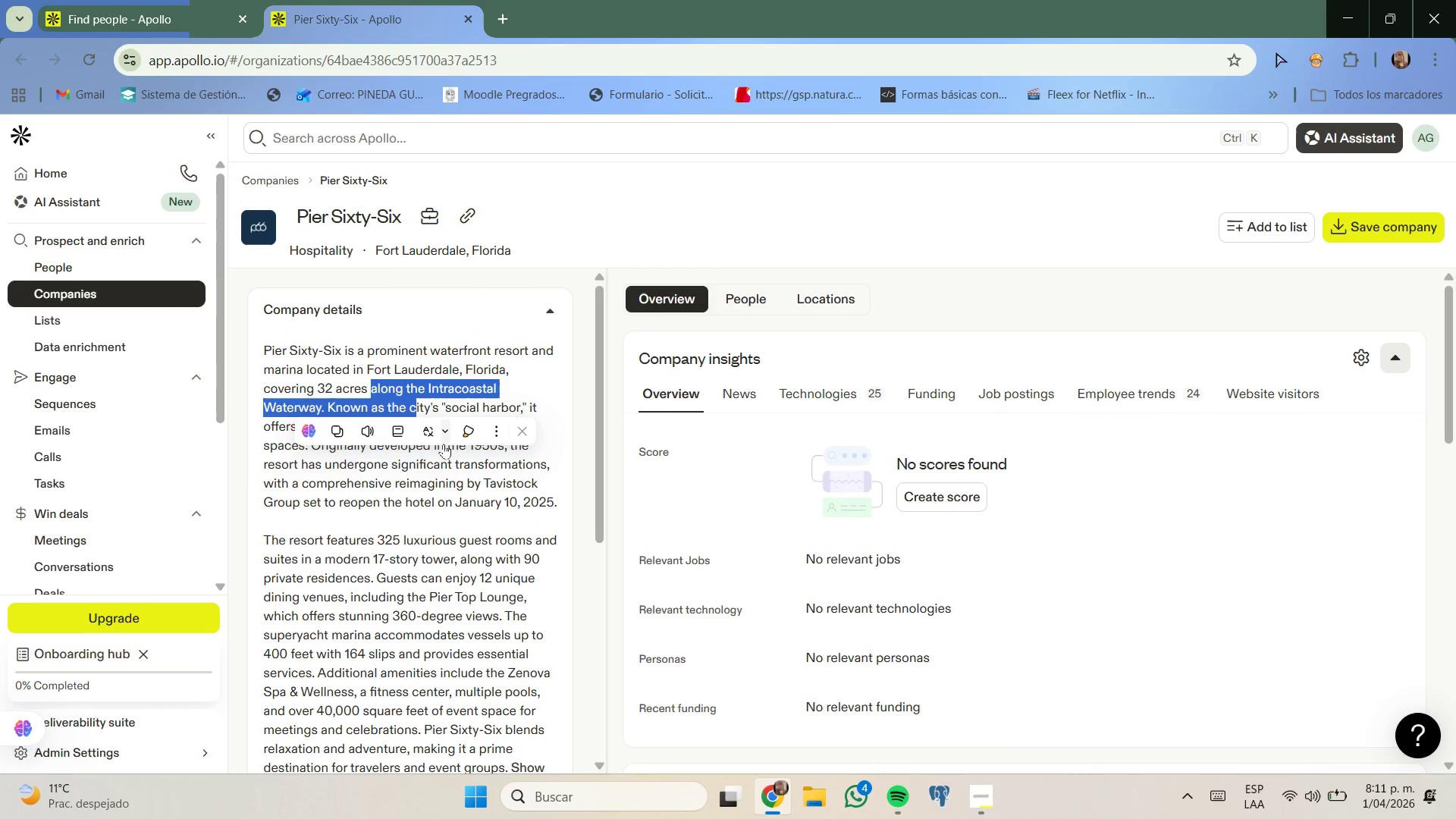 
left_click([440, 451])
 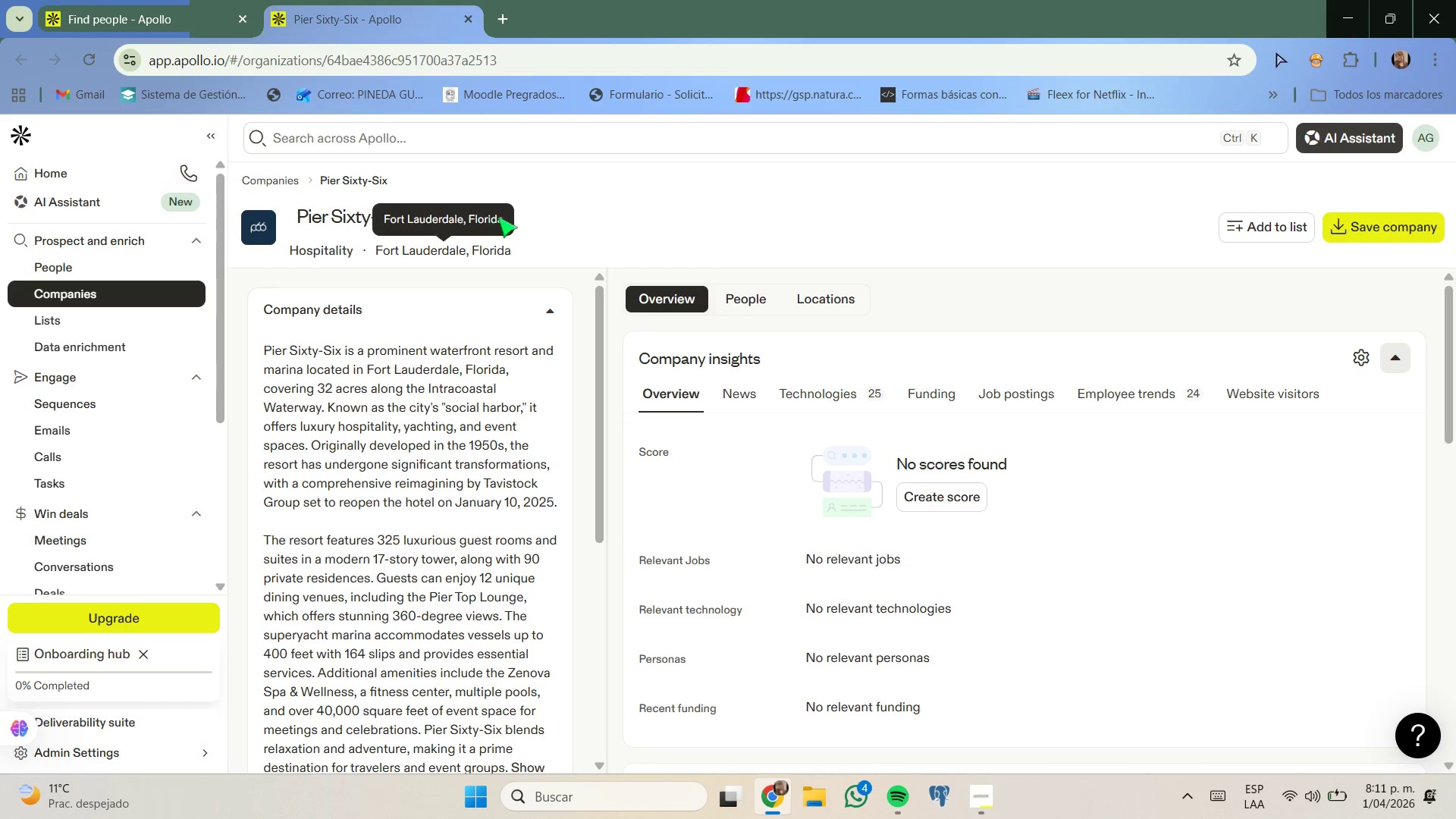 
left_click([468, 213])
 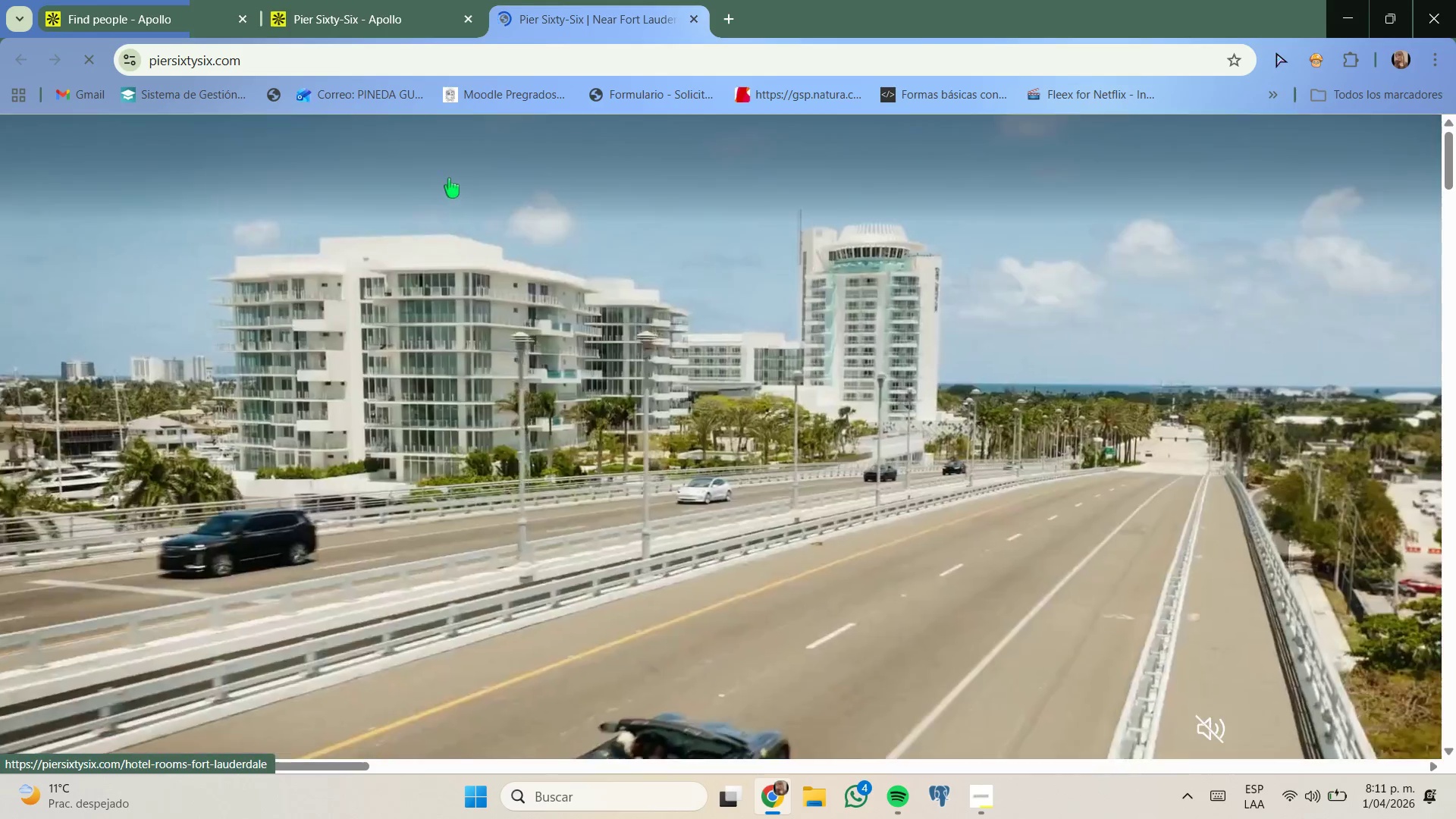 
wait(5.02)
 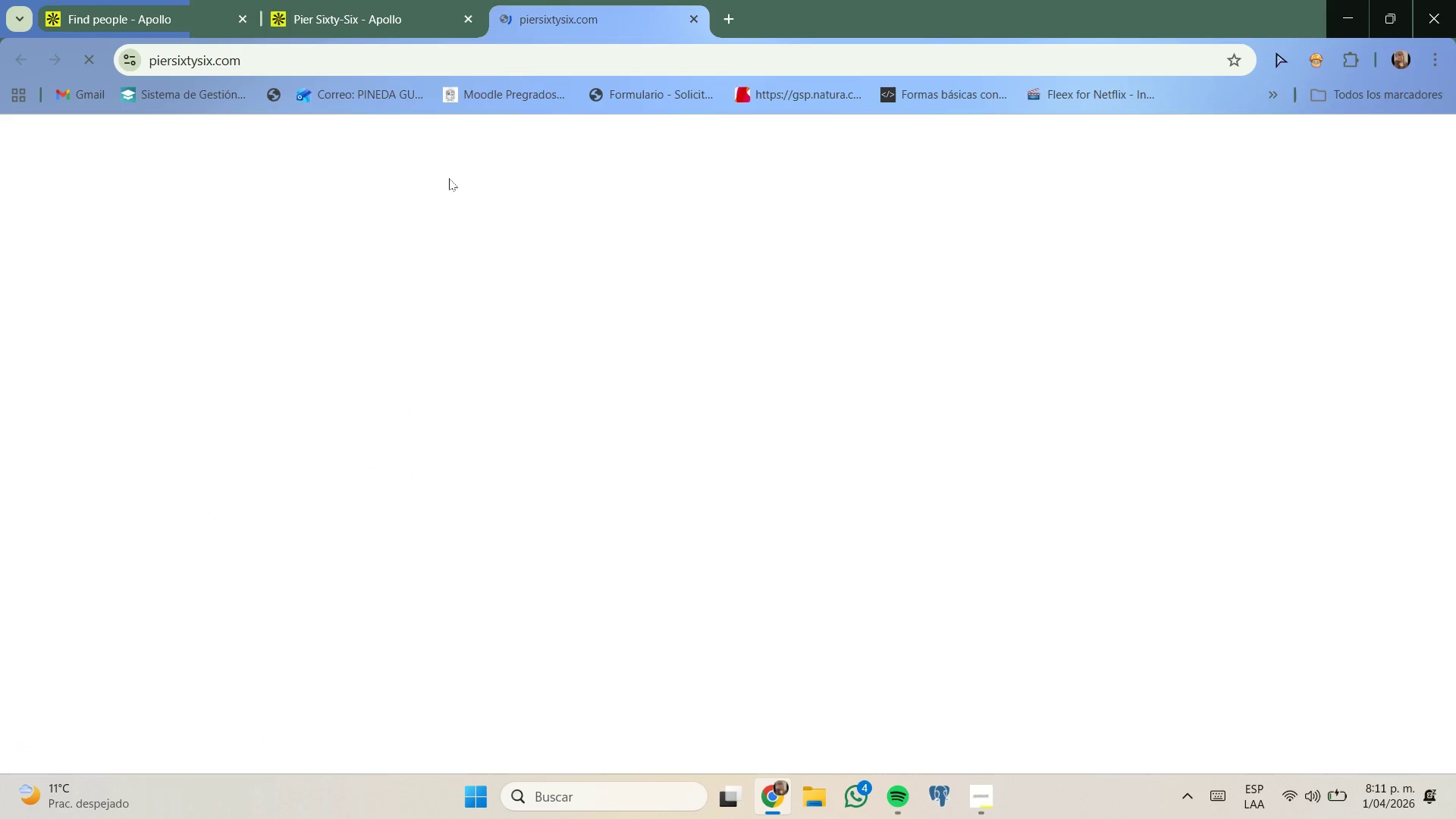 
left_click([397, 11])
 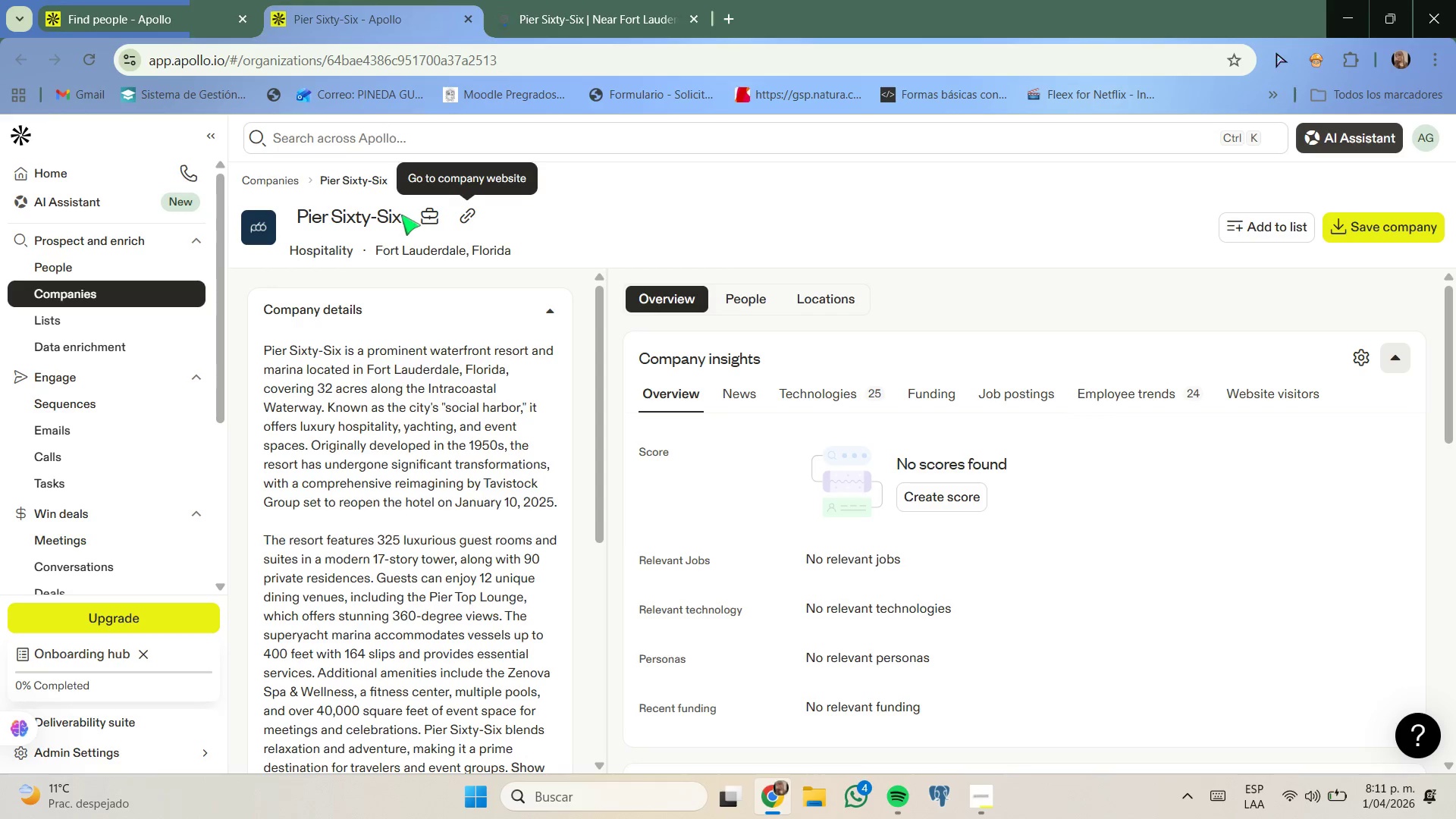 
left_click_drag(start_coordinate=[402, 215], to_coordinate=[302, 206])
 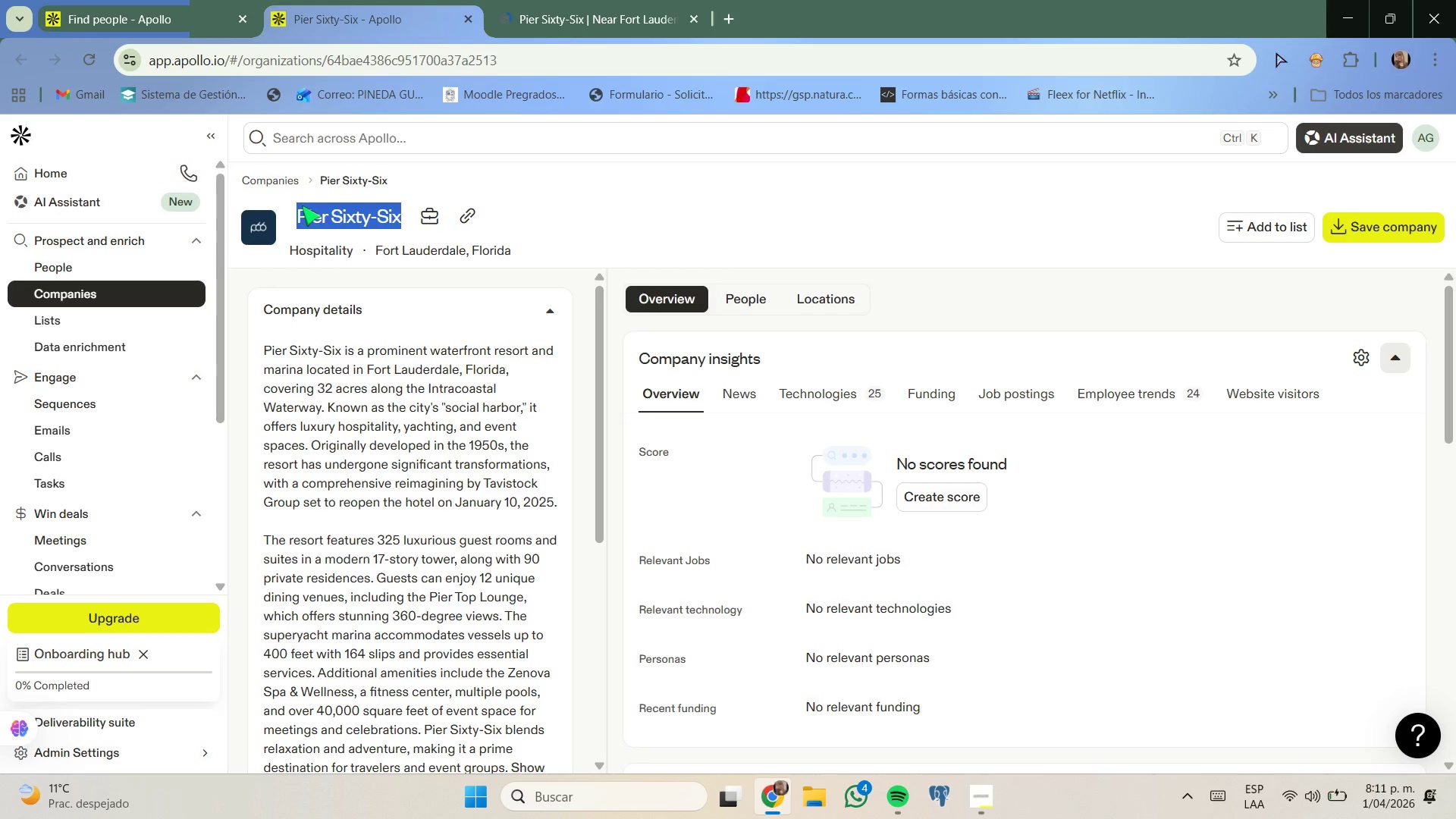 
key(Control+ControlLeft)
 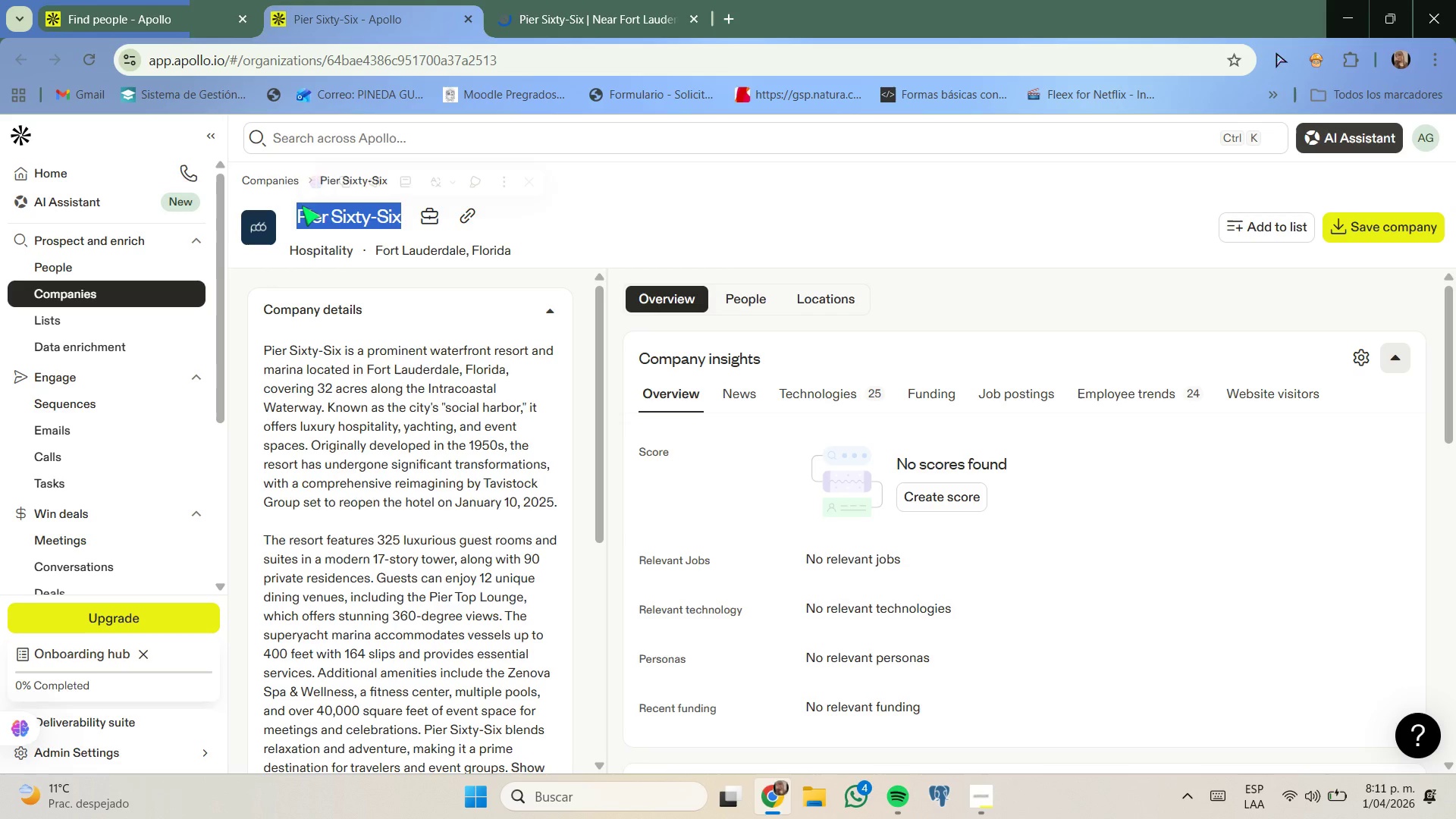 
key(Control+C)
 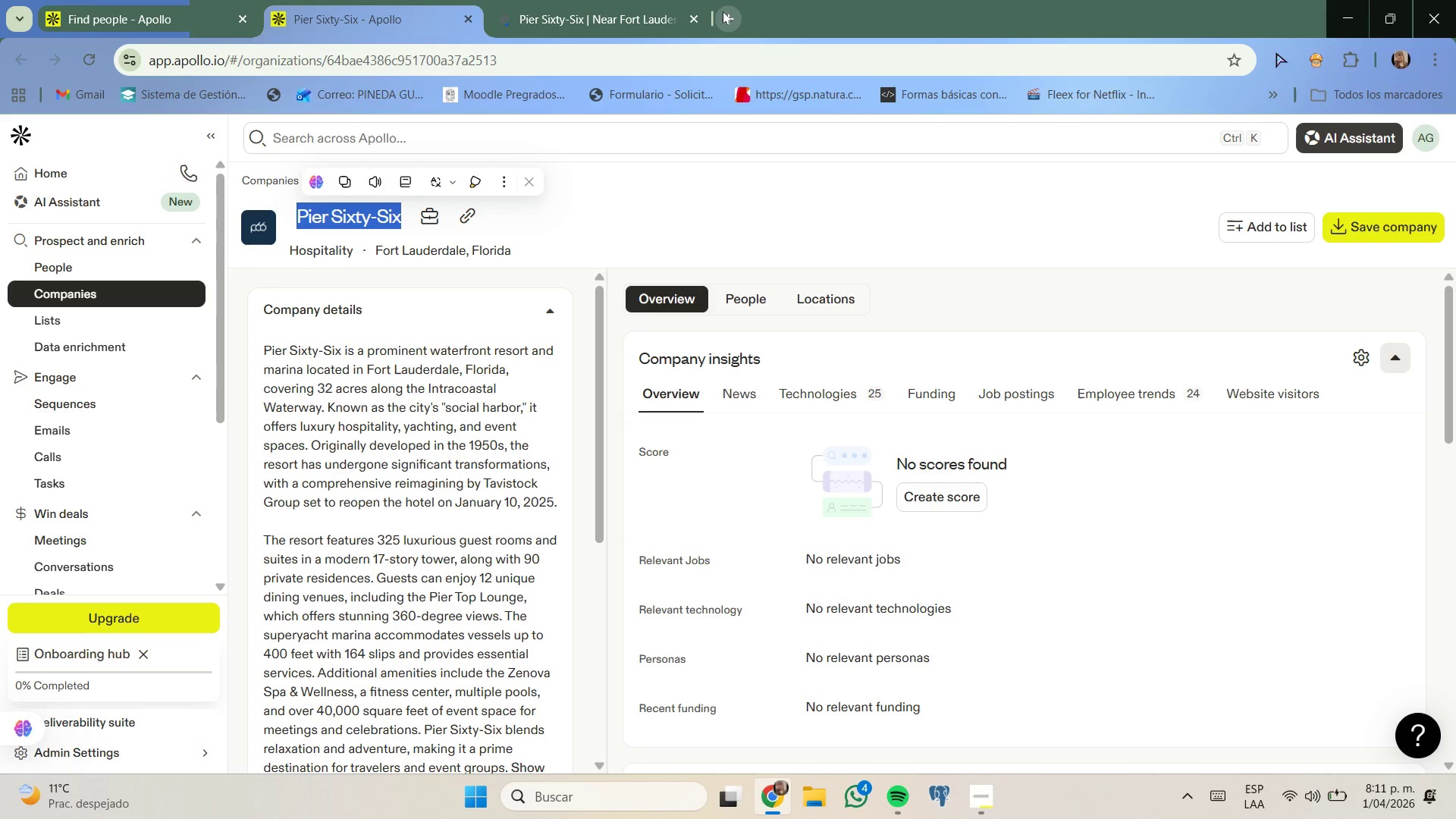 
key(Control+ControlLeft)
 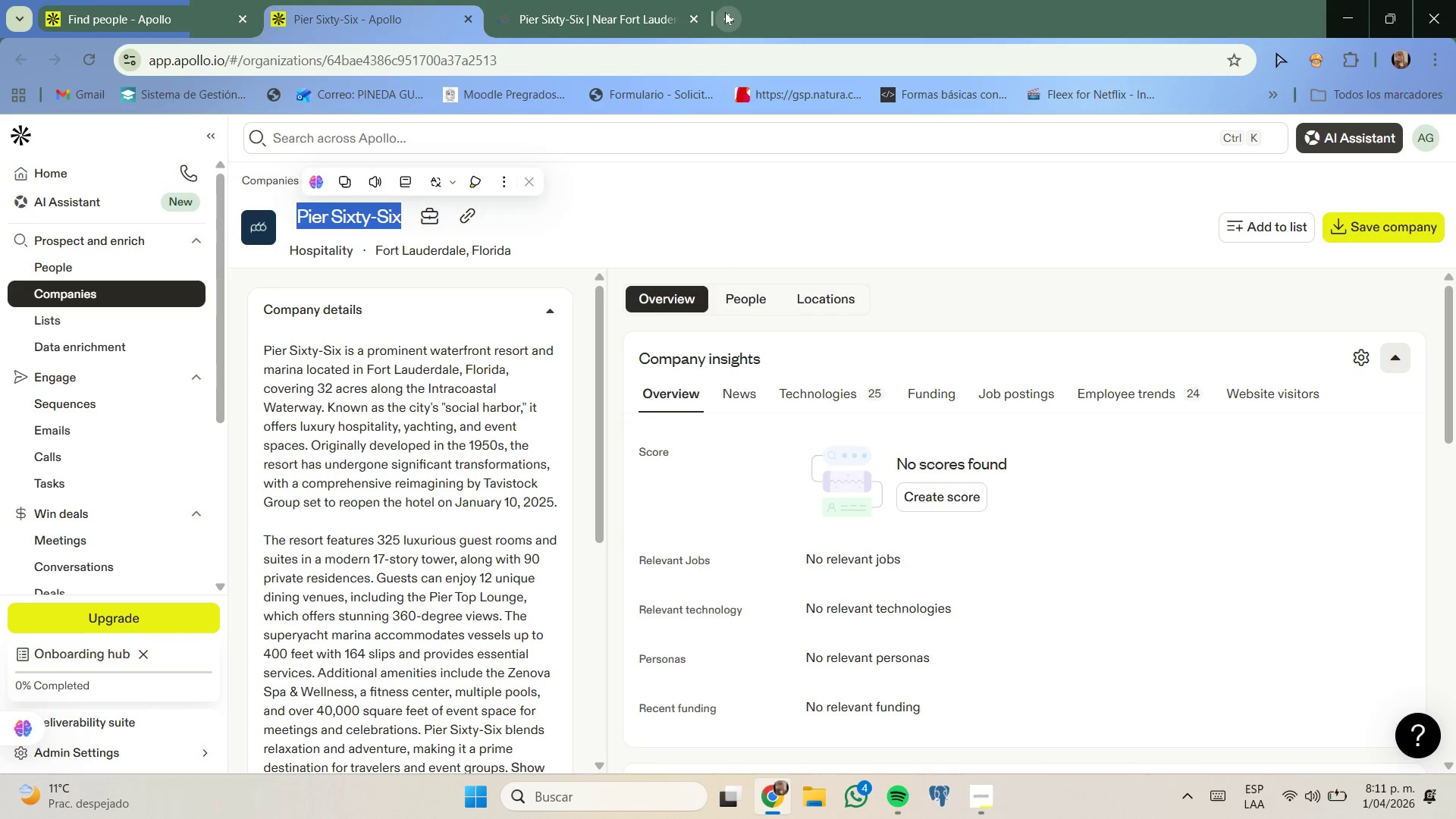 
key(Control+V)
 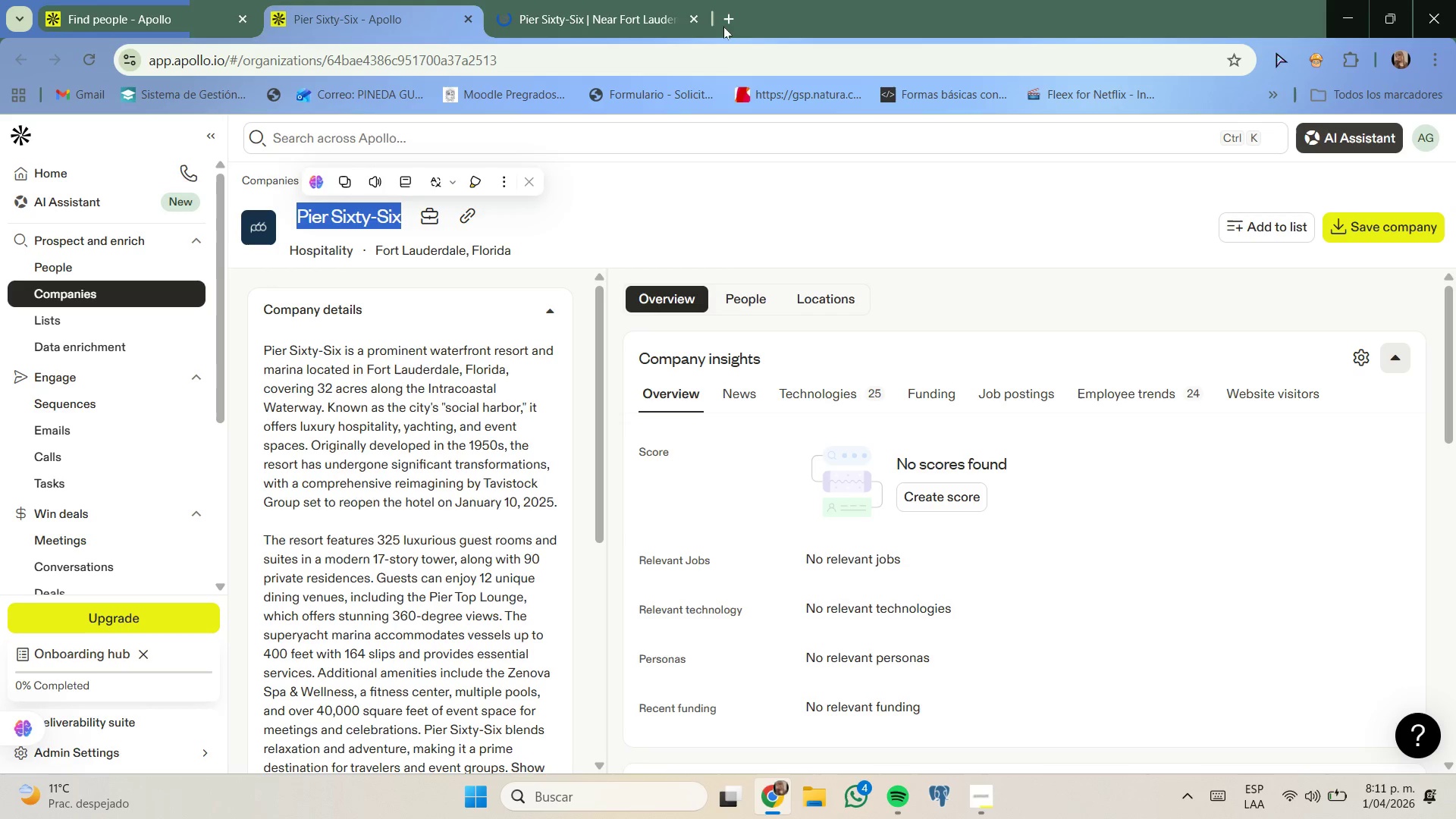 
left_click([725, 24])
 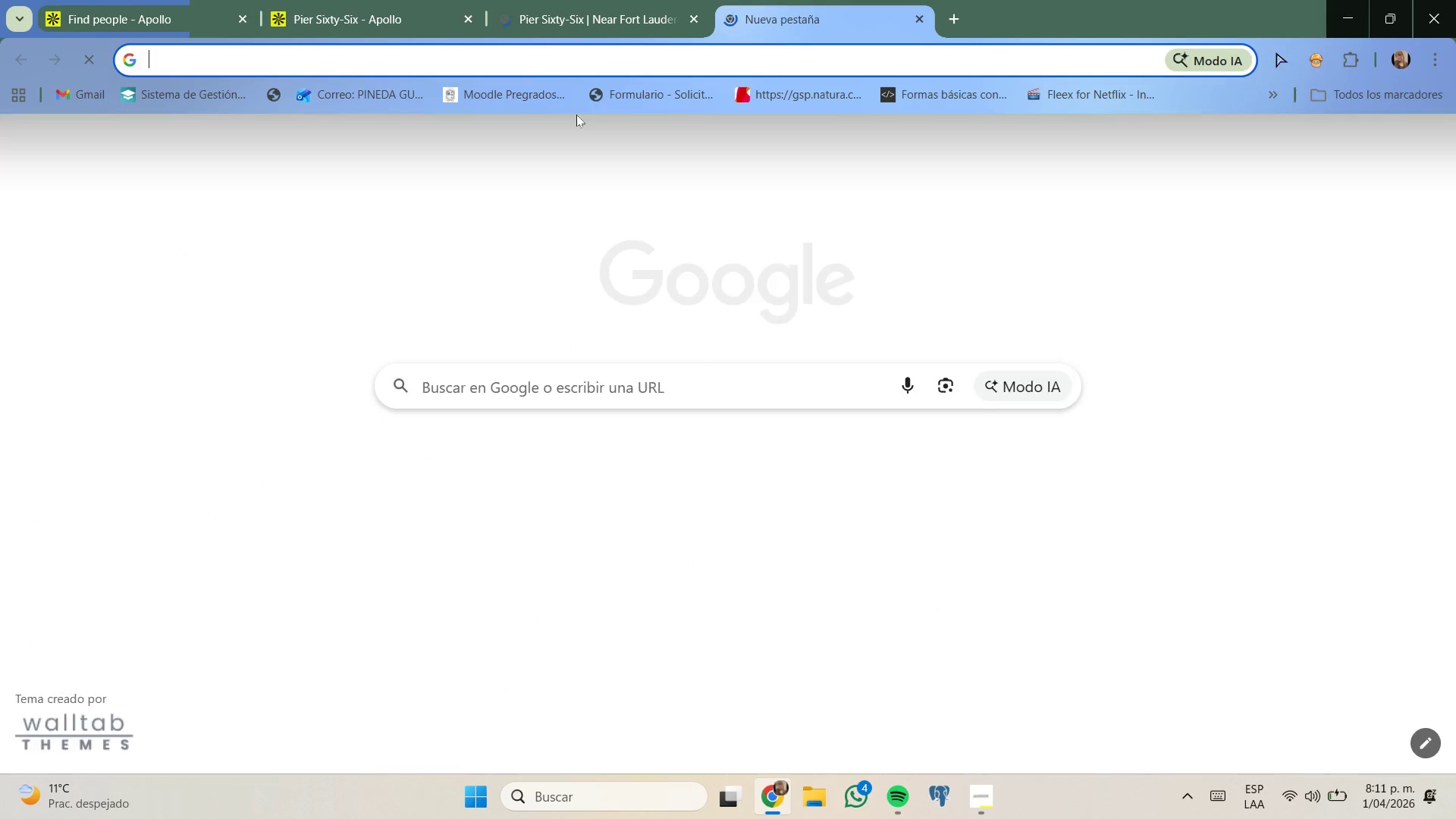 
key(Control+ControlLeft)
 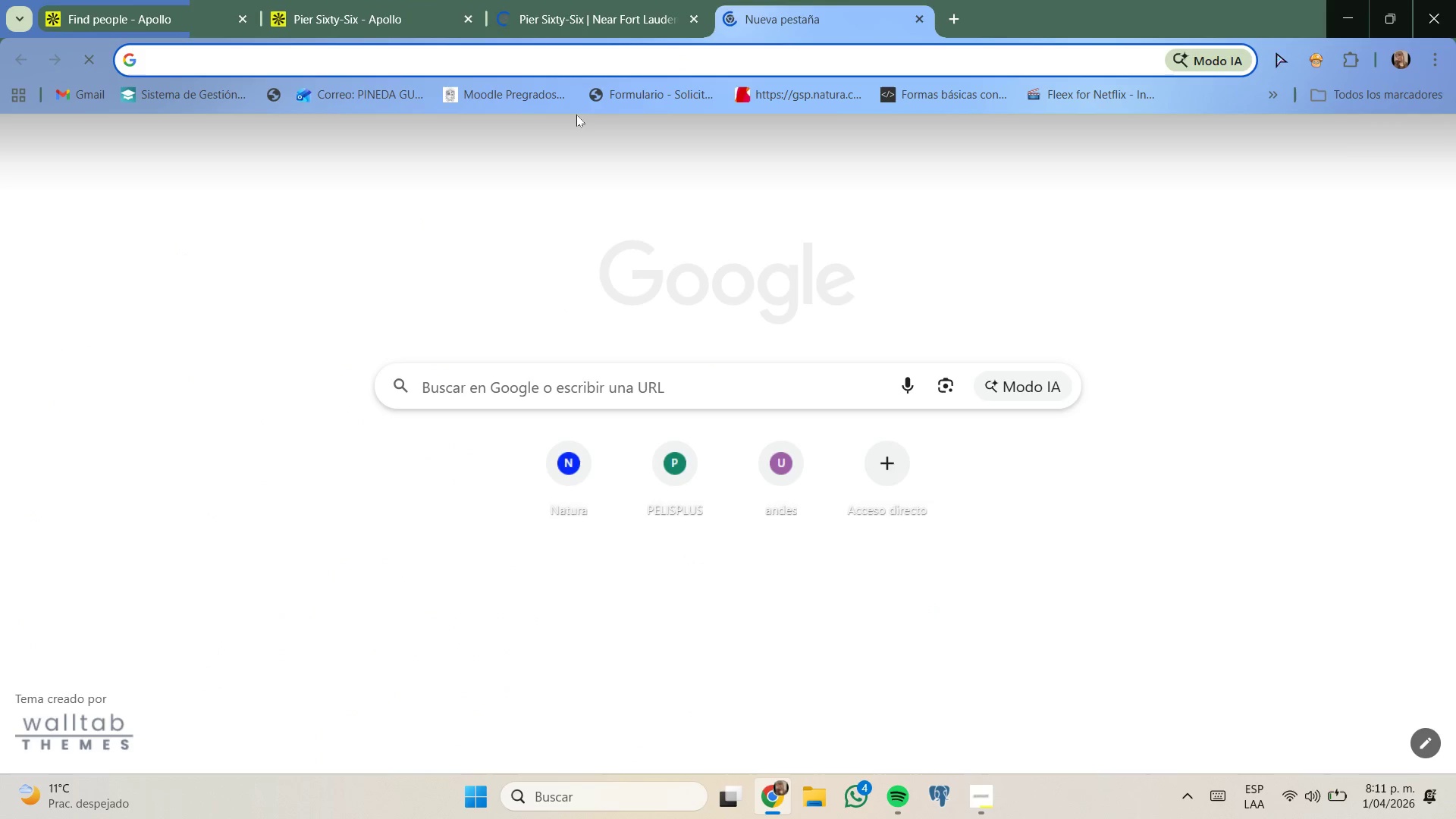 
key(Control+V)
 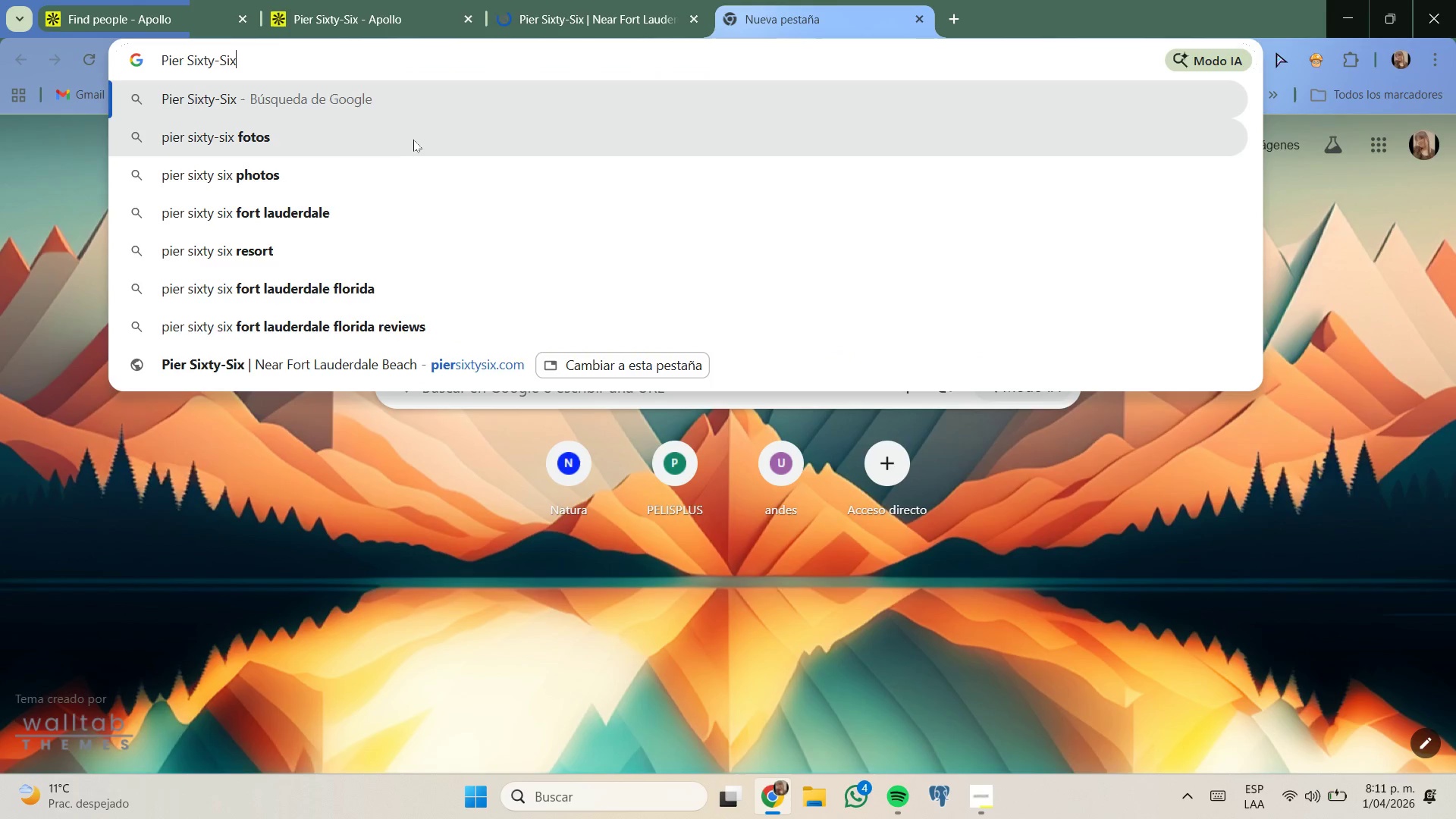 
type( stars)
 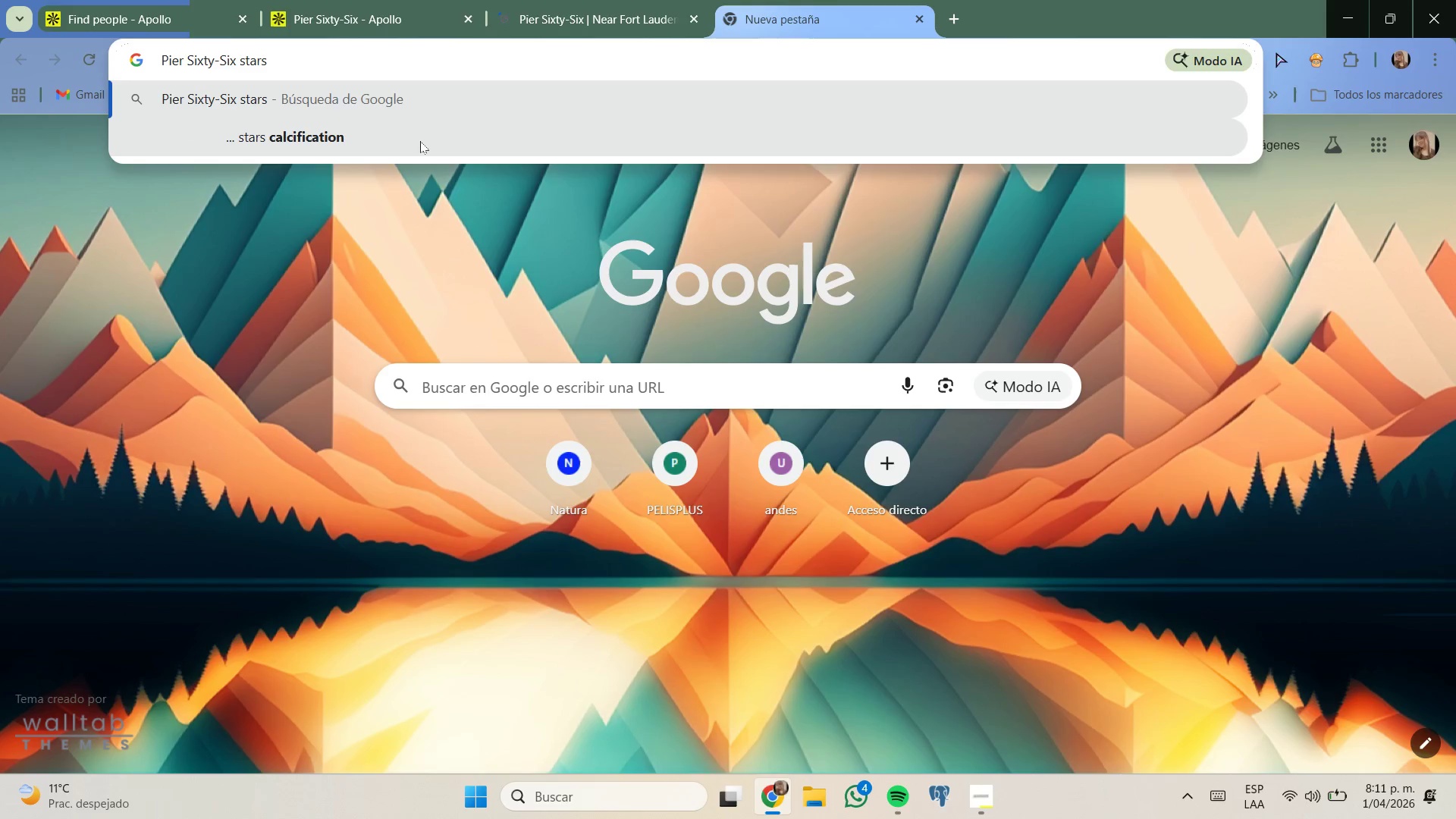 
key(Enter)
 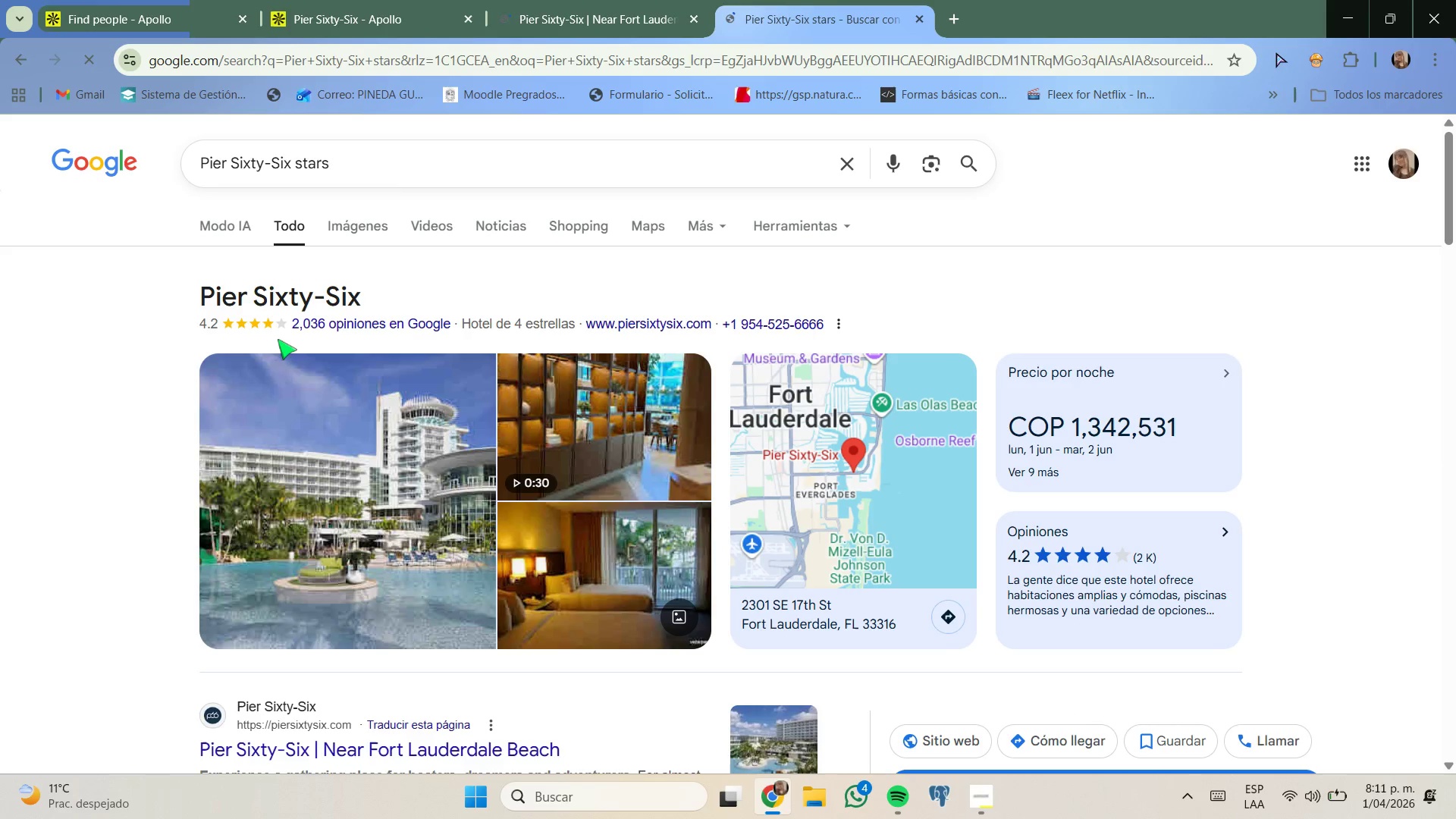 
scroll: coordinate [251, 340], scroll_direction: none, amount: 0.0
 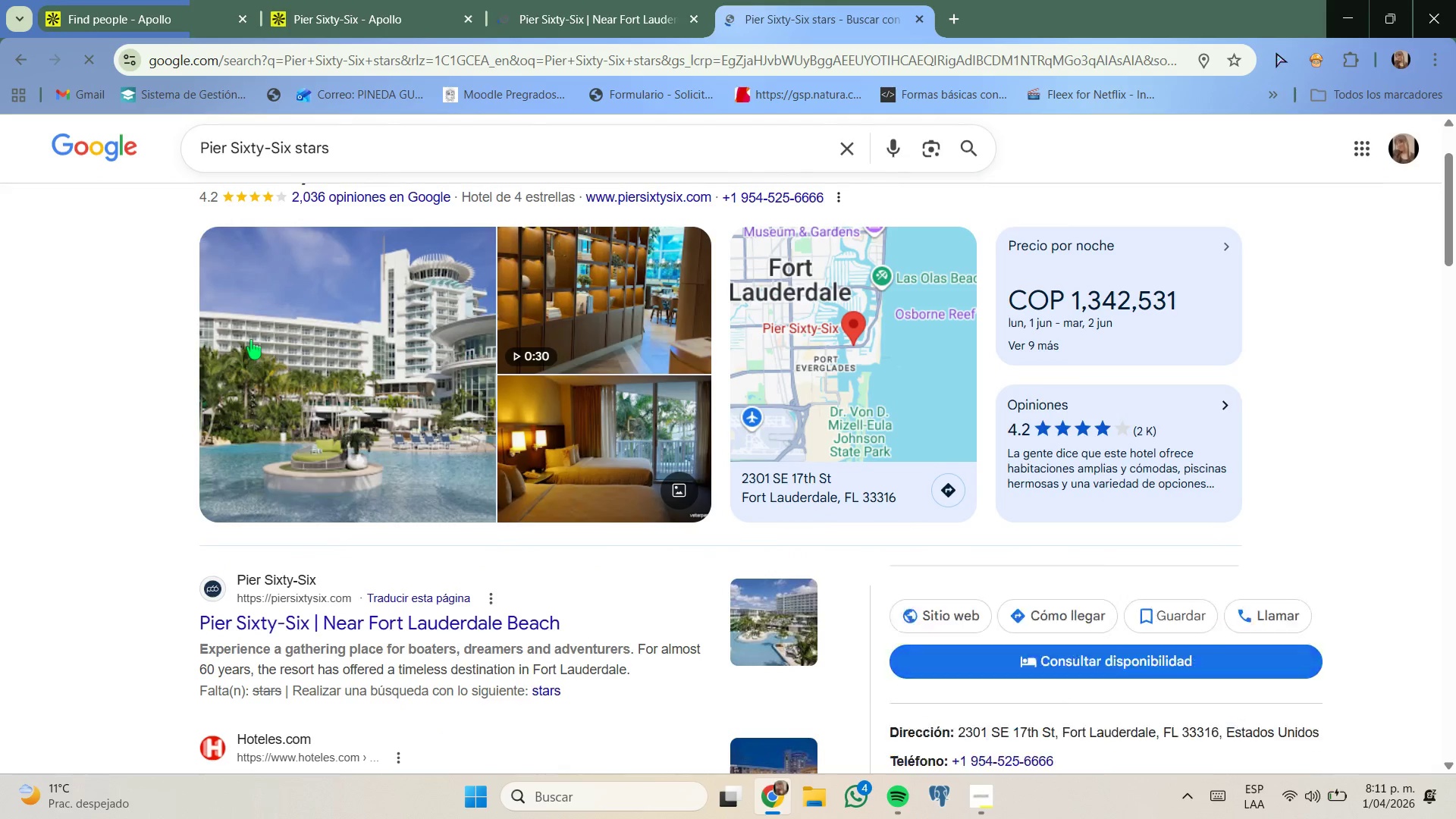 
scroll: coordinate [251, 340], scroll_direction: down, amount: 3.0
 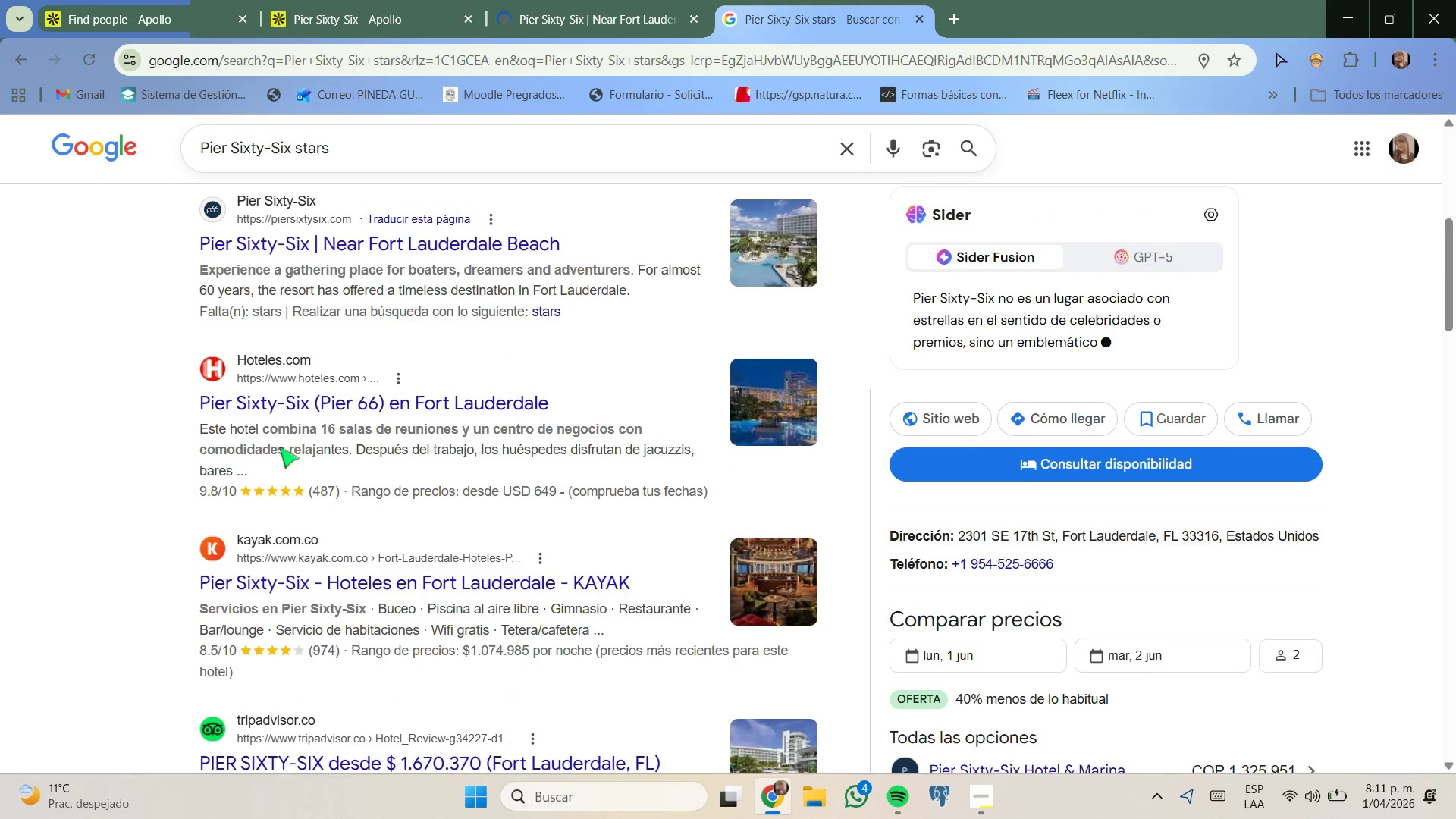 
left_click_drag(start_coordinate=[253, 495], to_coordinate=[295, 495])
 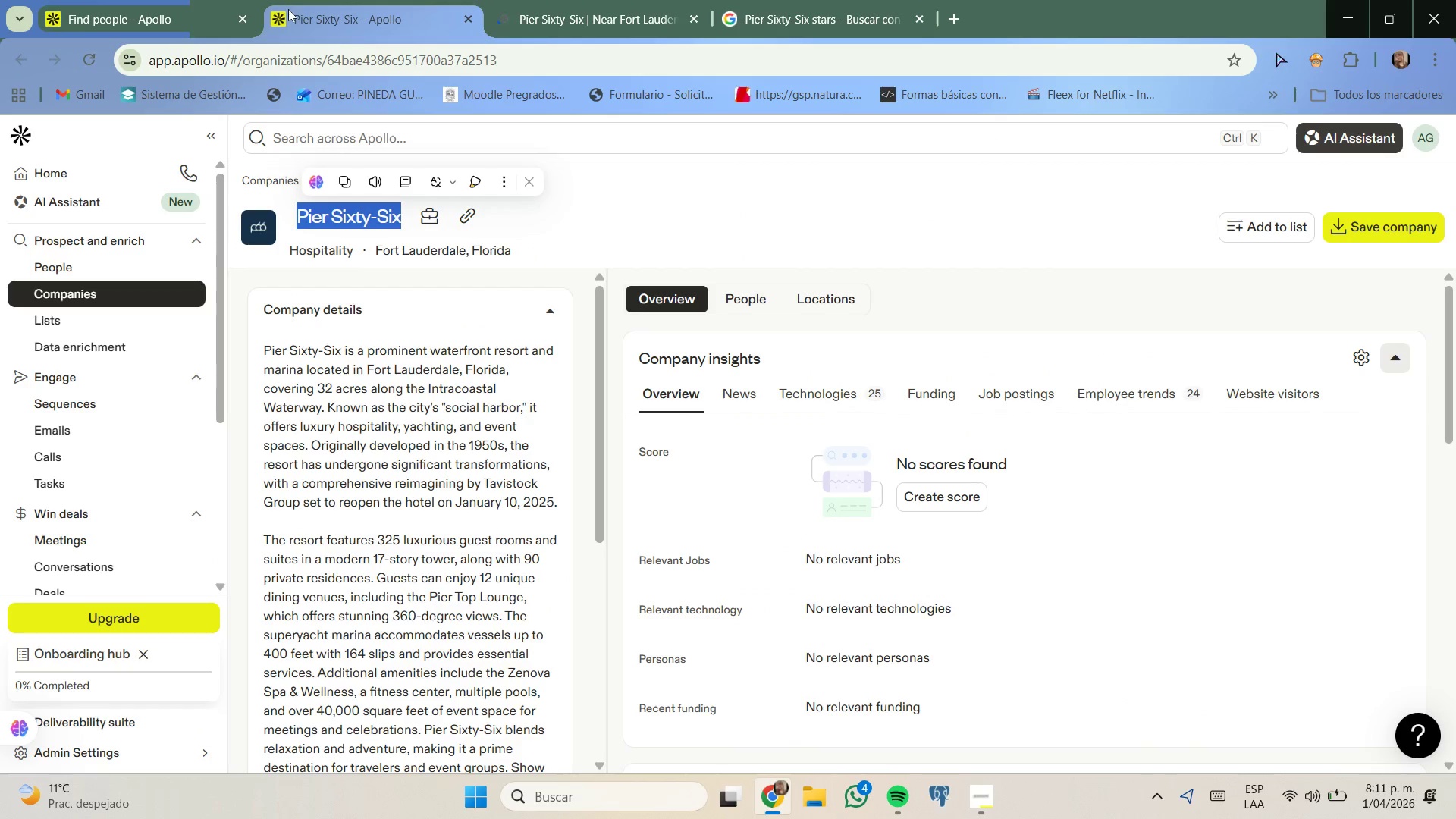 
left_click([132, 0])
 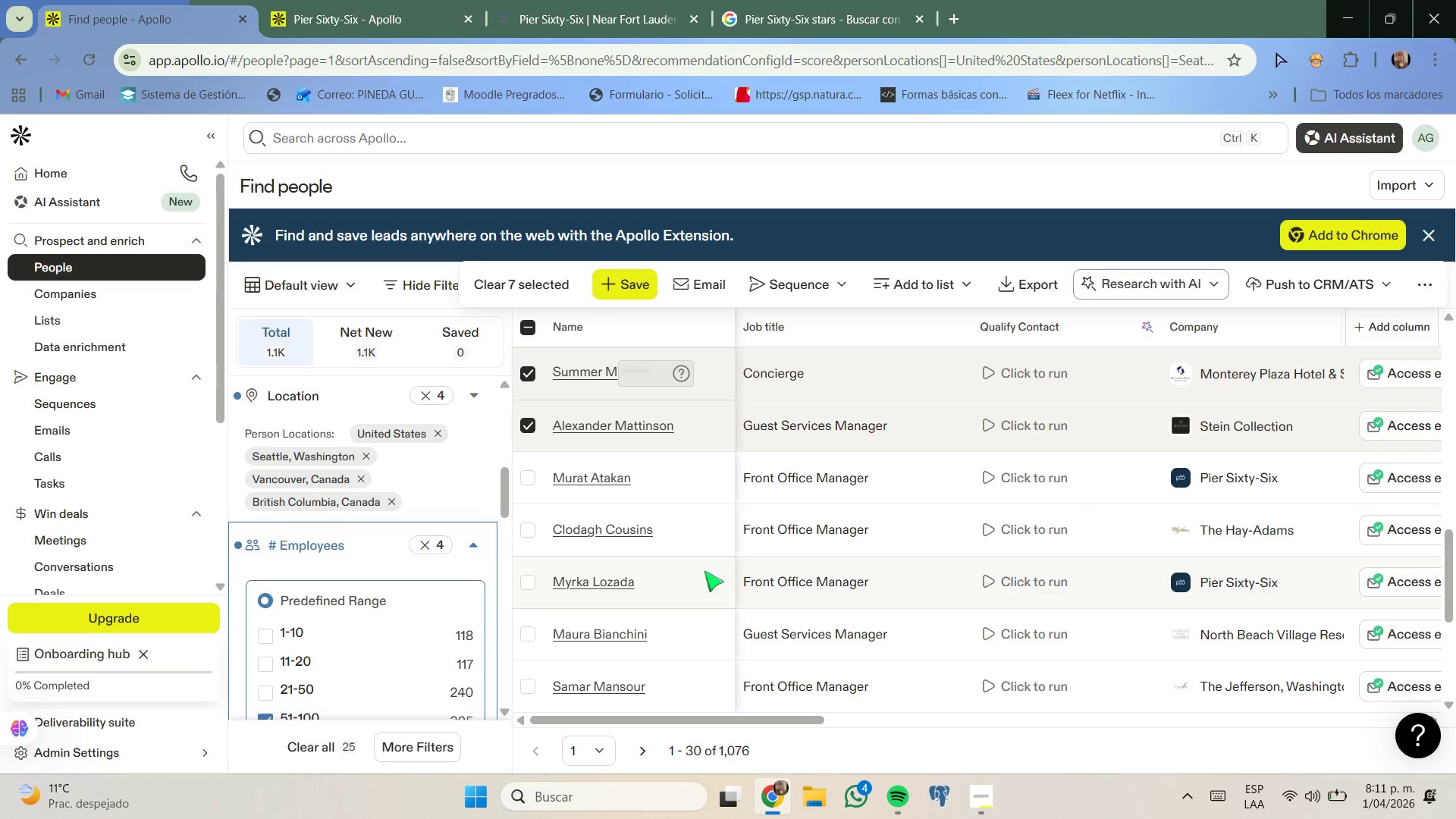 
wait(6.31)
 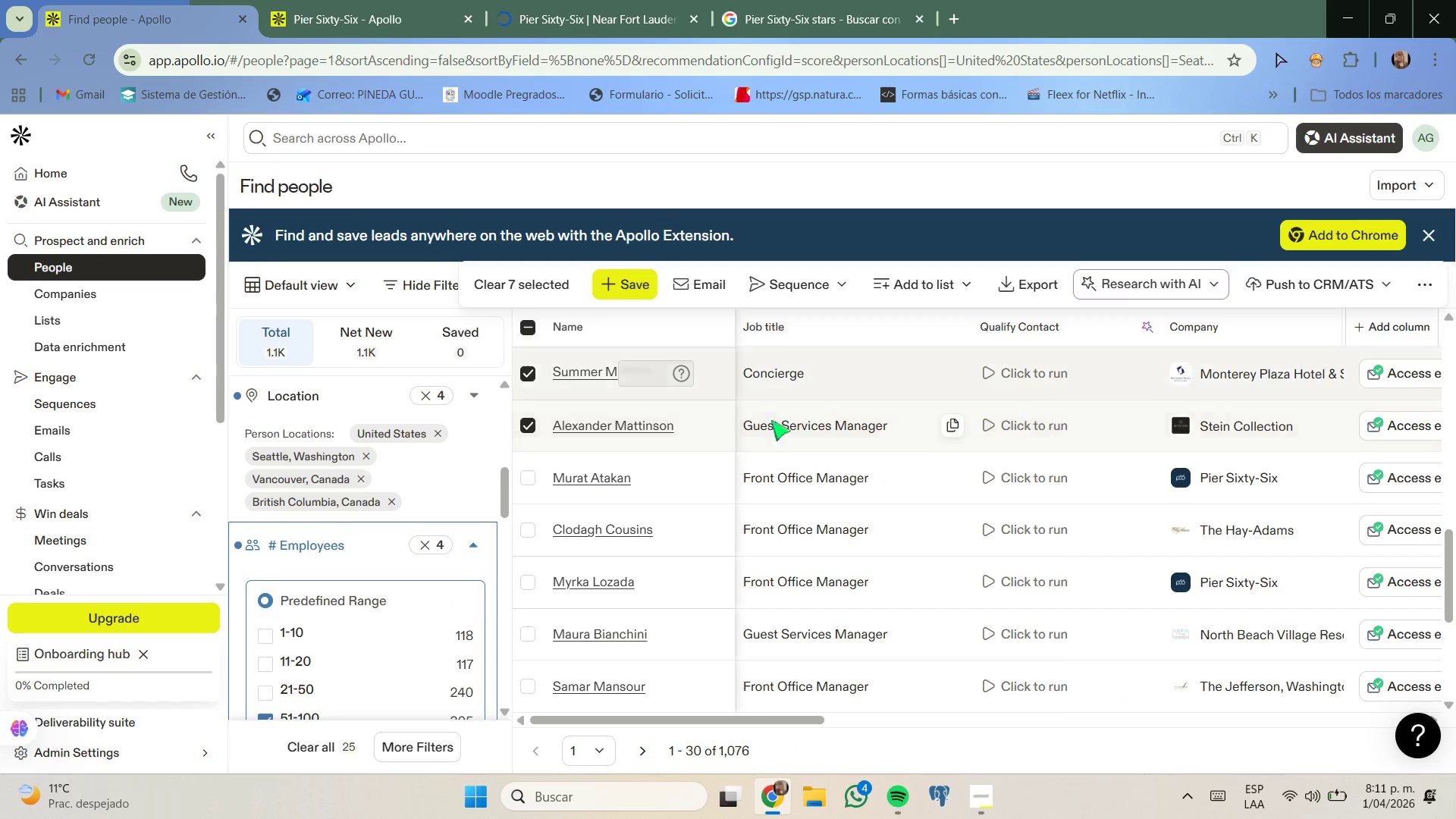 
left_click([531, 480])
 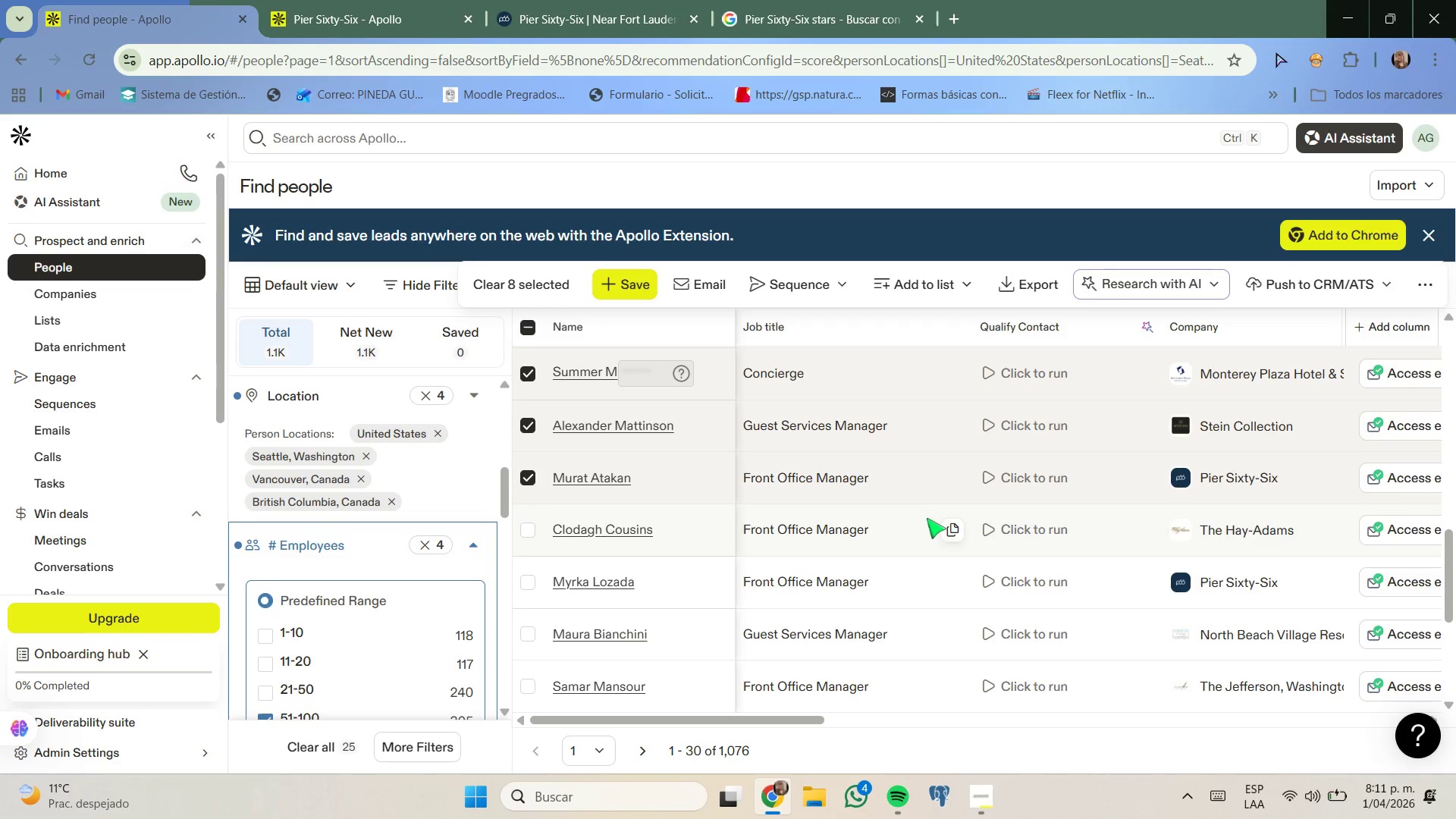 
scroll: coordinate [922, 522], scroll_direction: down, amount: 1.0
 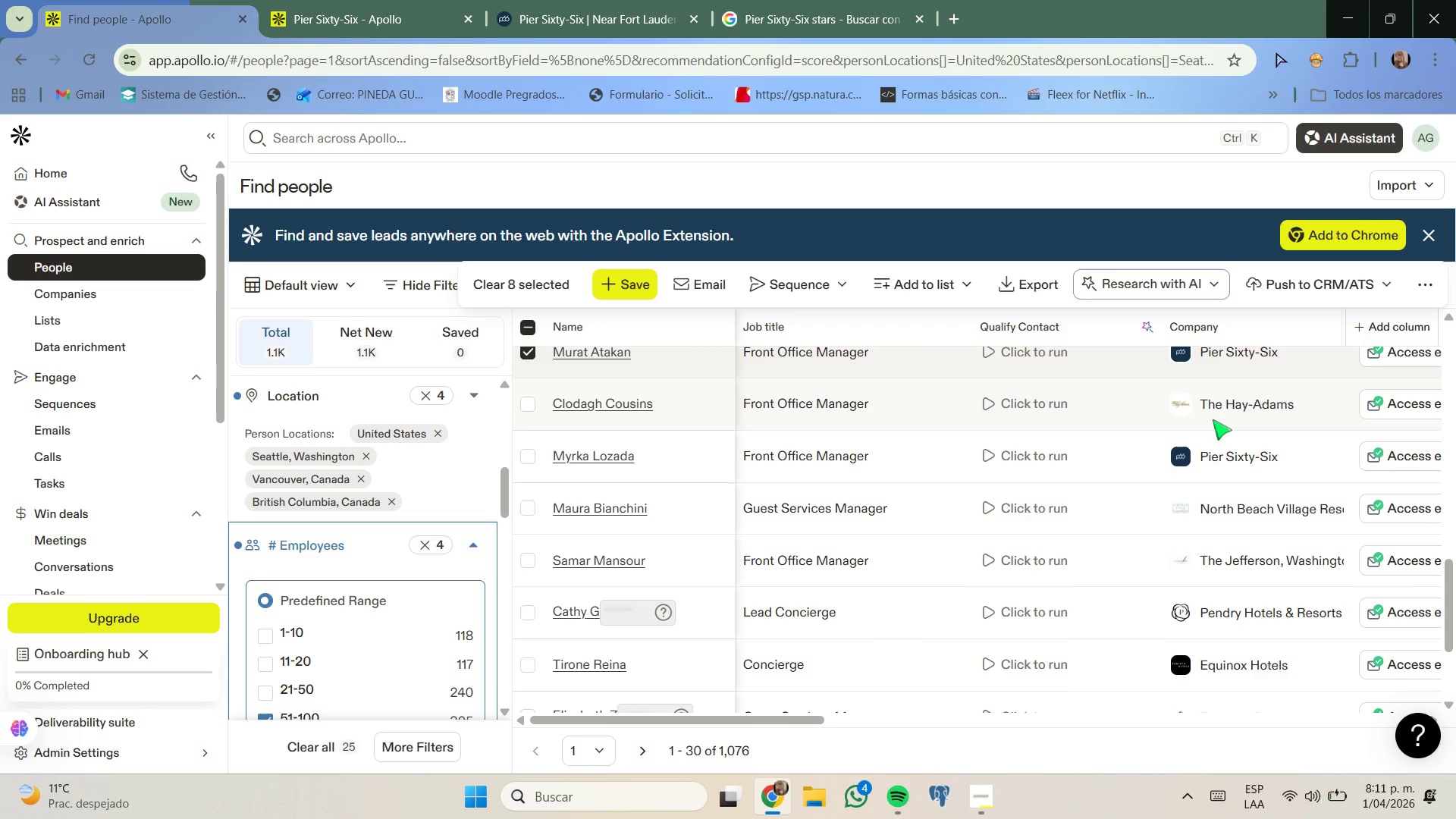 
right_click([1222, 407])
 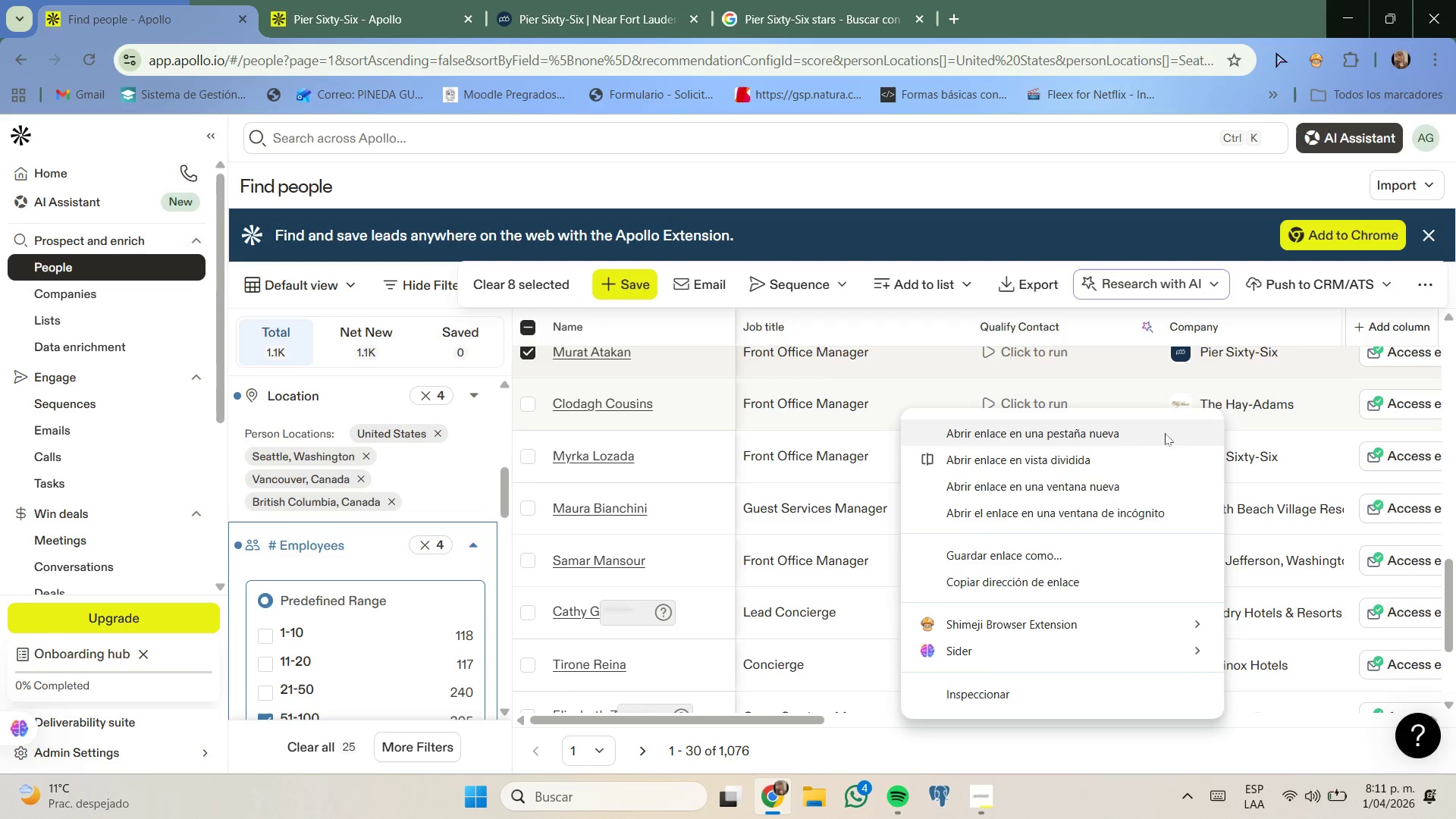 
left_click([1151, 438])
 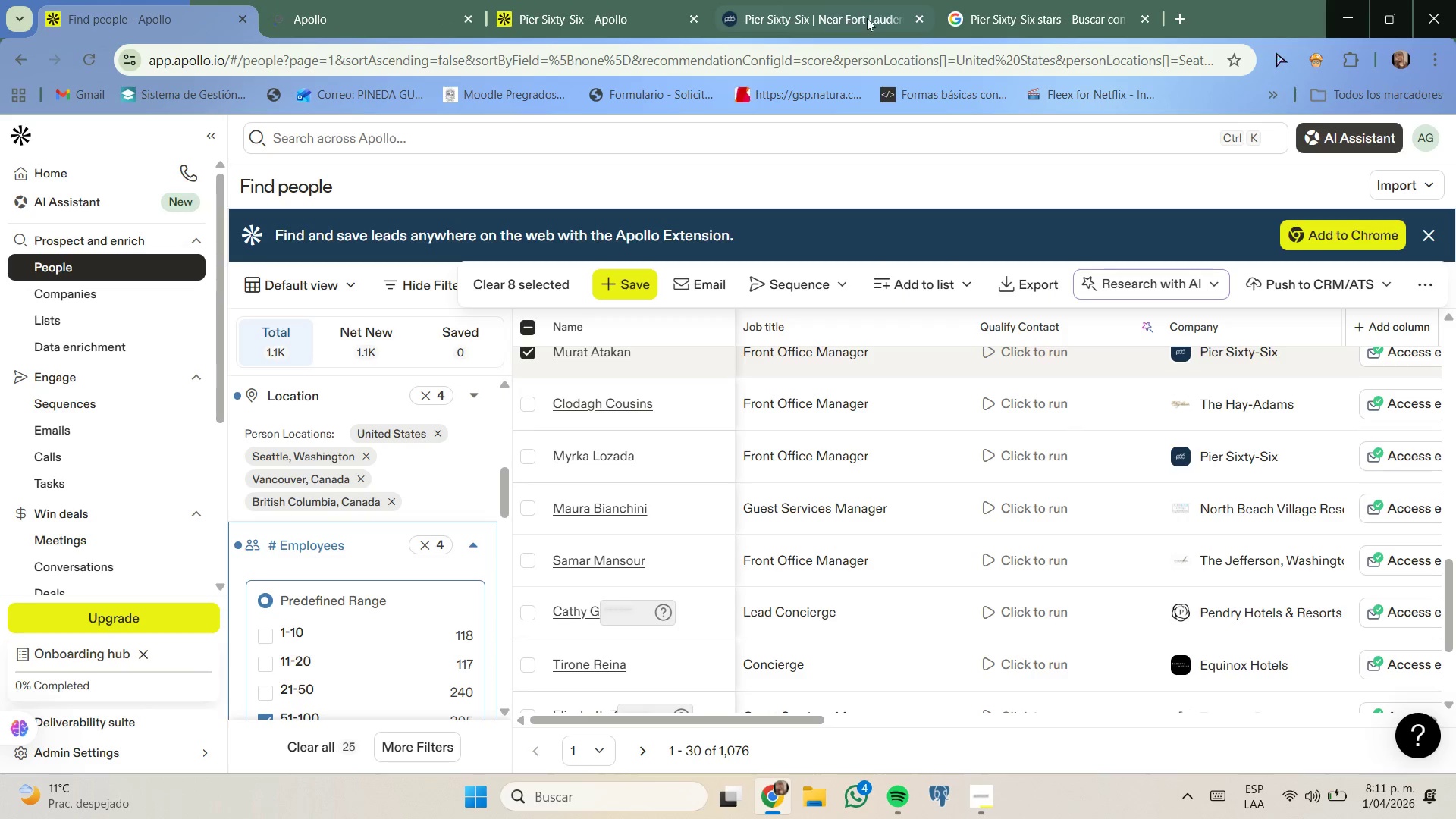 
left_click([921, 14])
 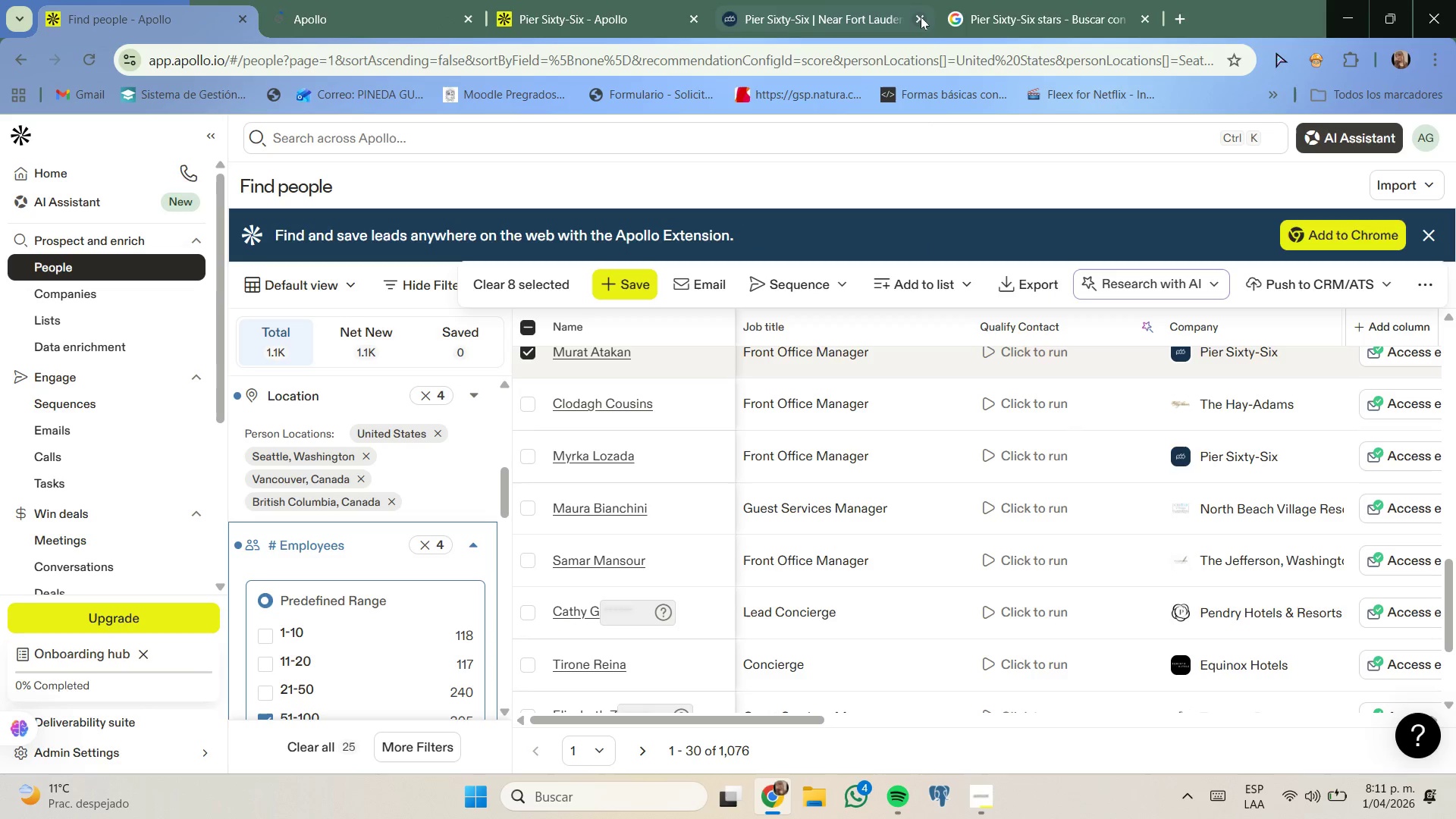 
left_click([921, 17])
 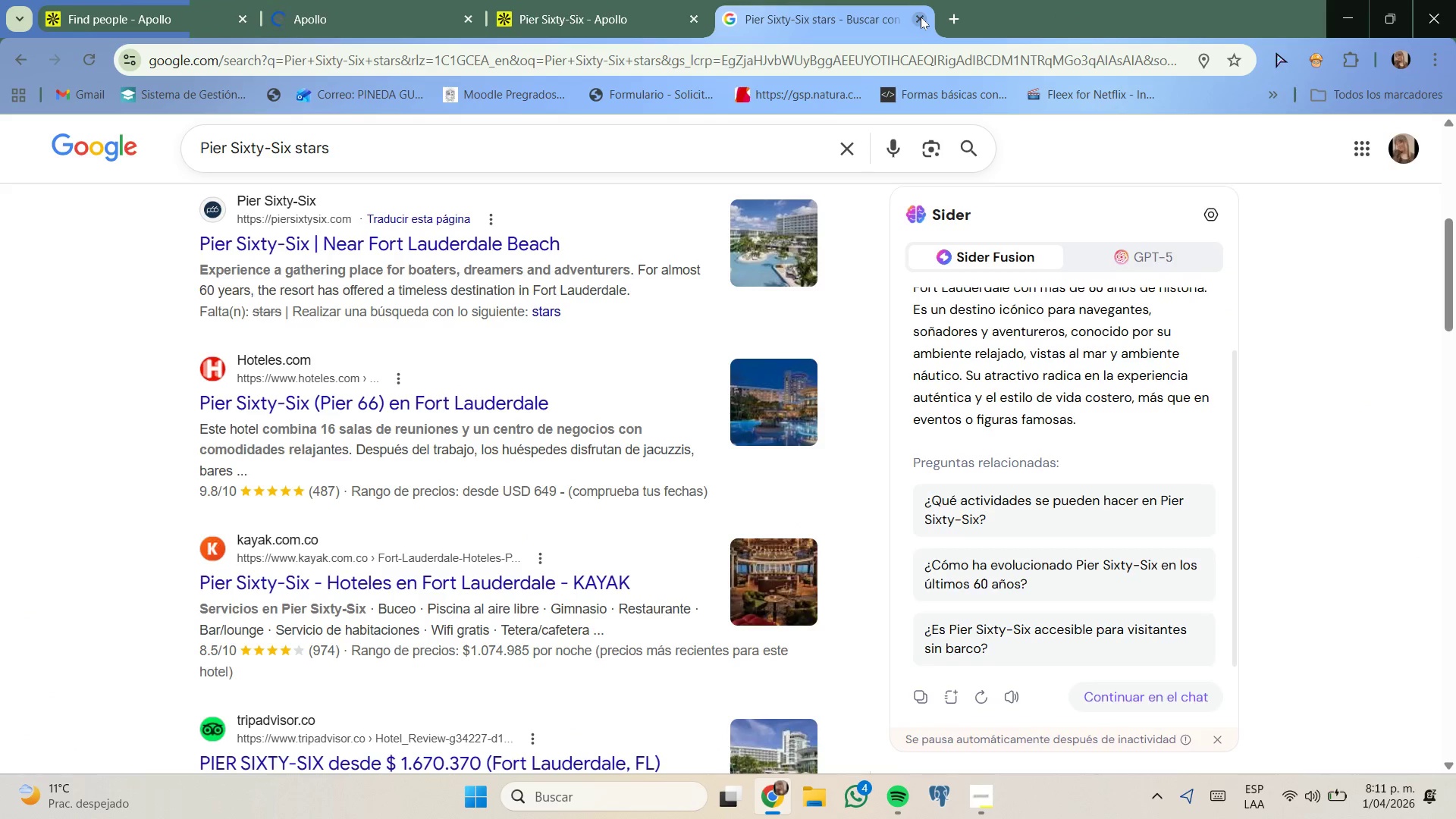 
left_click([921, 17])
 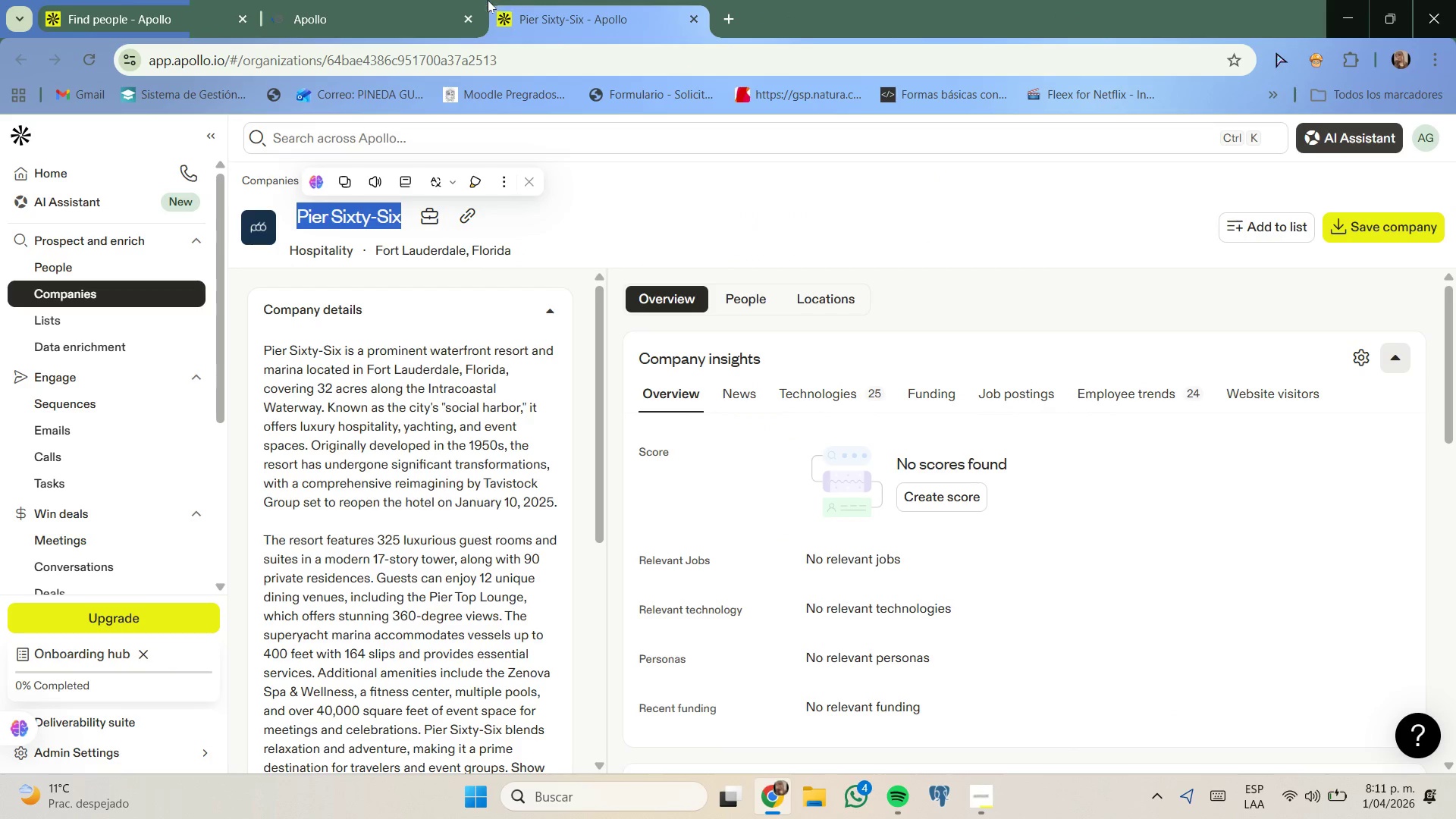 
left_click([388, 0])
 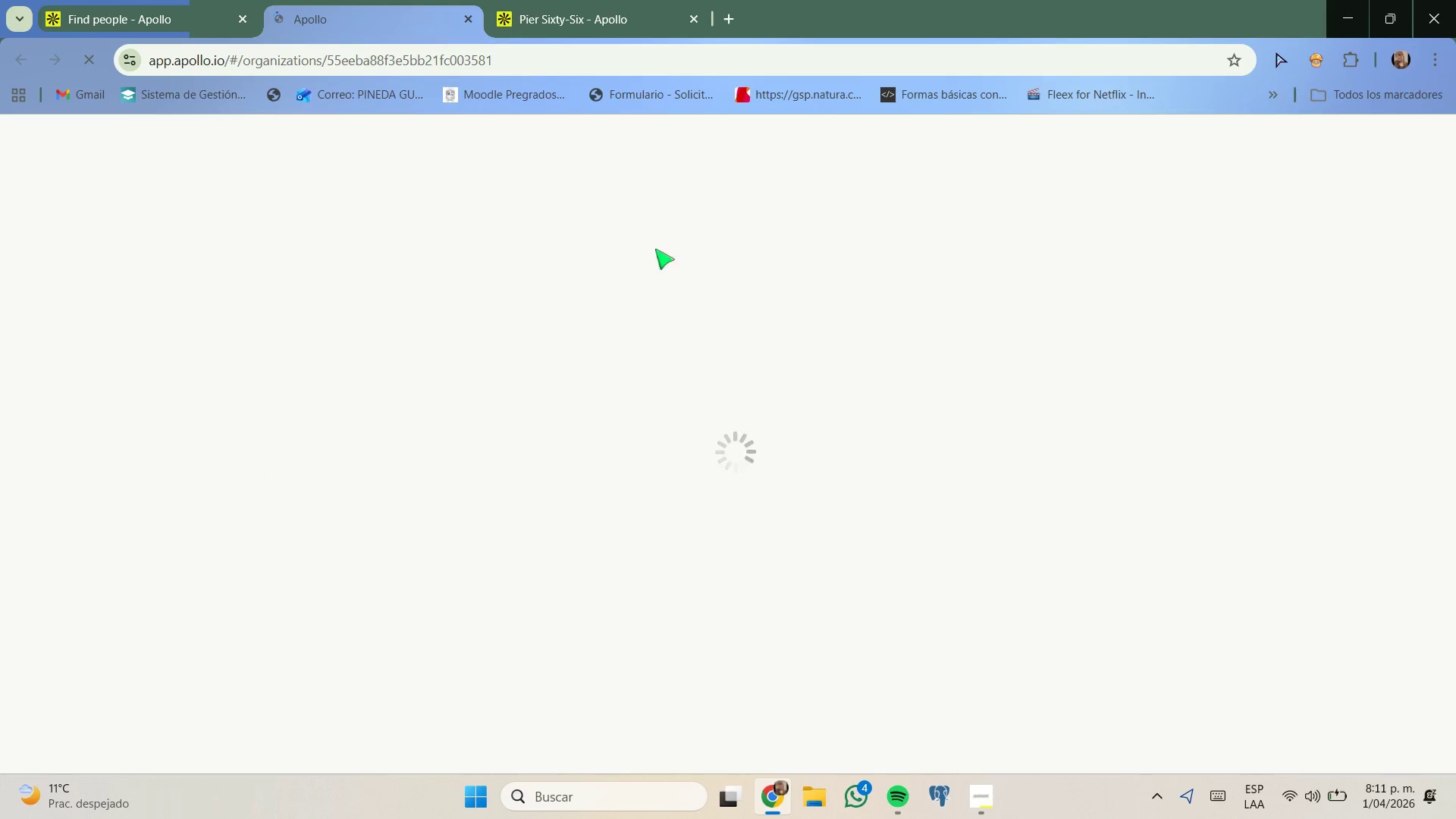 
left_click([698, 24])
 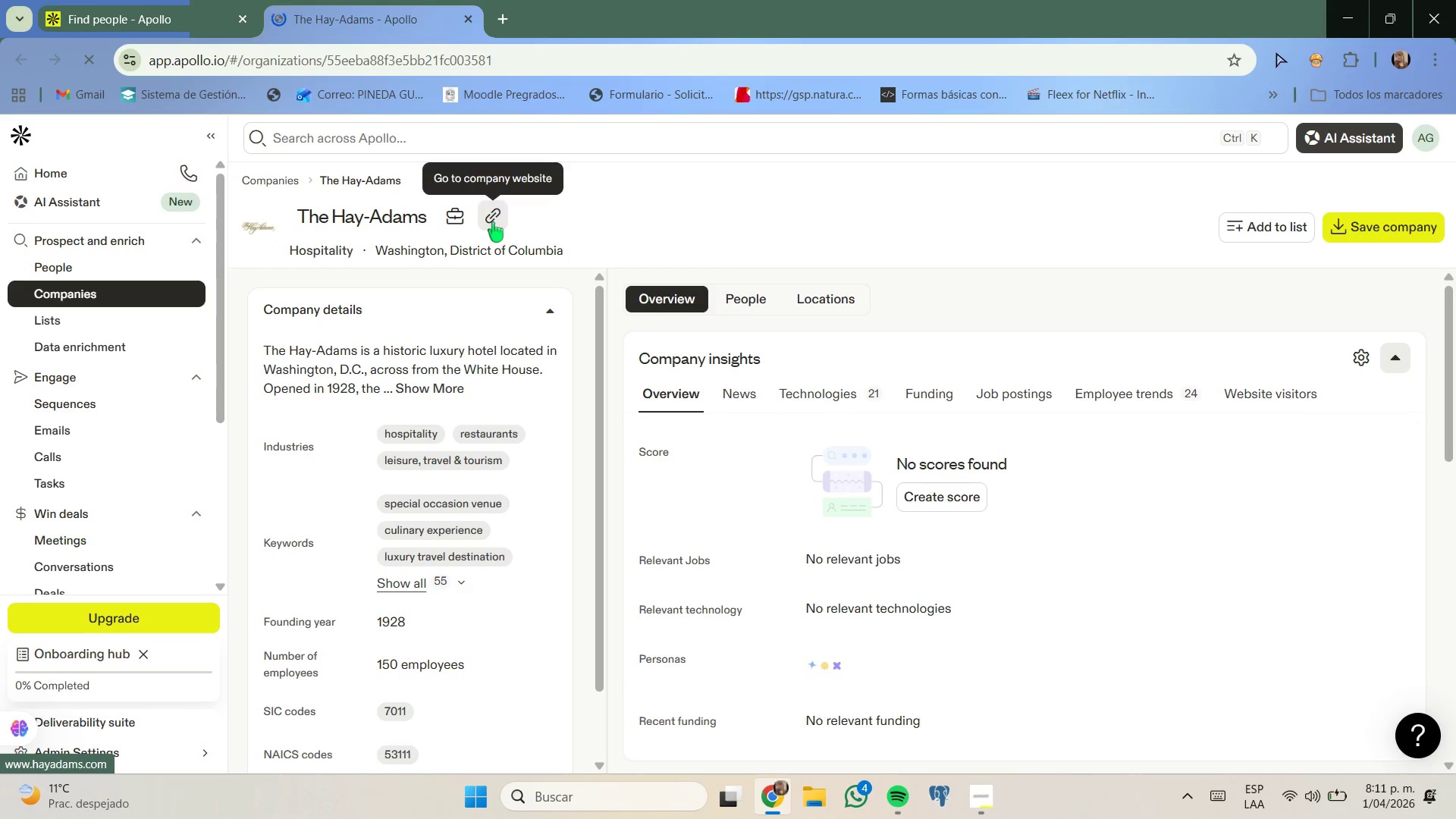 
wait(5.08)
 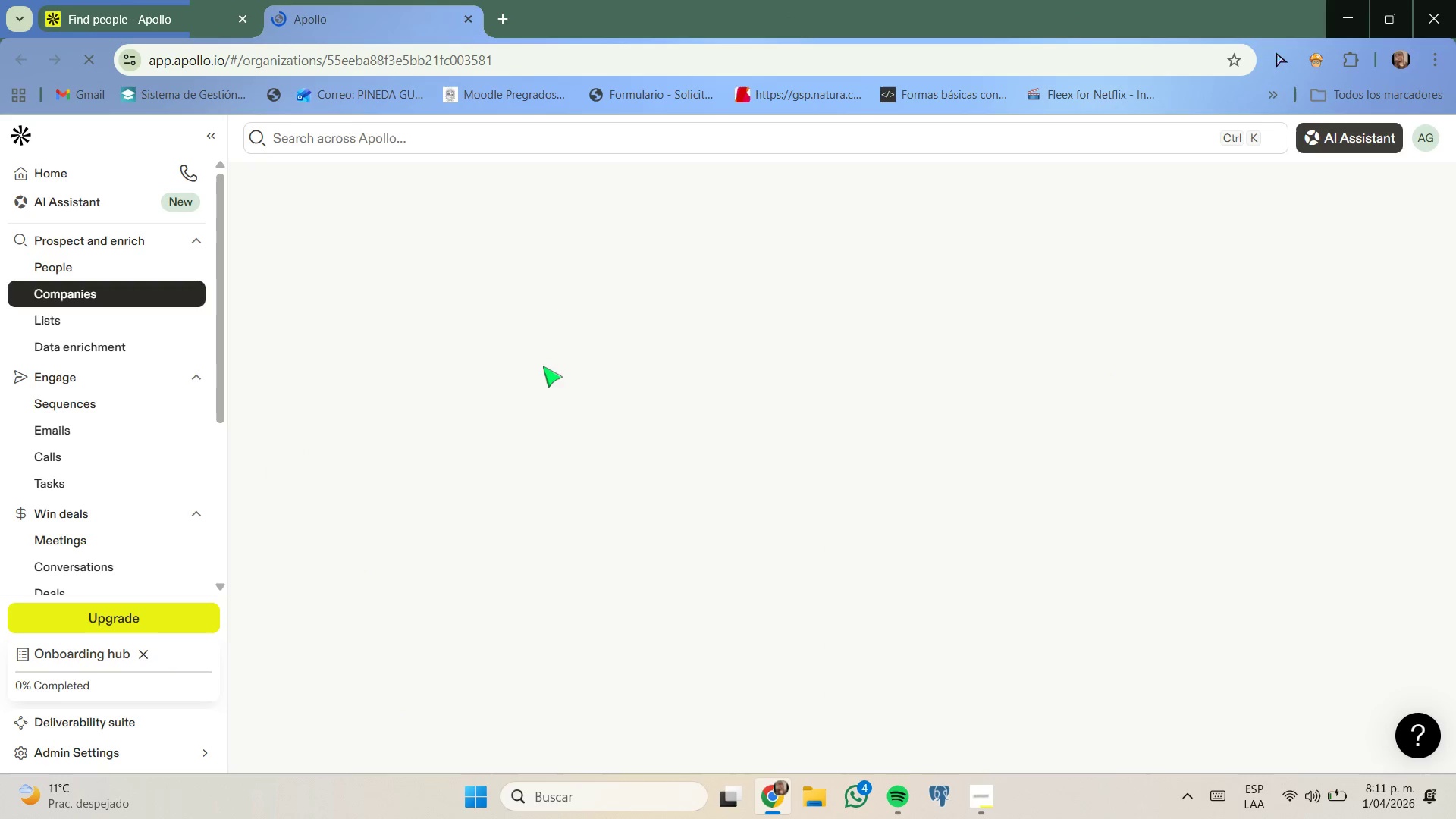 
left_click([493, 222])
 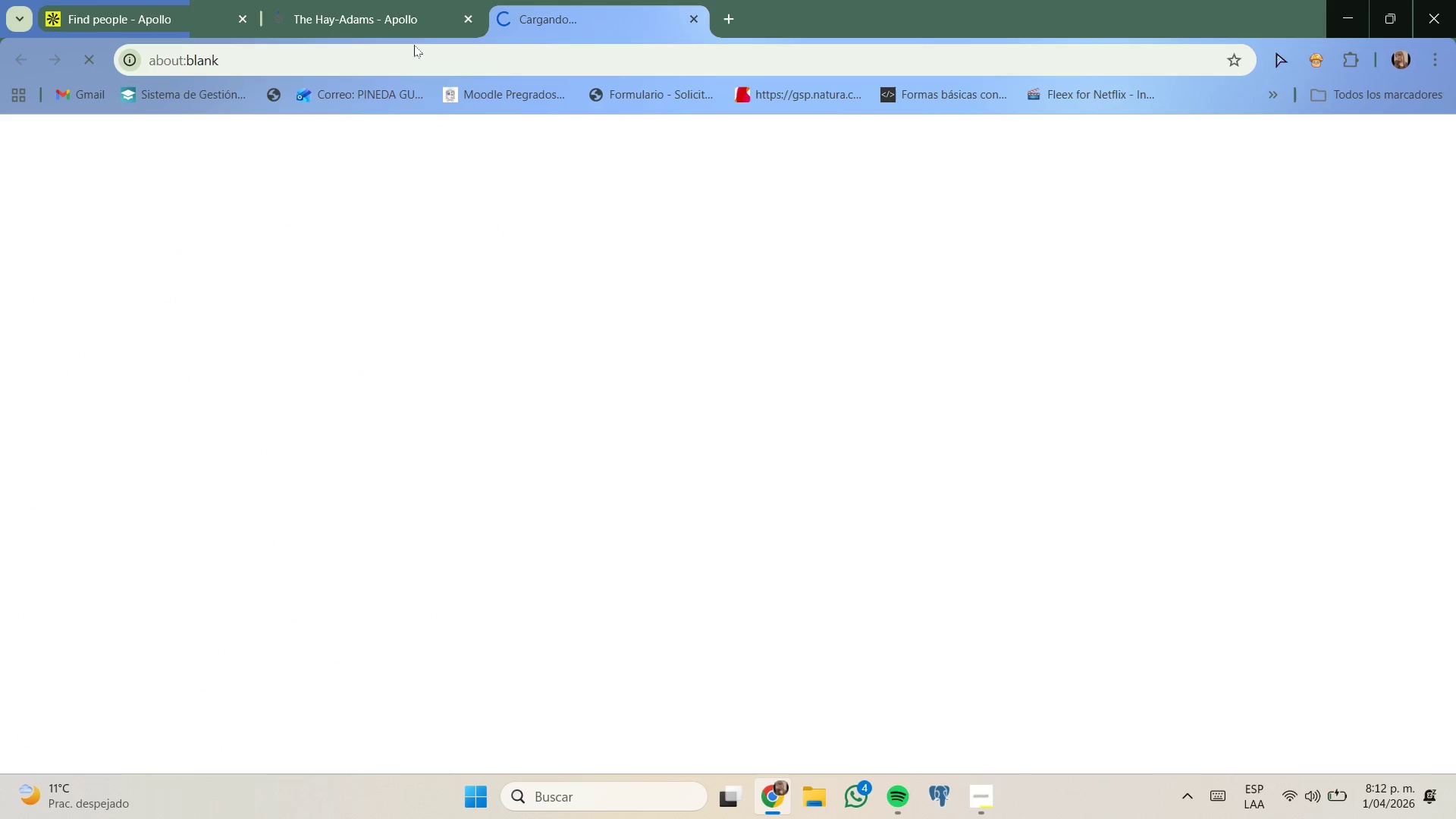 
left_click([412, 24])
 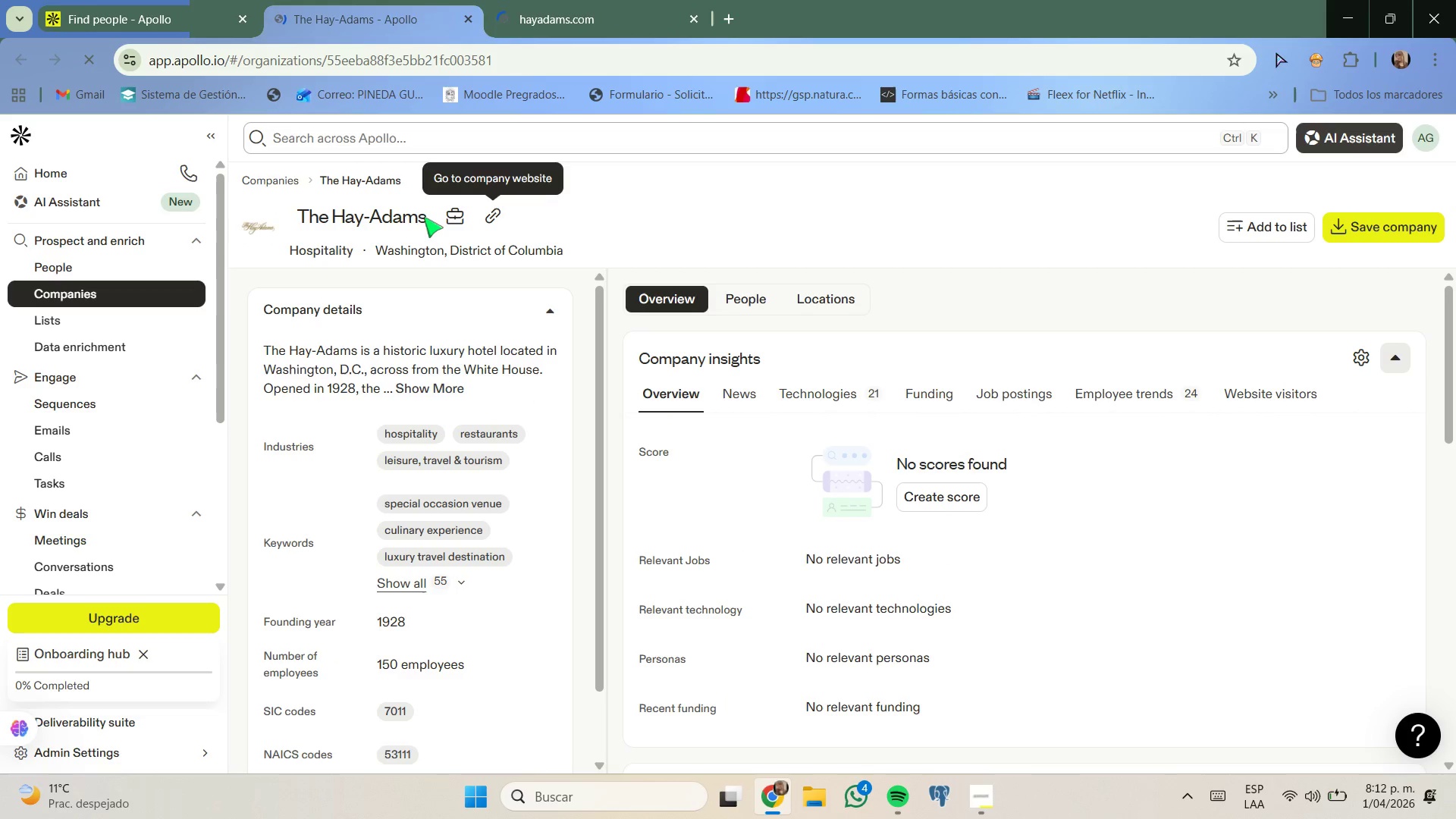 
left_click_drag(start_coordinate=[425, 218], to_coordinate=[306, 218])
 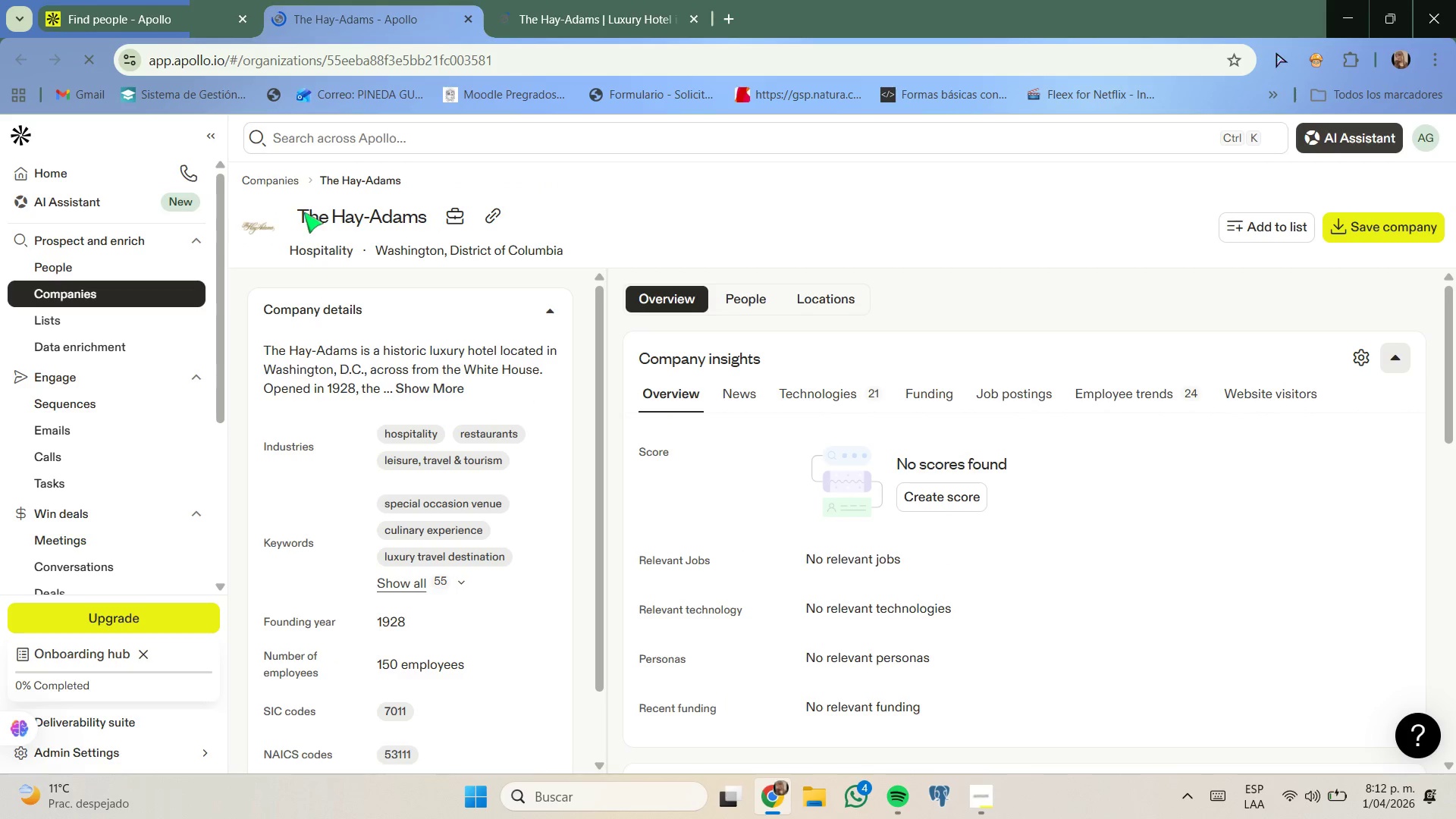 
left_click_drag(start_coordinate=[306, 212], to_coordinate=[400, 215])
 